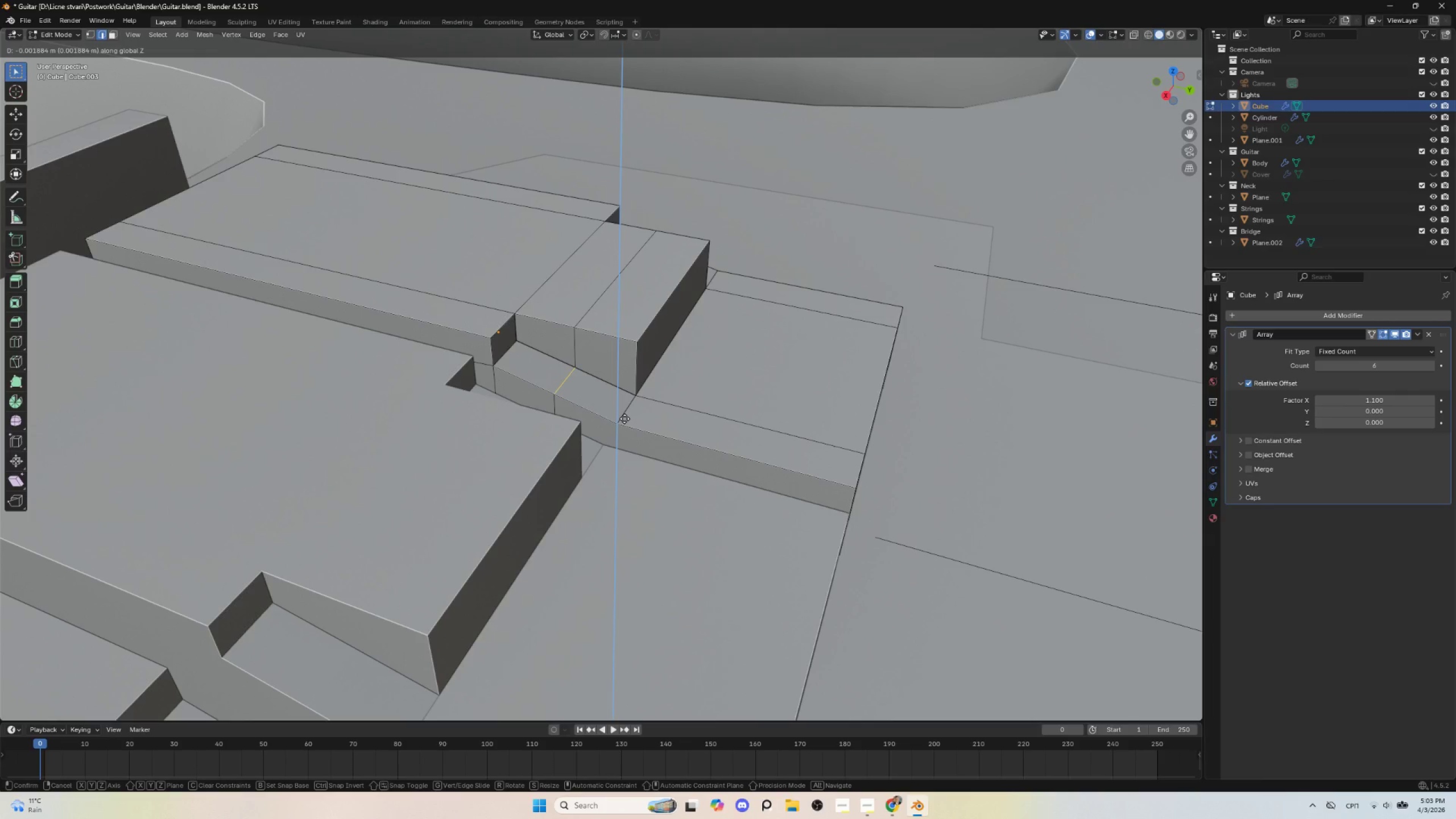 
wait(5.38)
 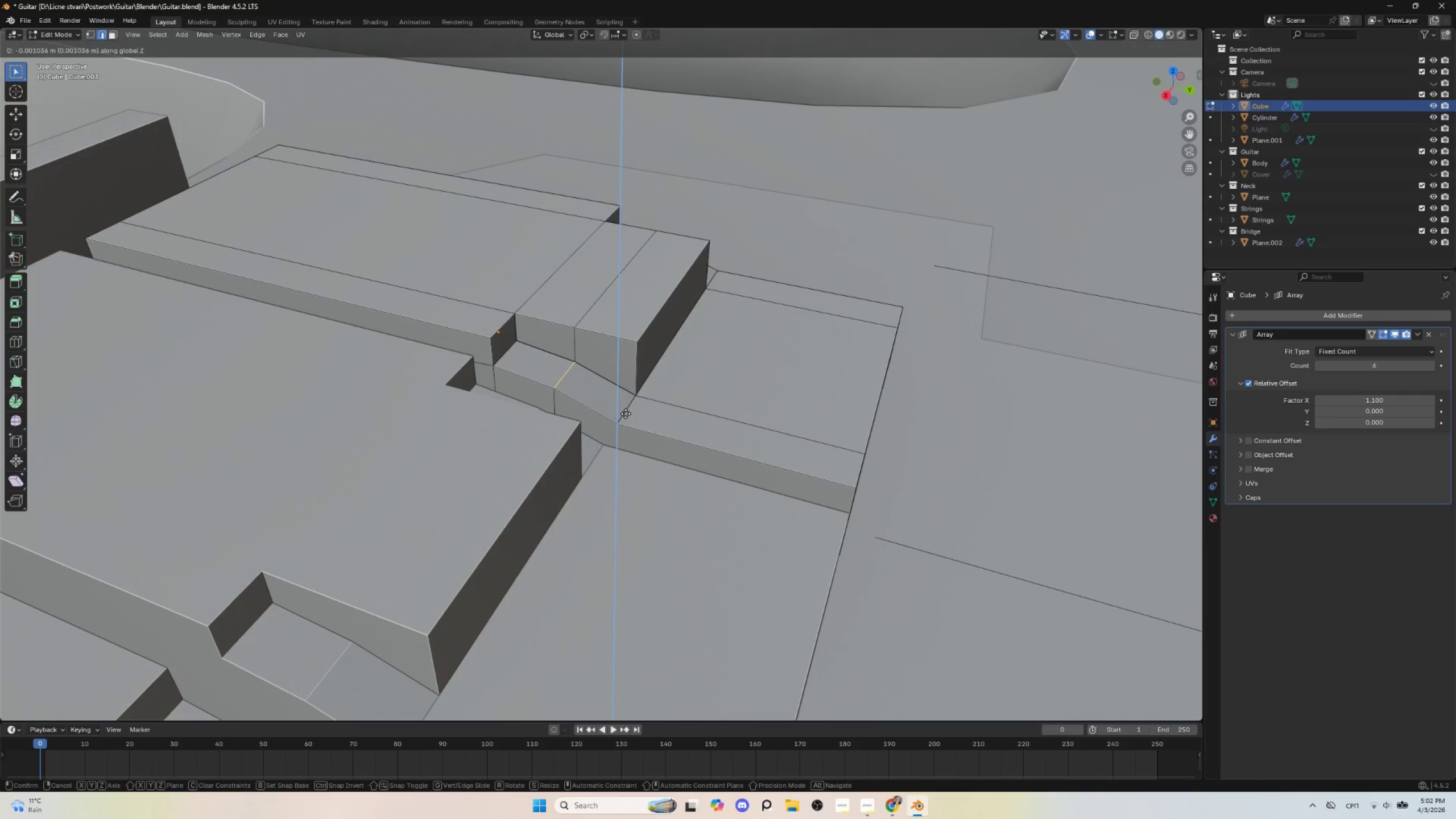 
hold_key(key=ShiftLeft, duration=1.51)
 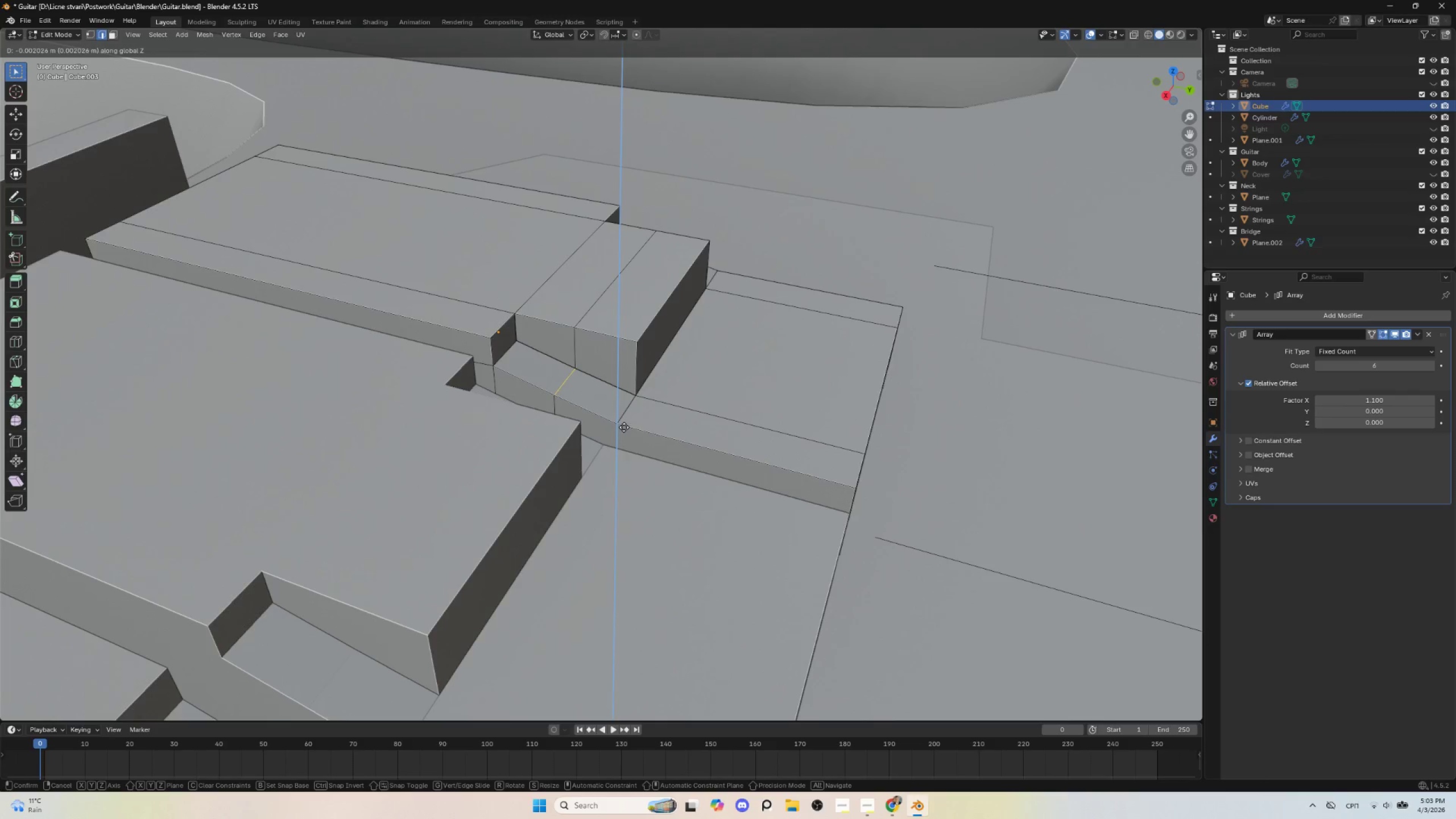 
hold_key(key=ShiftLeft, duration=1.5)
 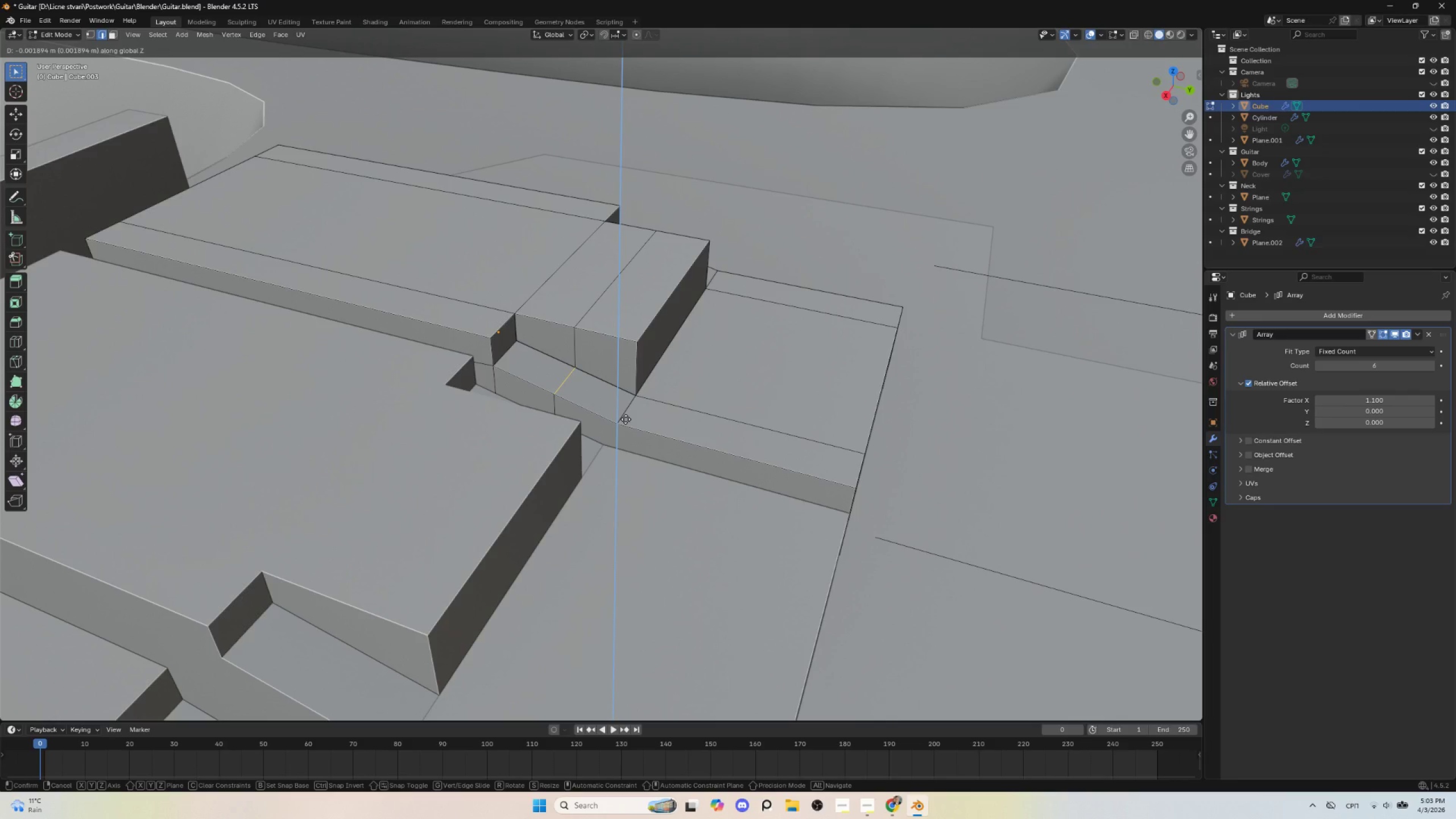 
hold_key(key=ShiftLeft, duration=1.52)
 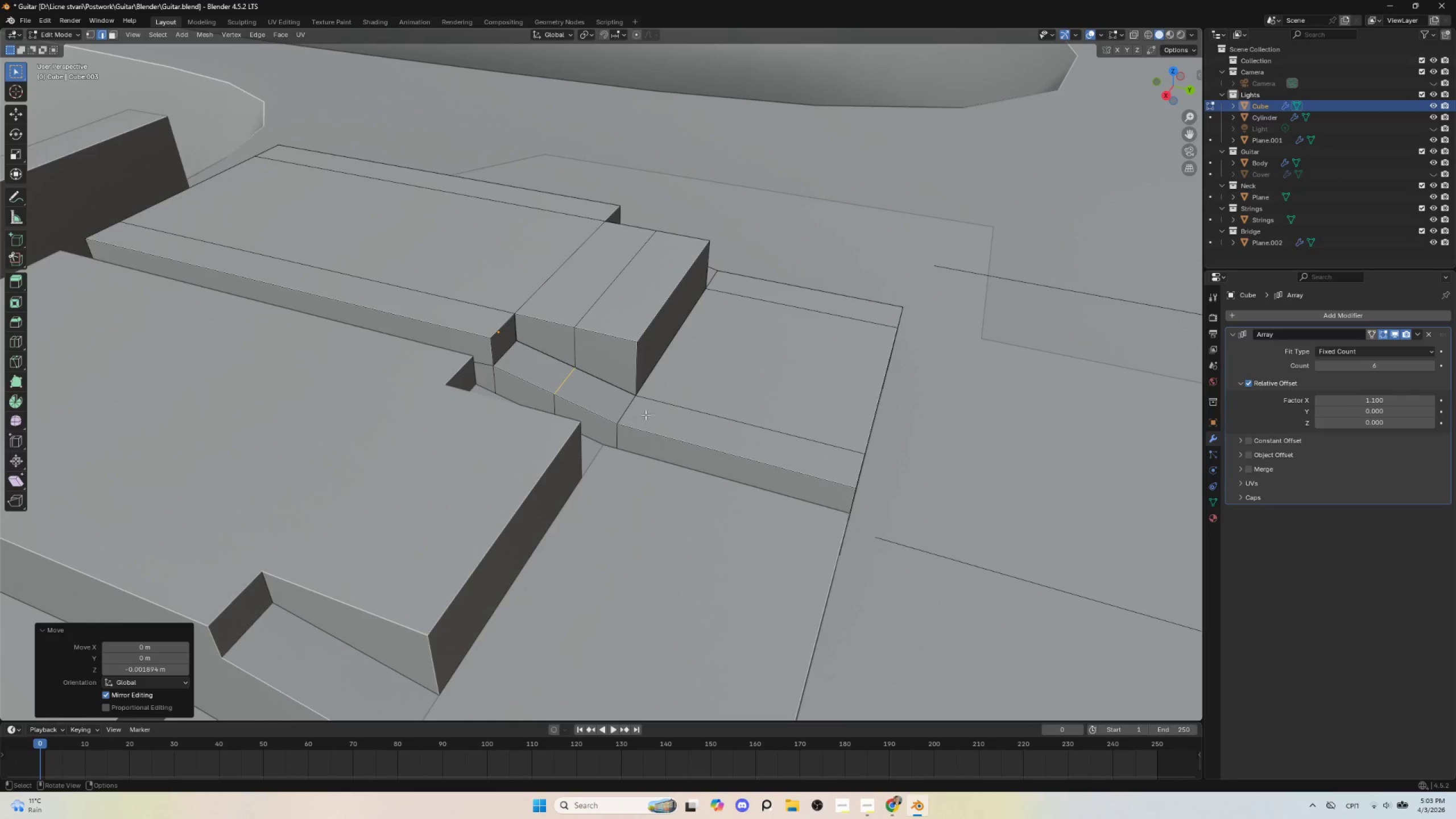 
hold_key(key=ShiftLeft, duration=0.42)
left_click([626, 419])
 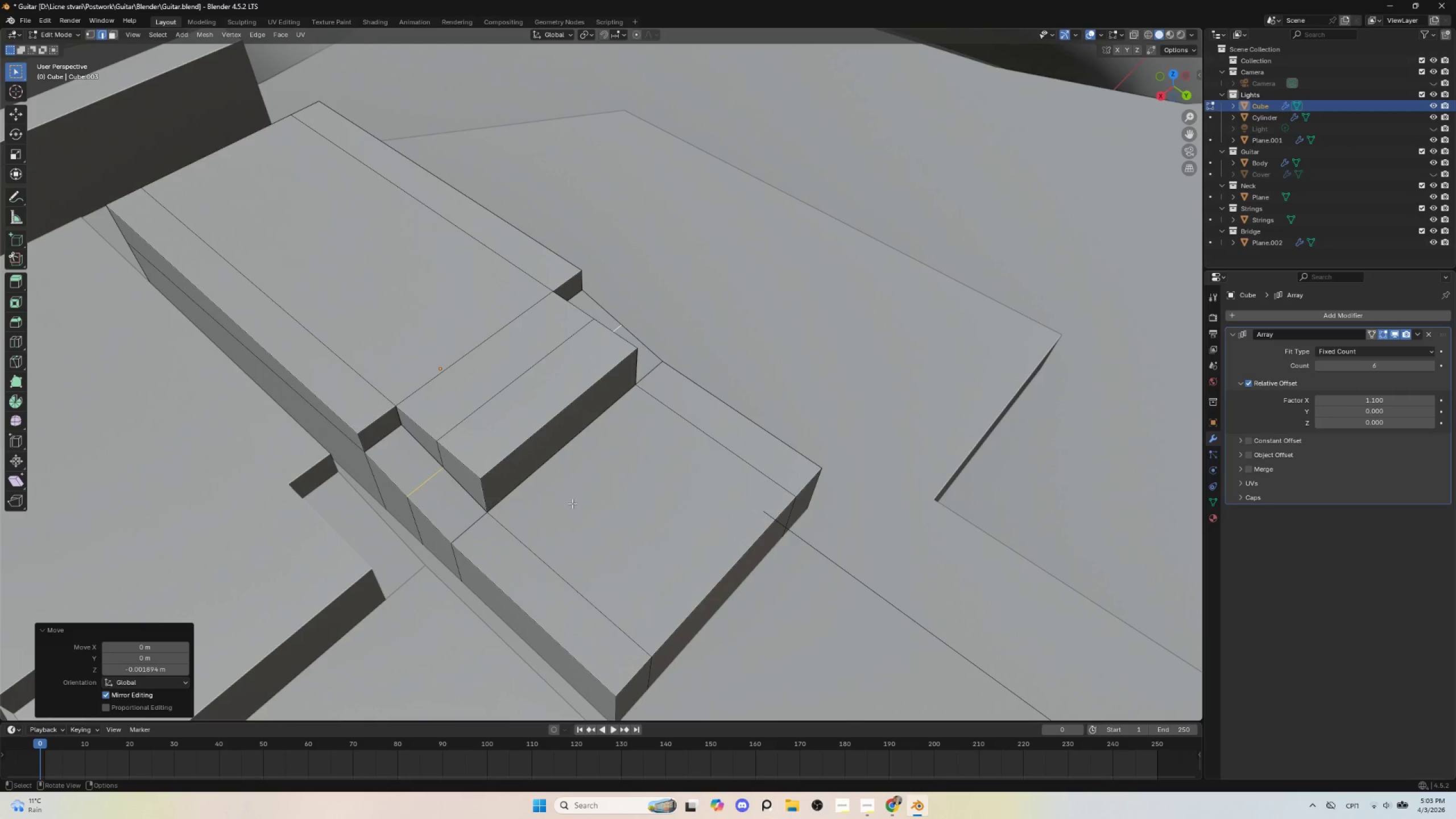 
wait(16.08)
 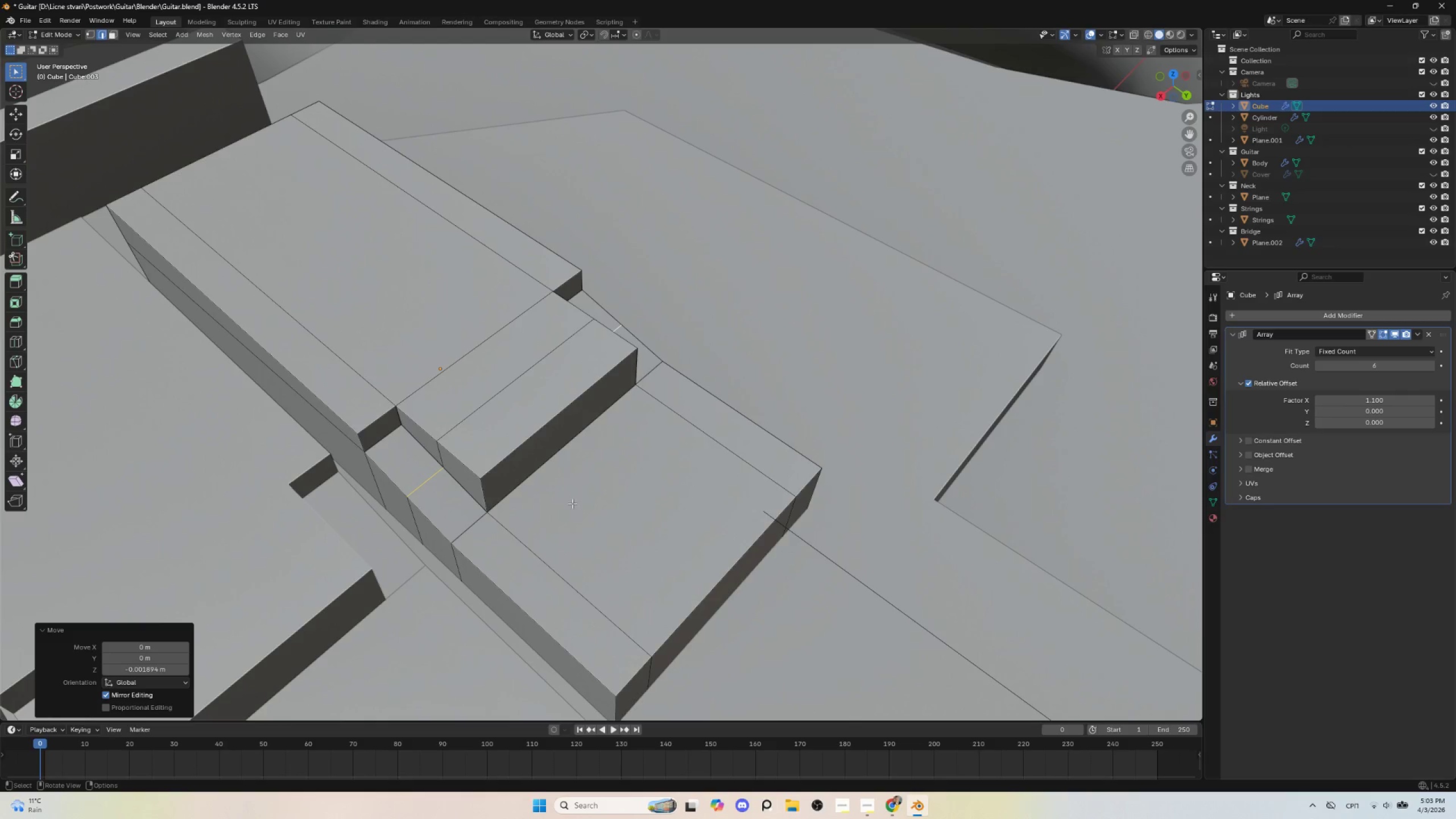 
key(Tab)
 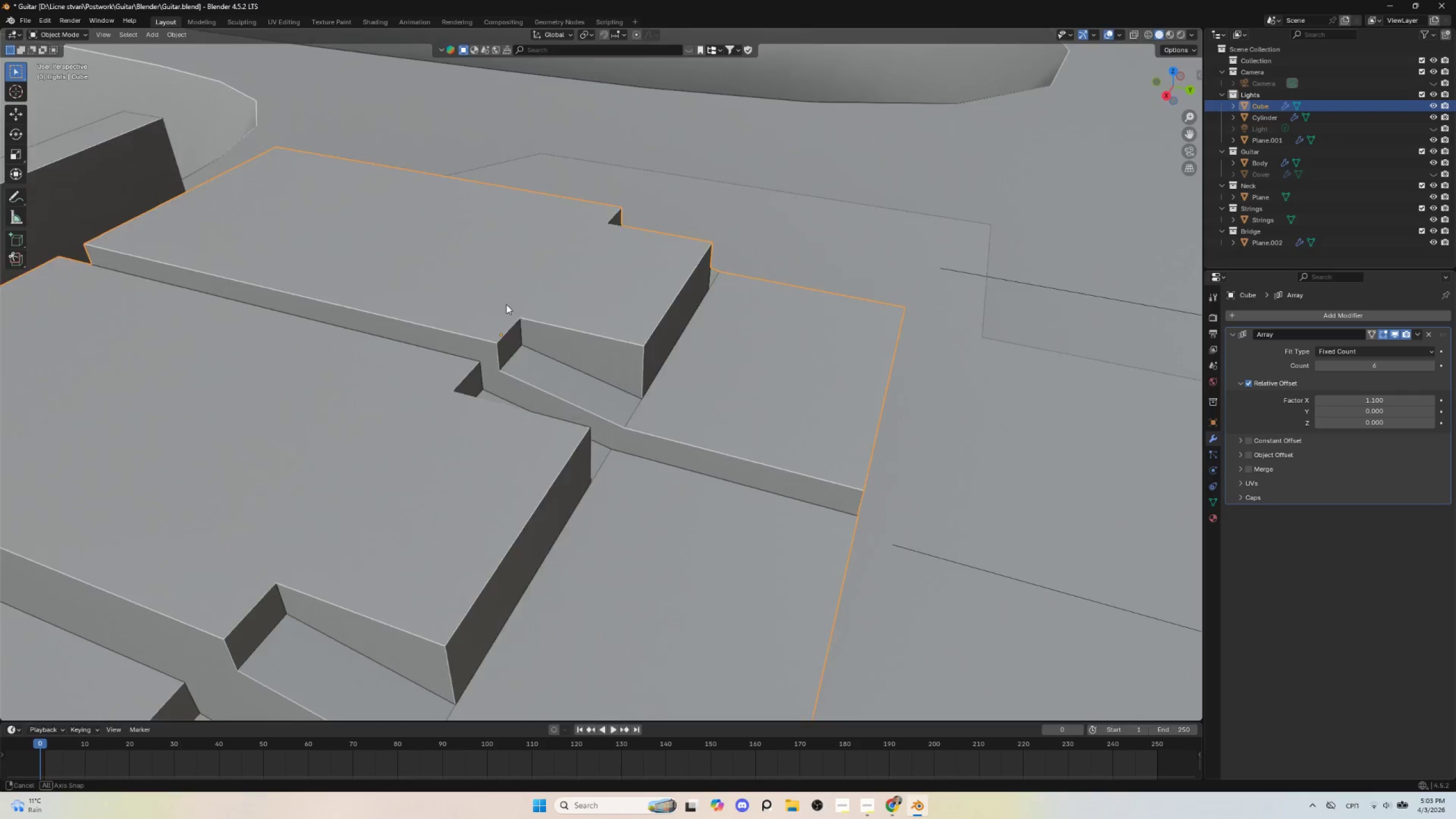 
key(Tab)
 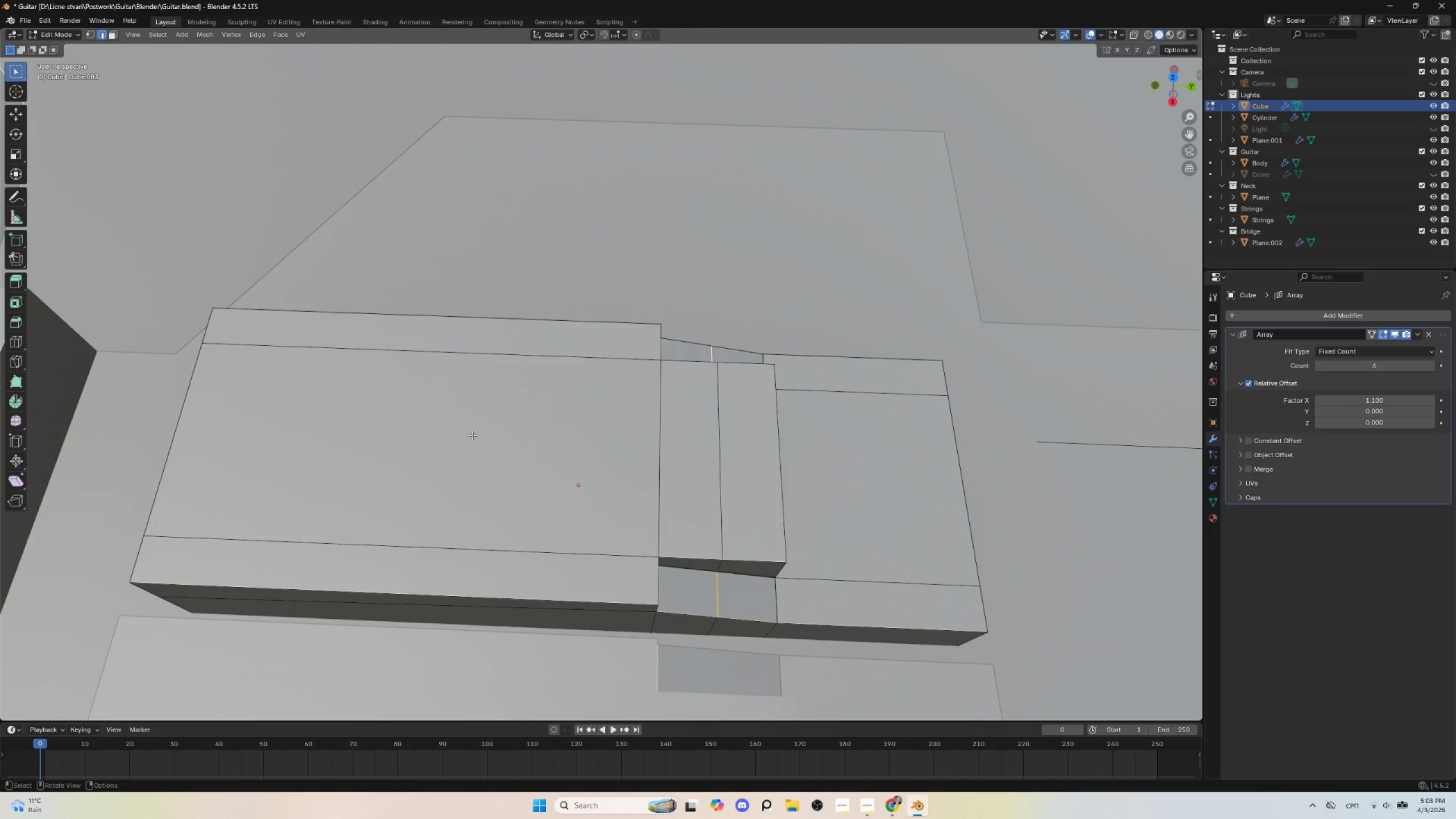 
left_click([472, 435])
 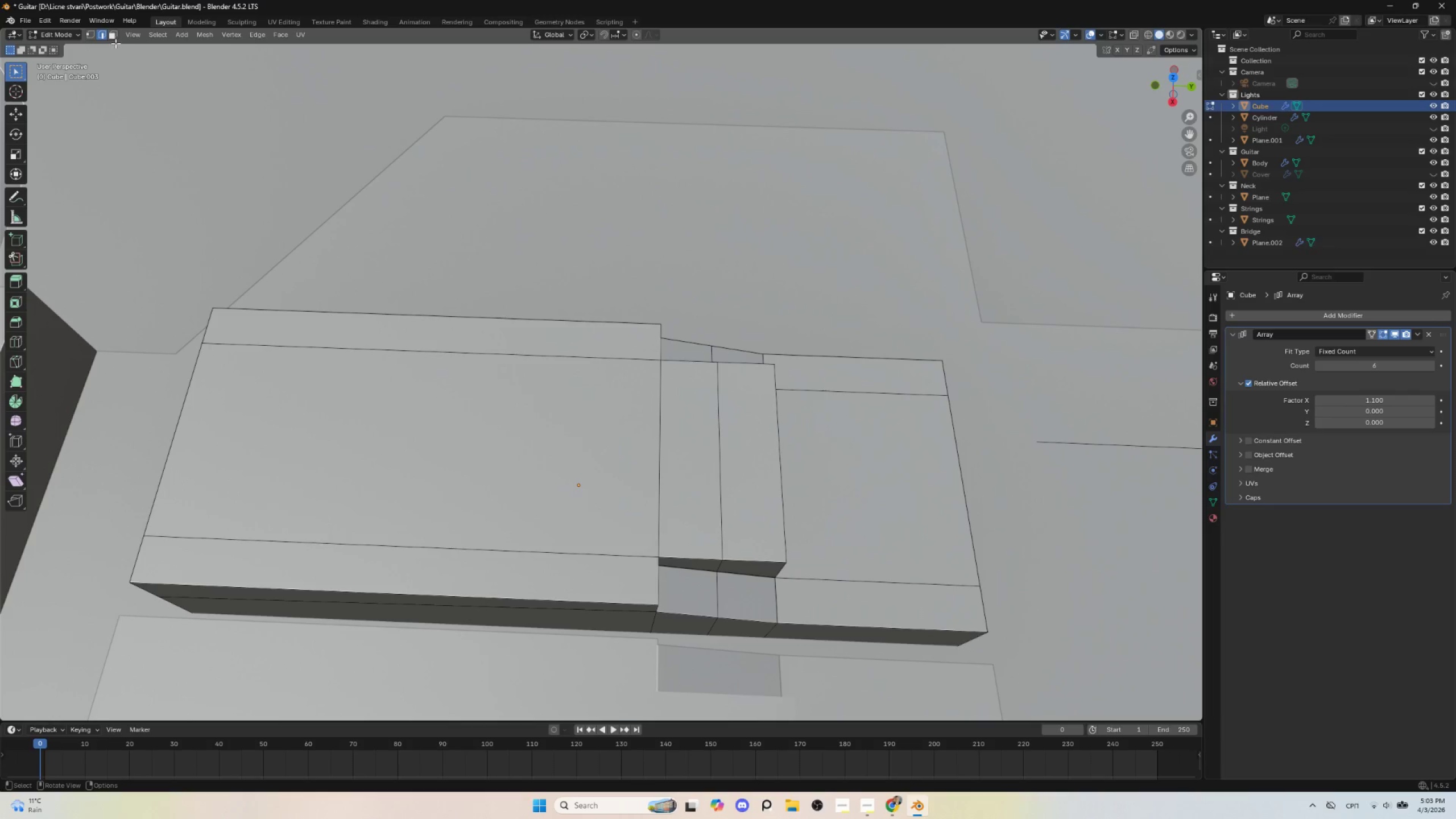 
left_click([113, 36])
 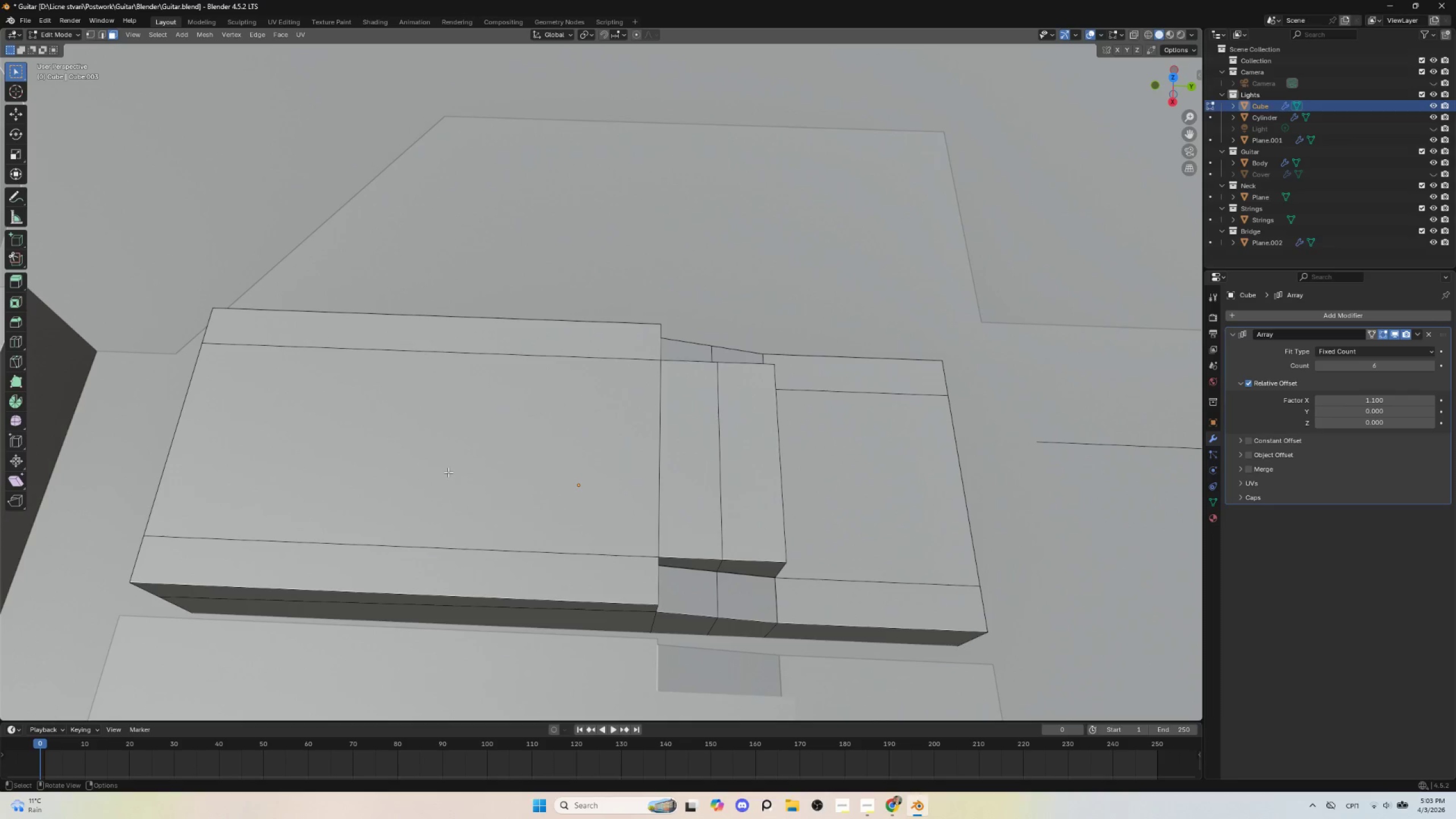 
left_click([450, 466])
 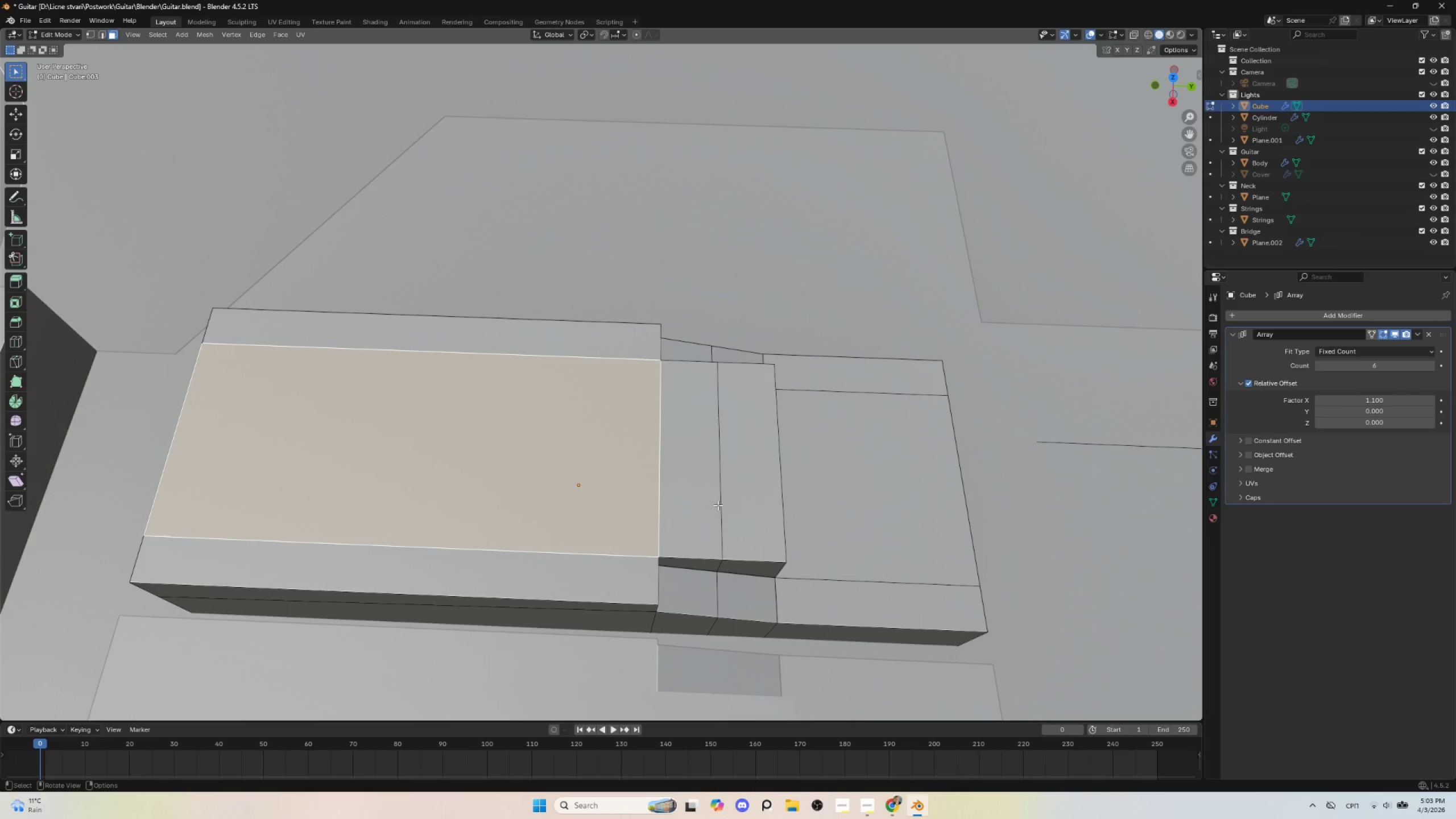 
hold_key(key=AltLeft, duration=0.44)
 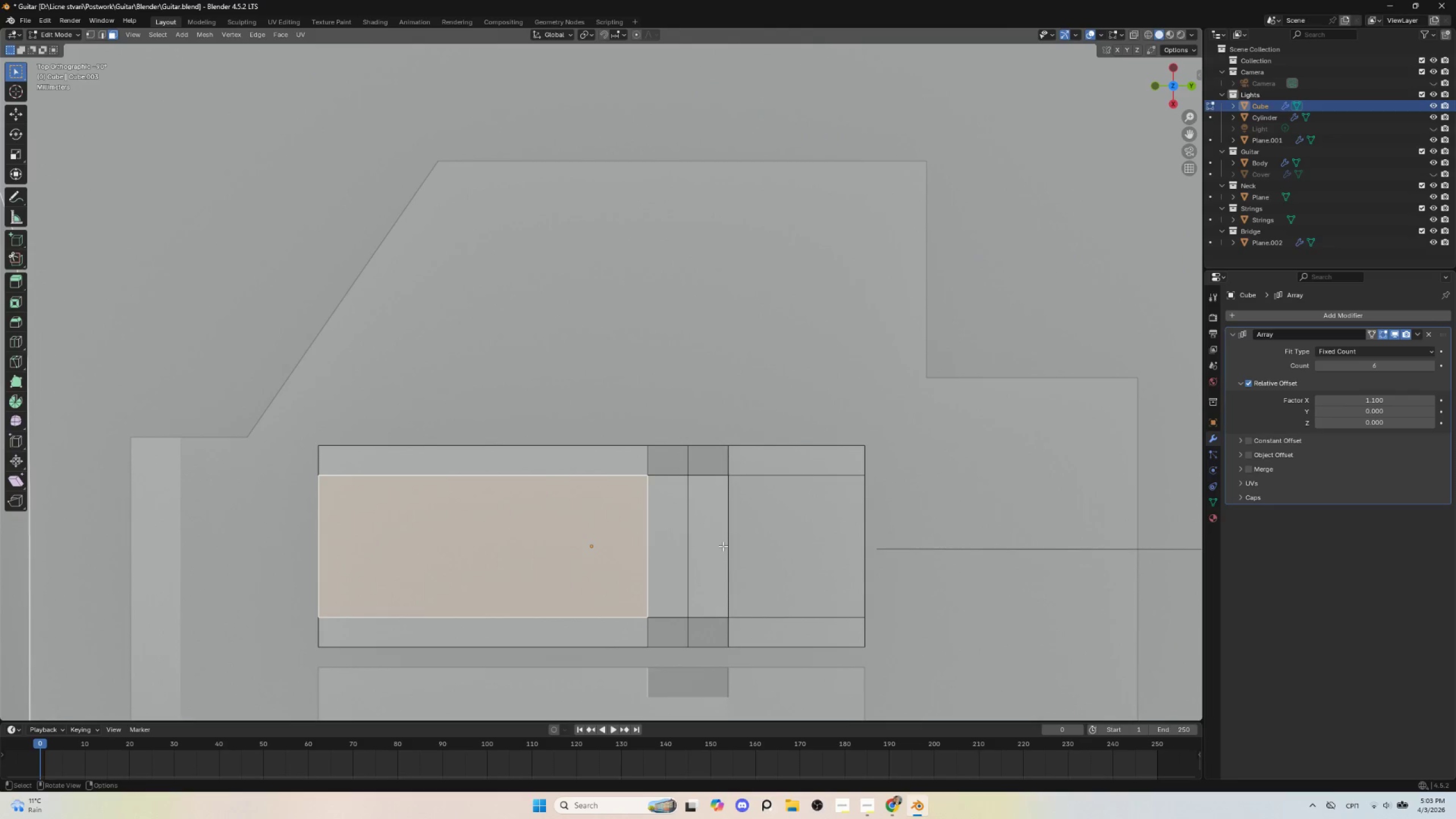 
hold_key(key=ShiftLeft, duration=0.58)
 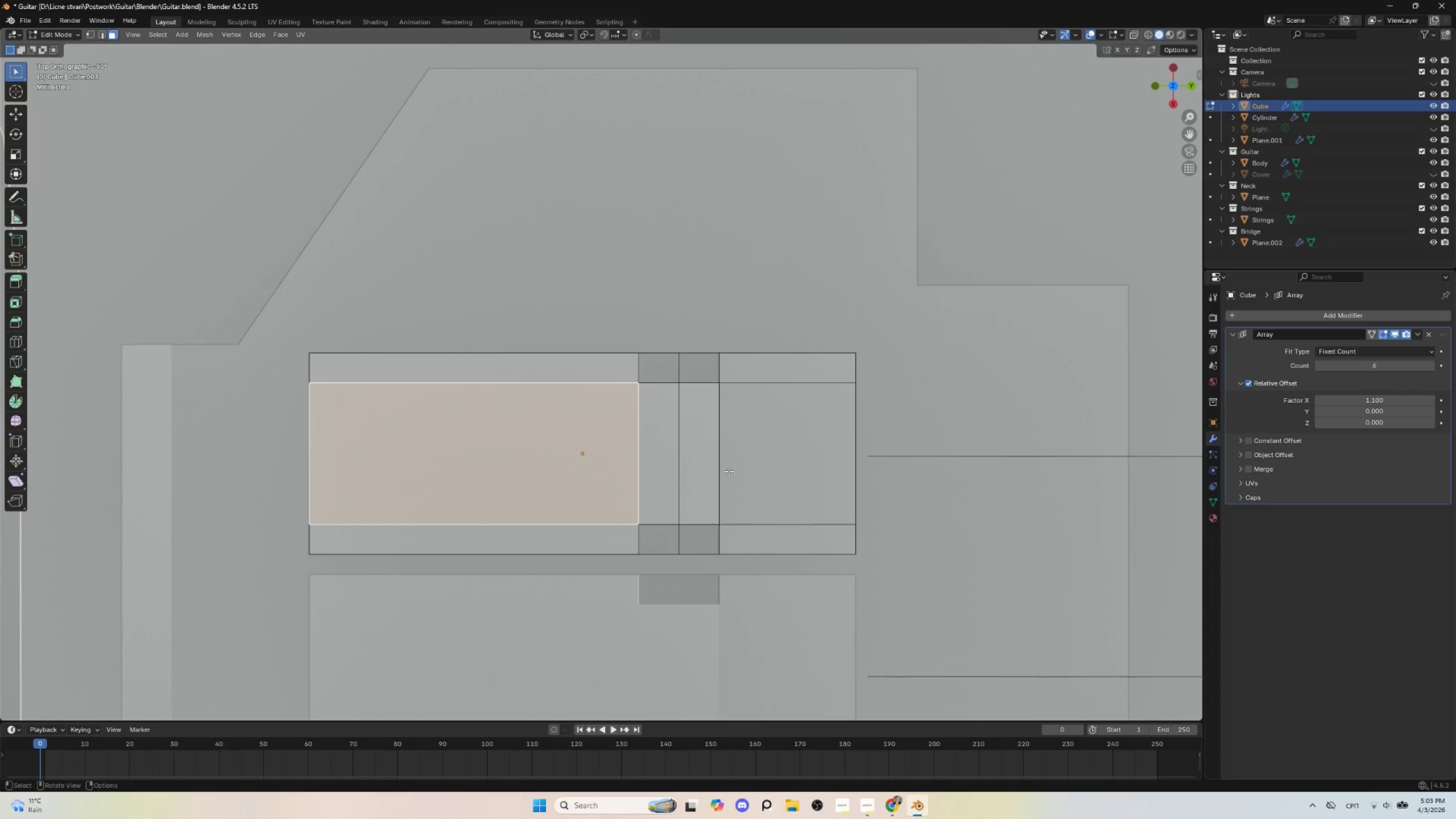 
key(I)
 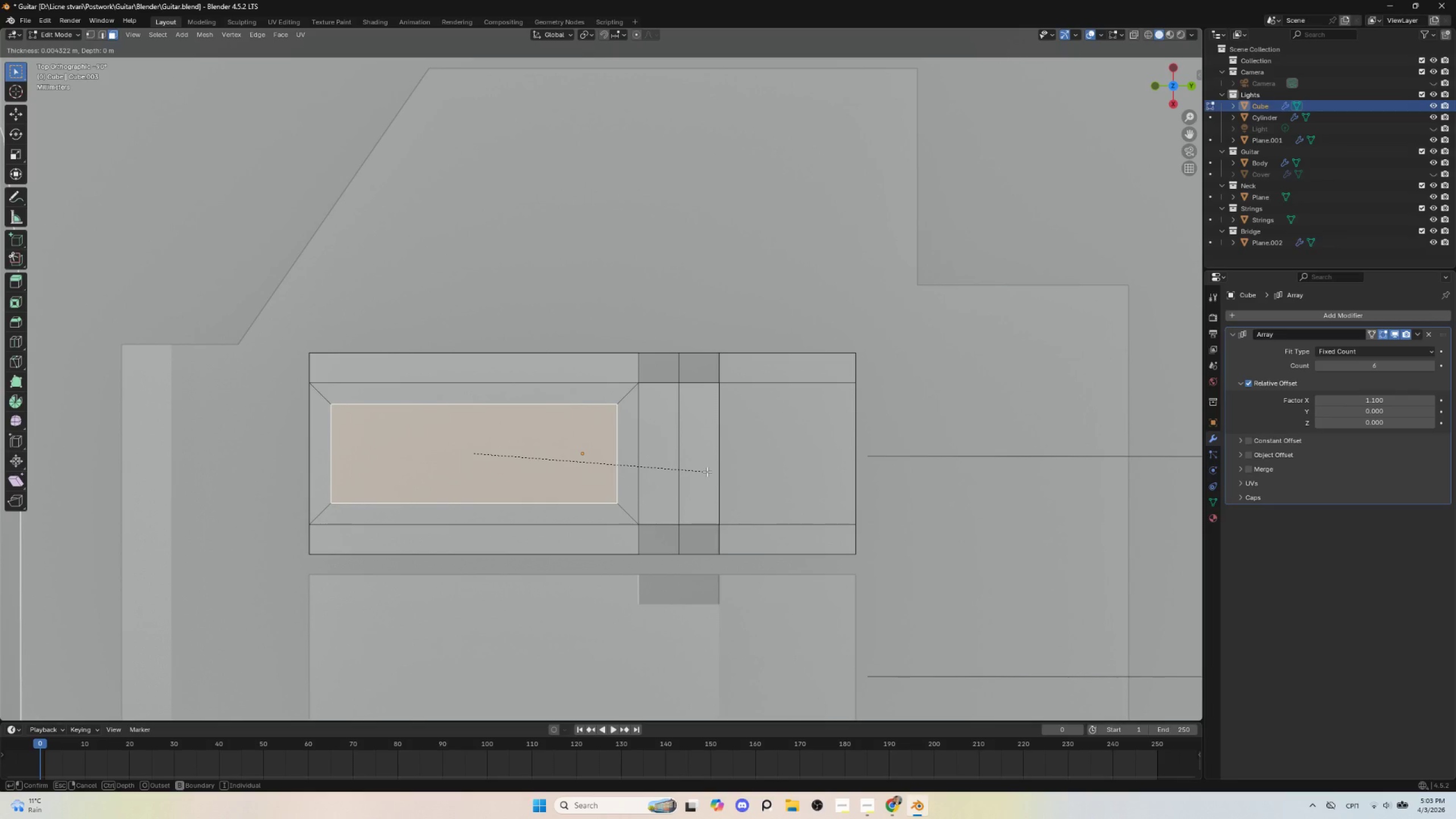 
wait(6.77)
 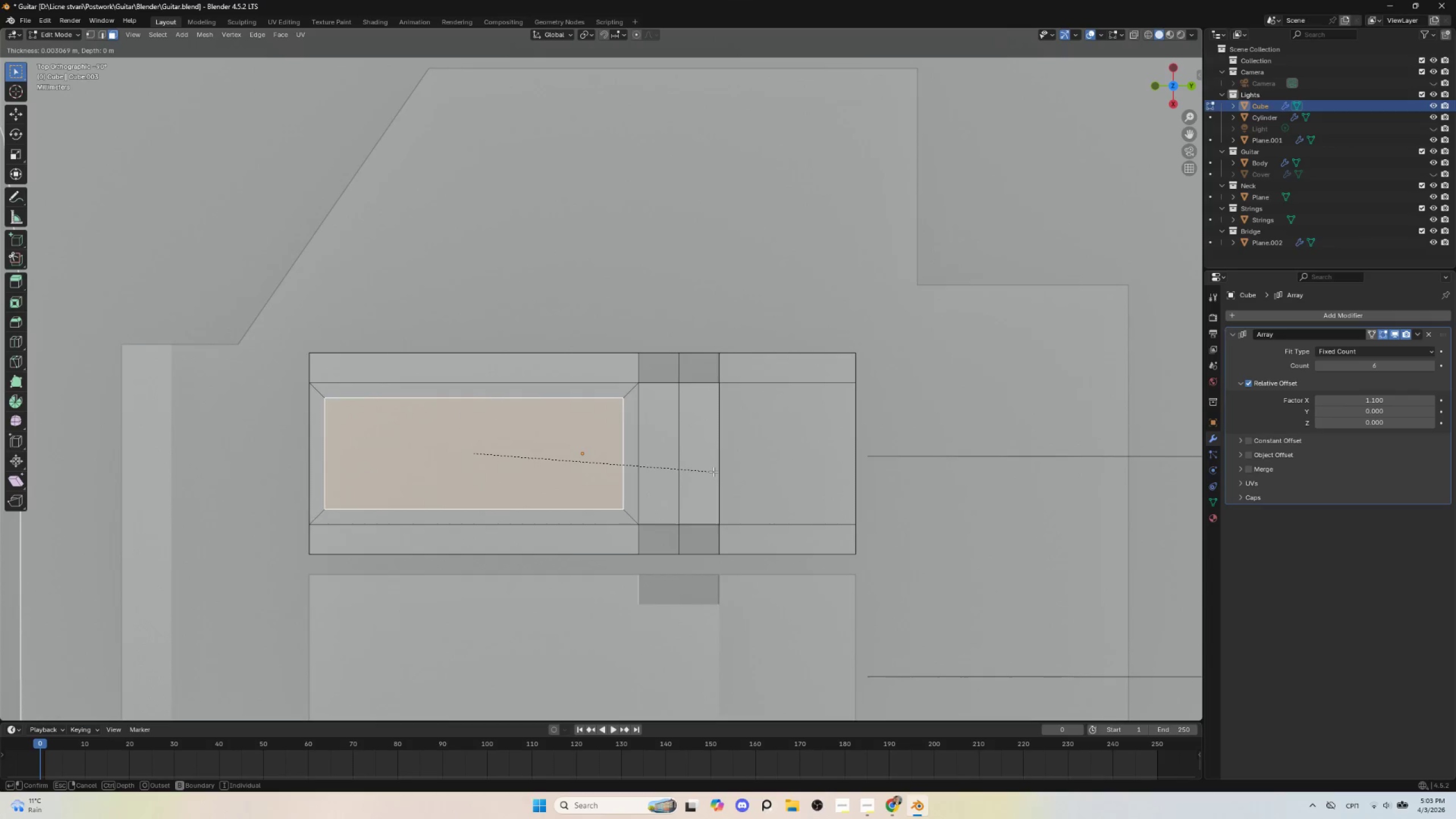 
key(Escape)
 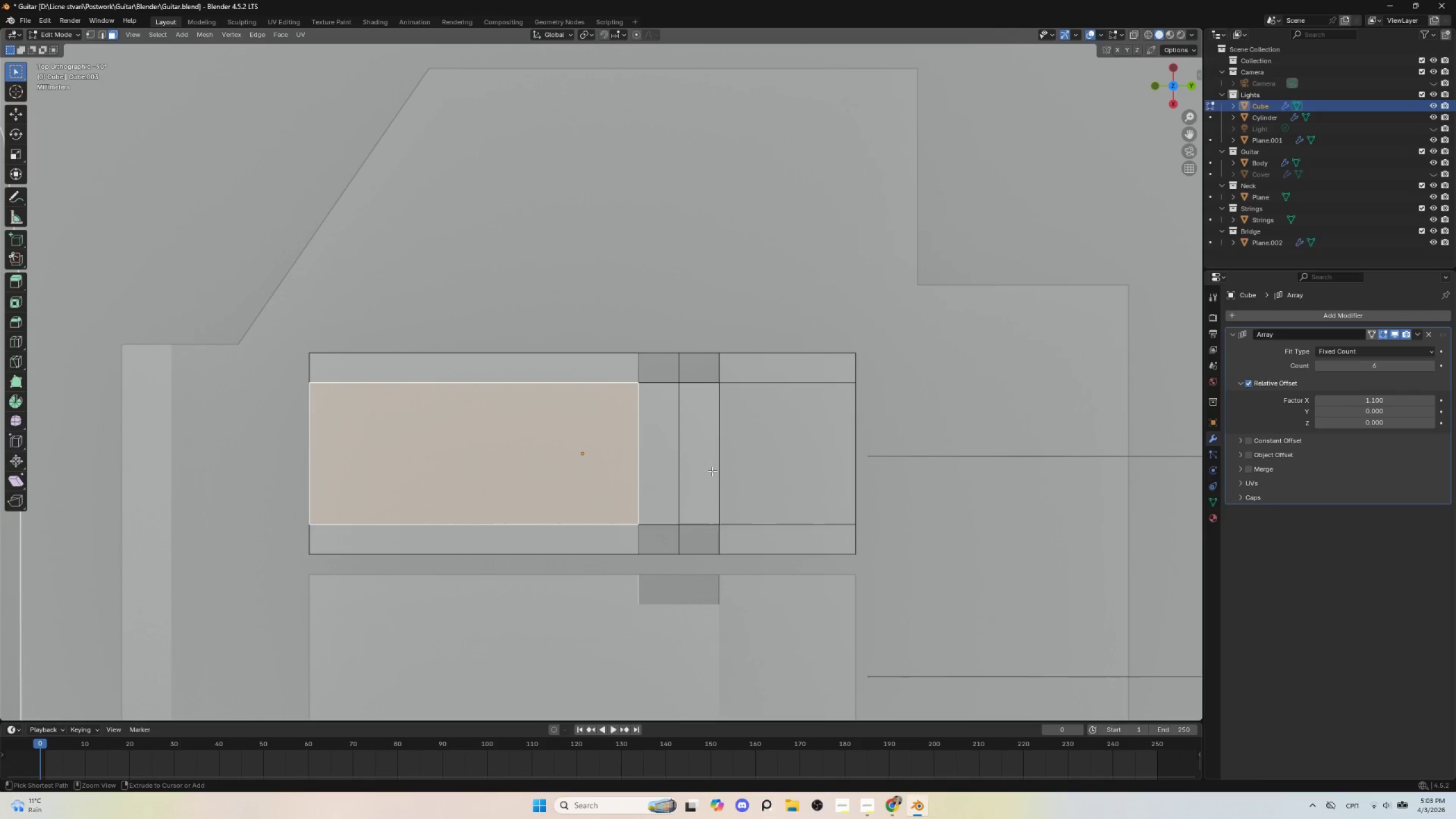 
key(Control+Z)
 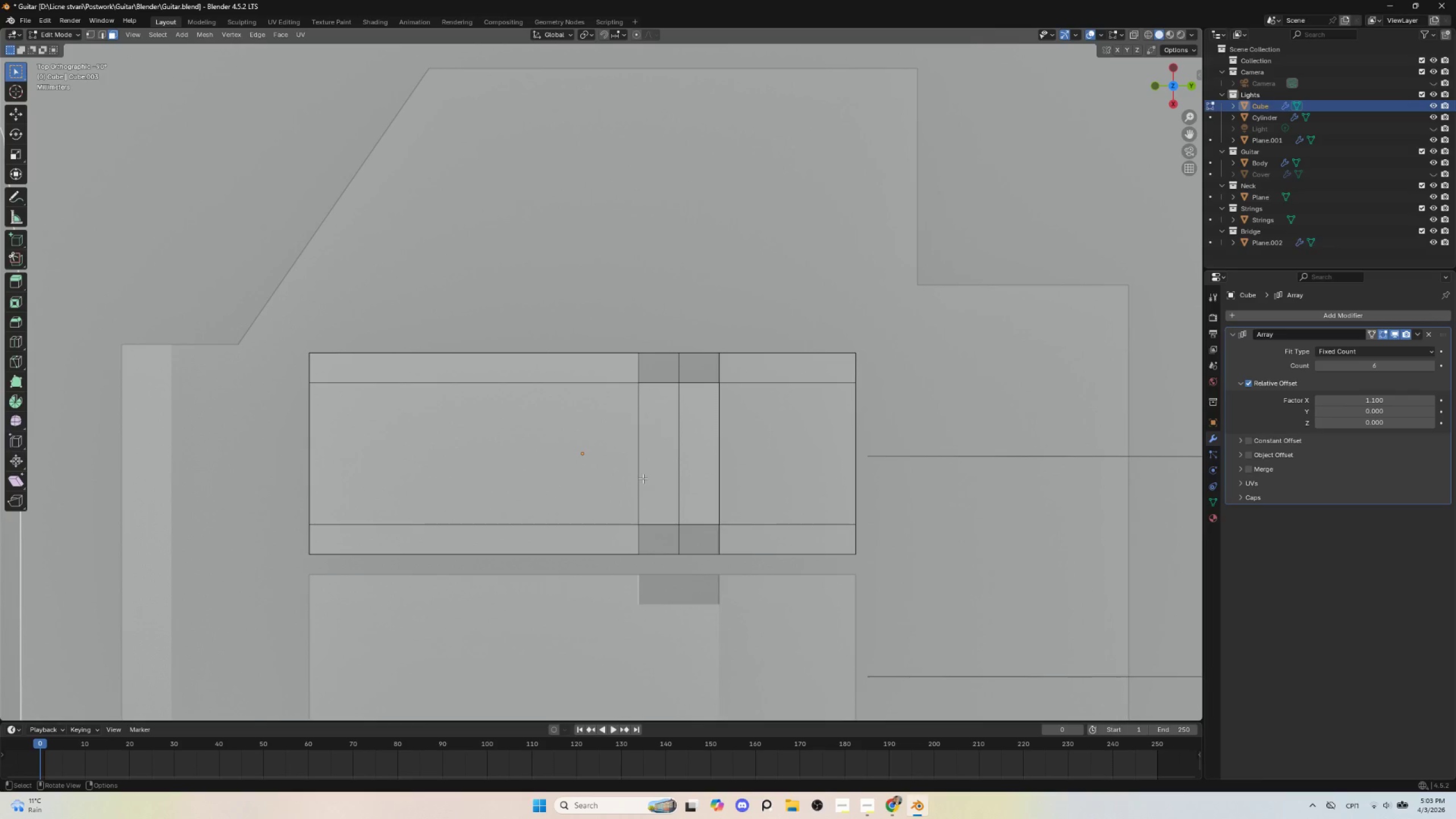 
left_click([599, 465])
 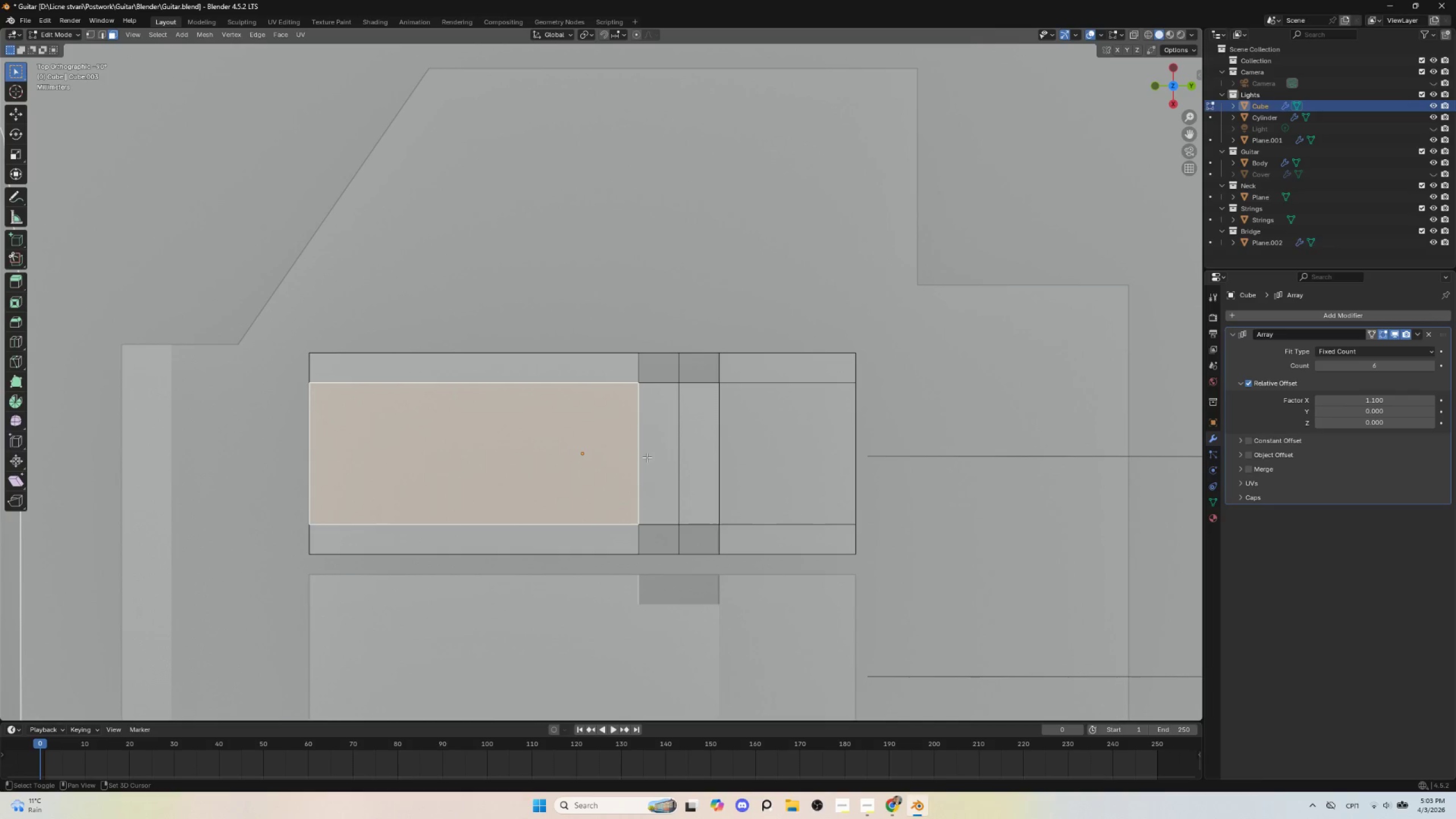 
hold_key(key=ShiftLeft, duration=1.5)
 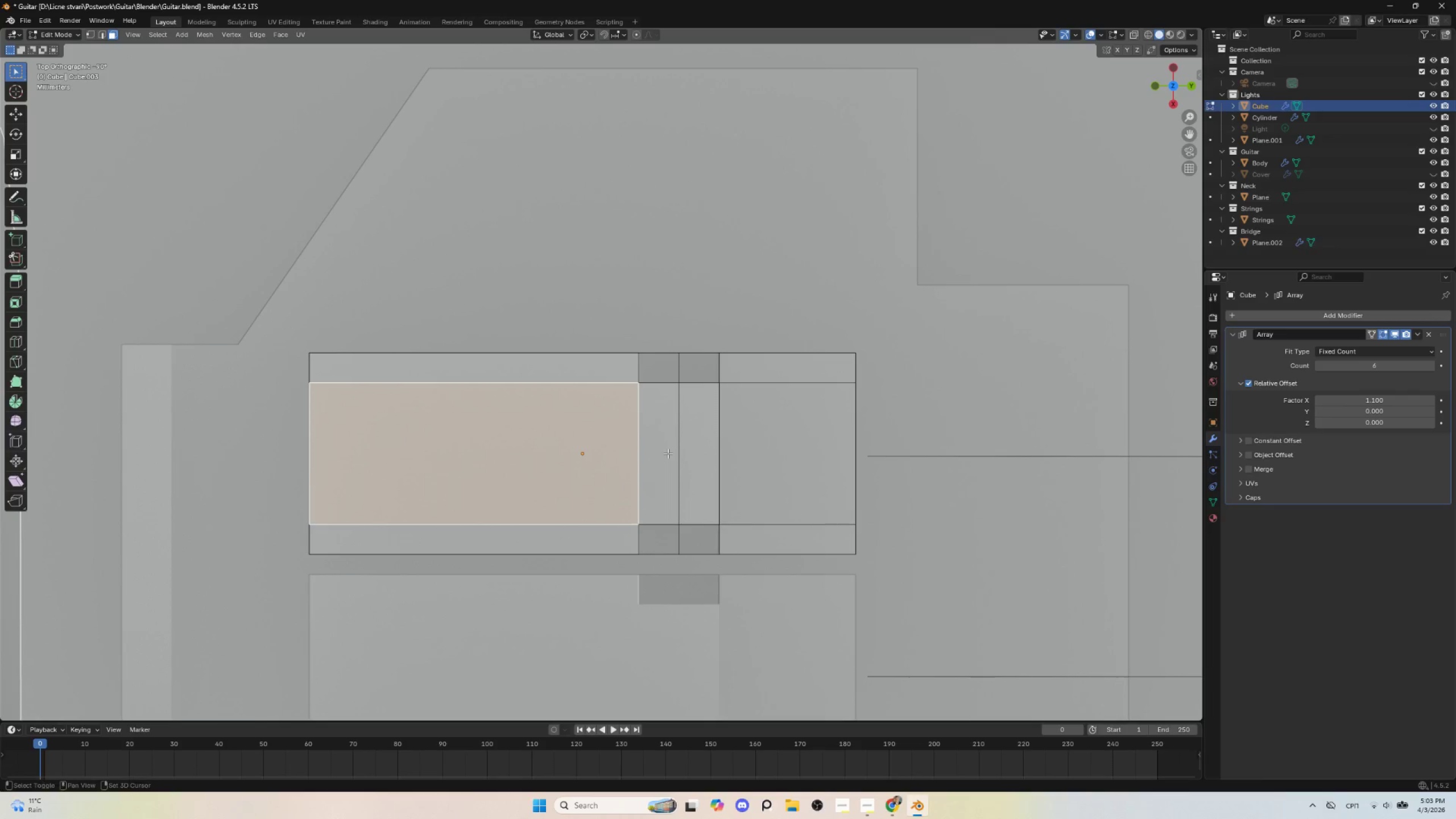 
hold_key(key=ShiftLeft, duration=1.33)
left_click([674, 441])
 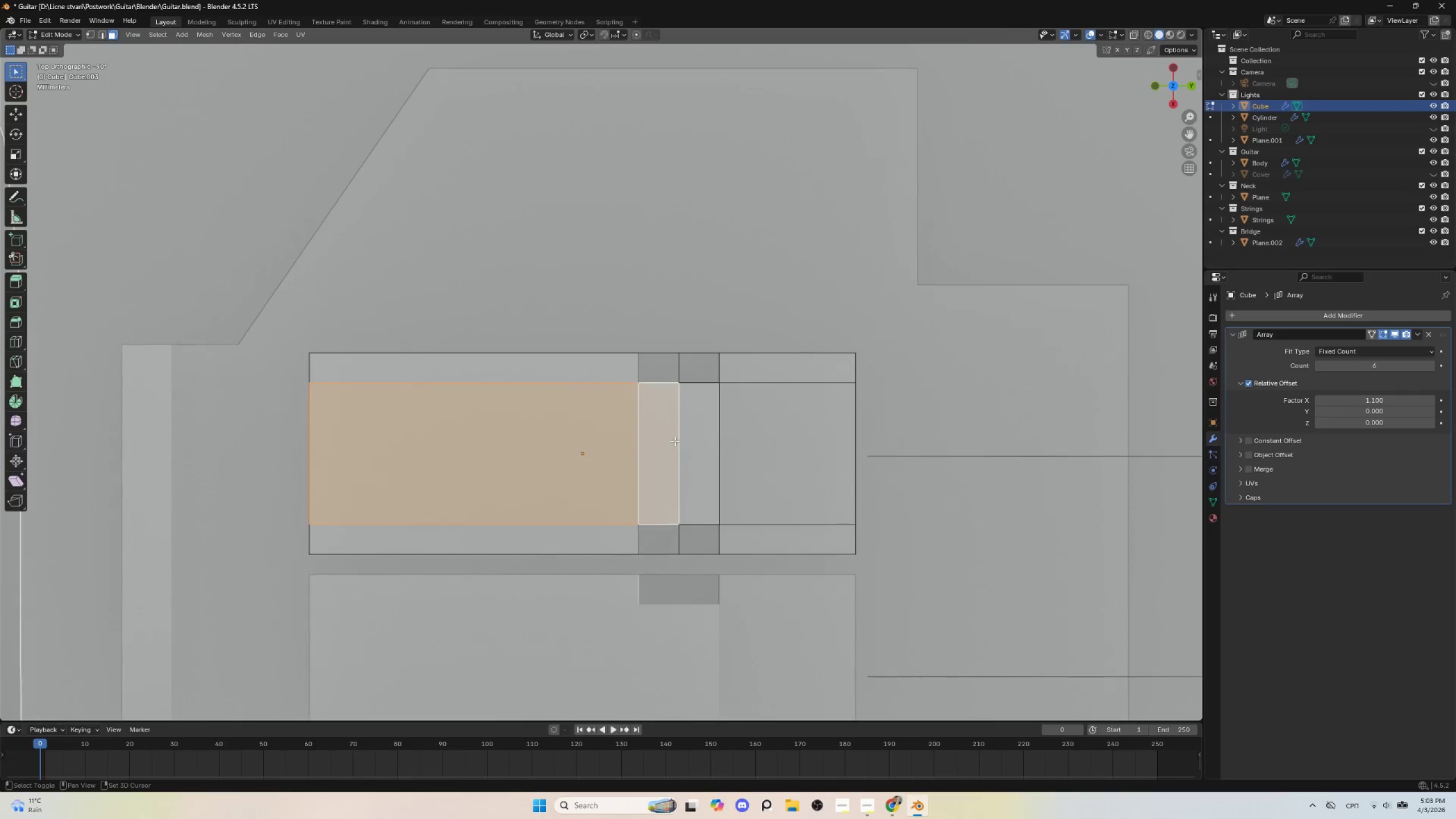 
double_click([696, 444])
 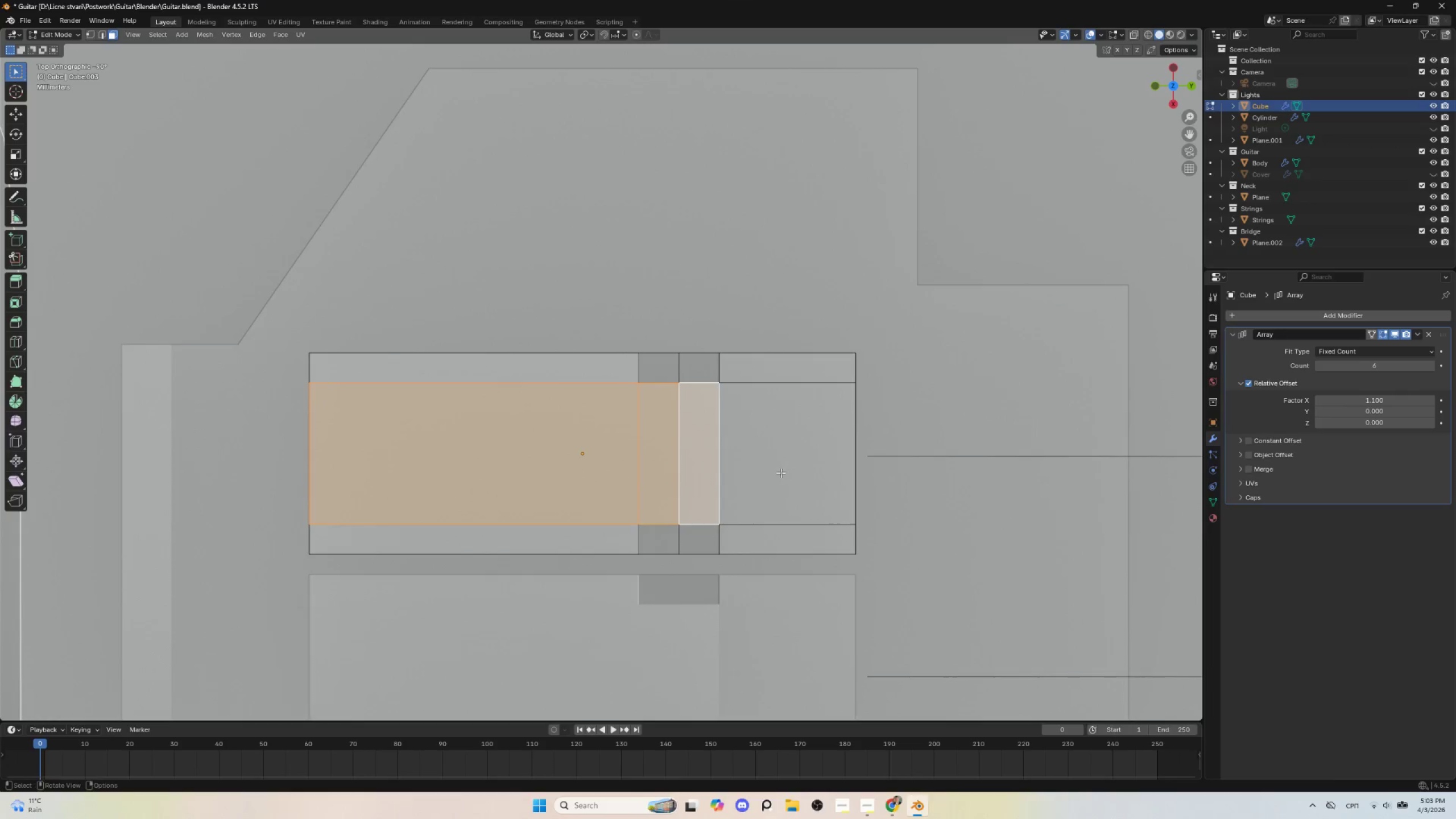 
hold_key(key=AltLeft, duration=0.5)
 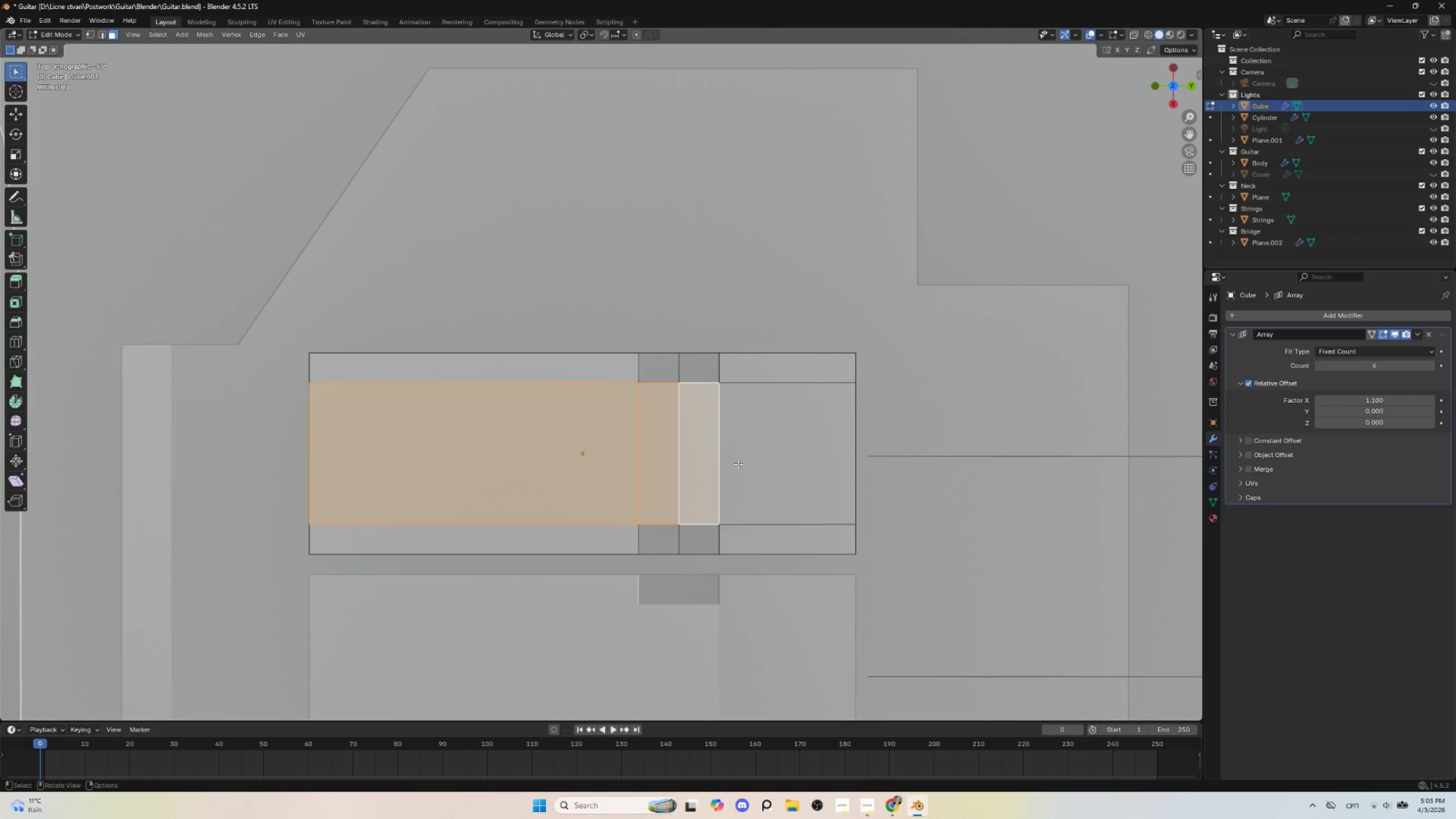 
key(Control+R)
 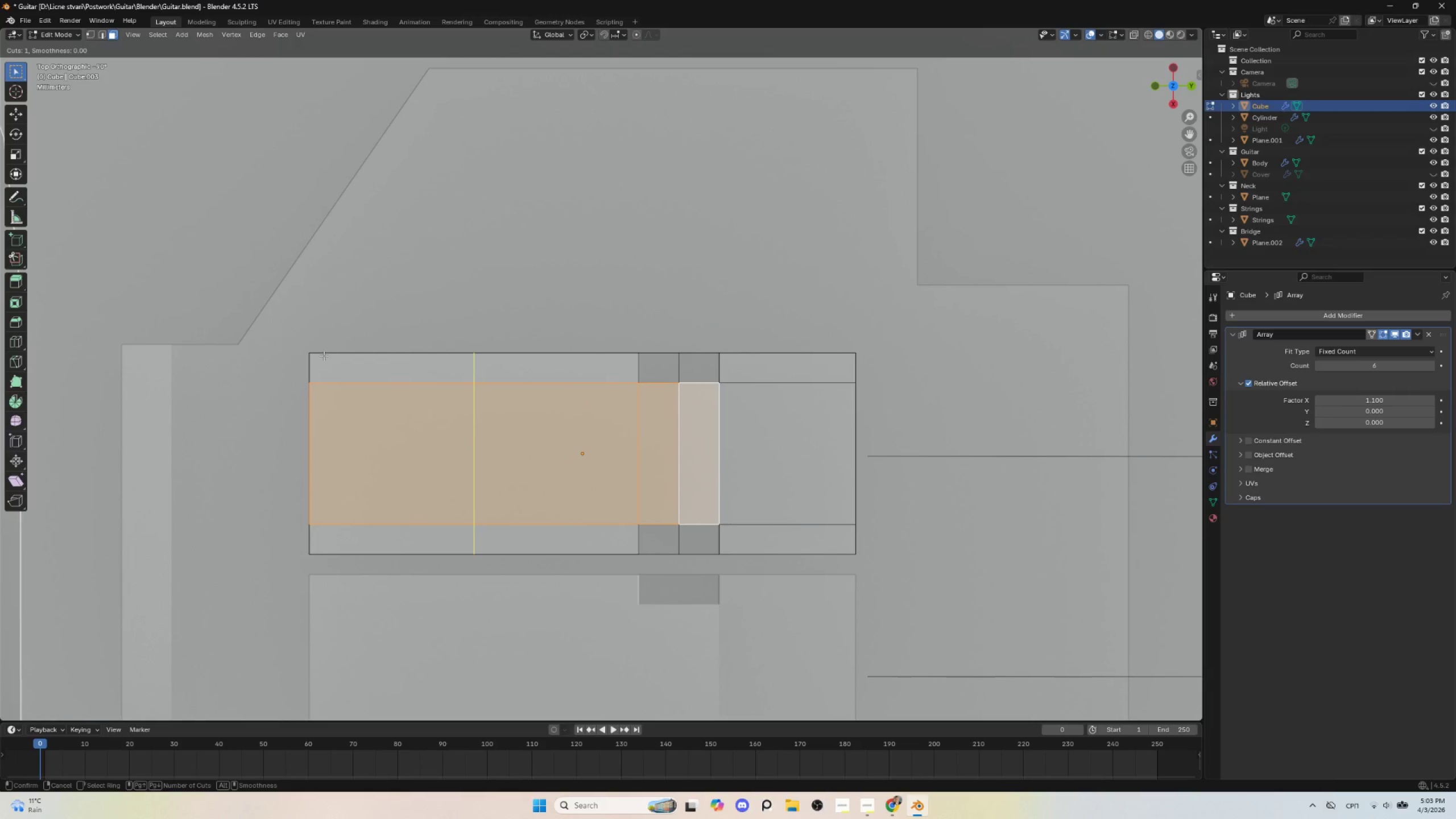 
key(Escape)
 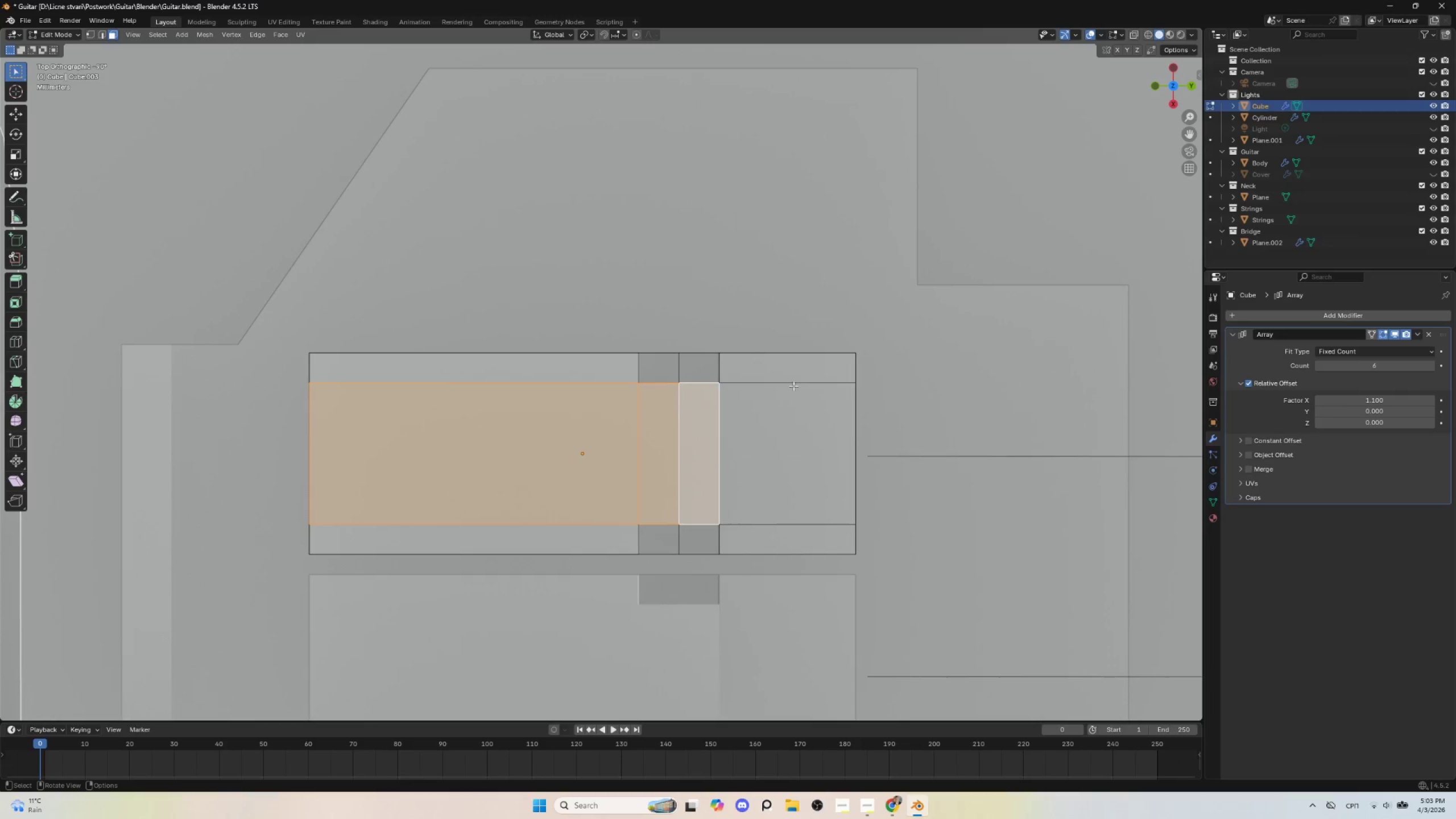 
left_click([771, 291])
 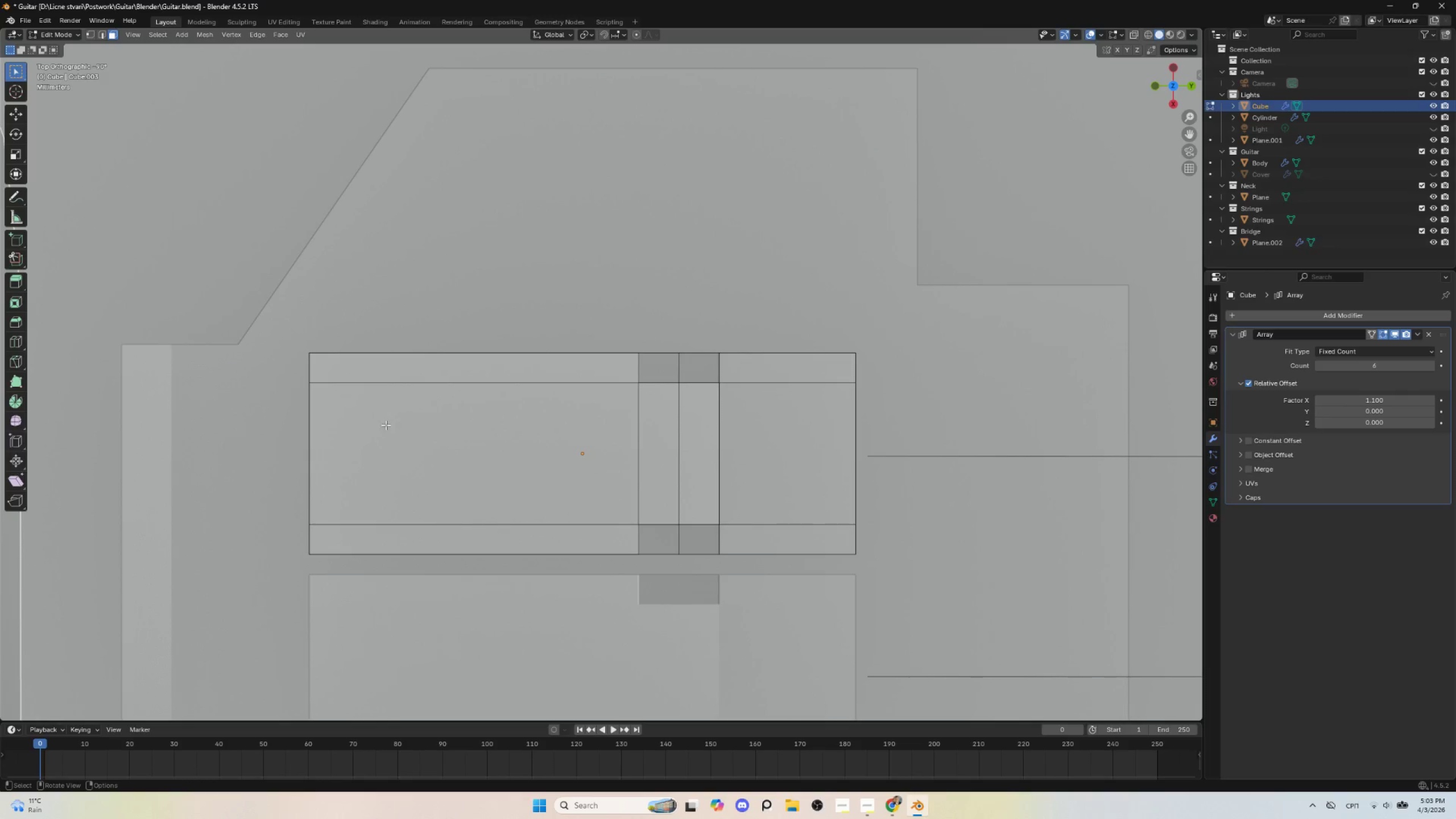 
key(Control+R)
 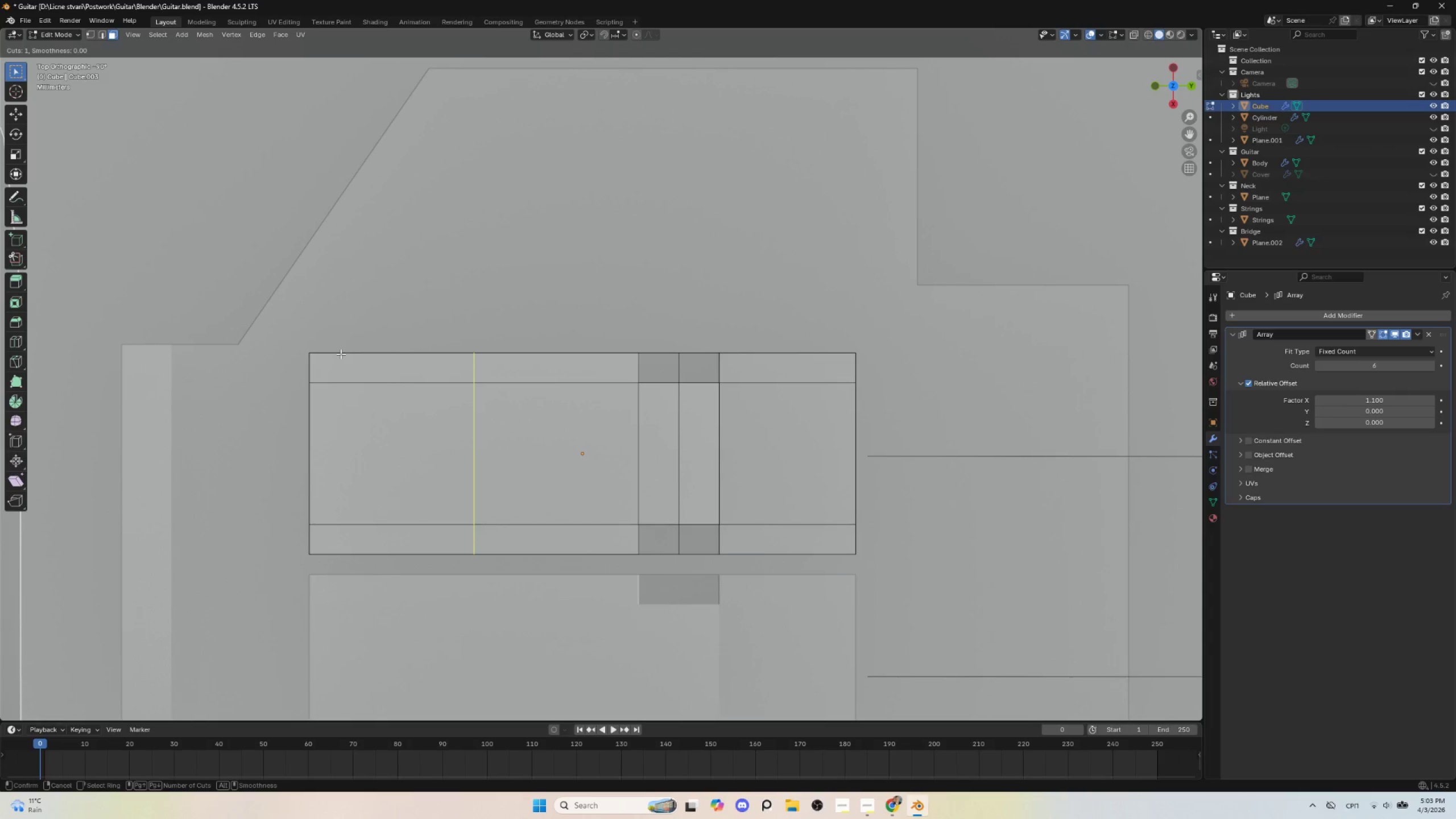 
left_click([341, 354])
 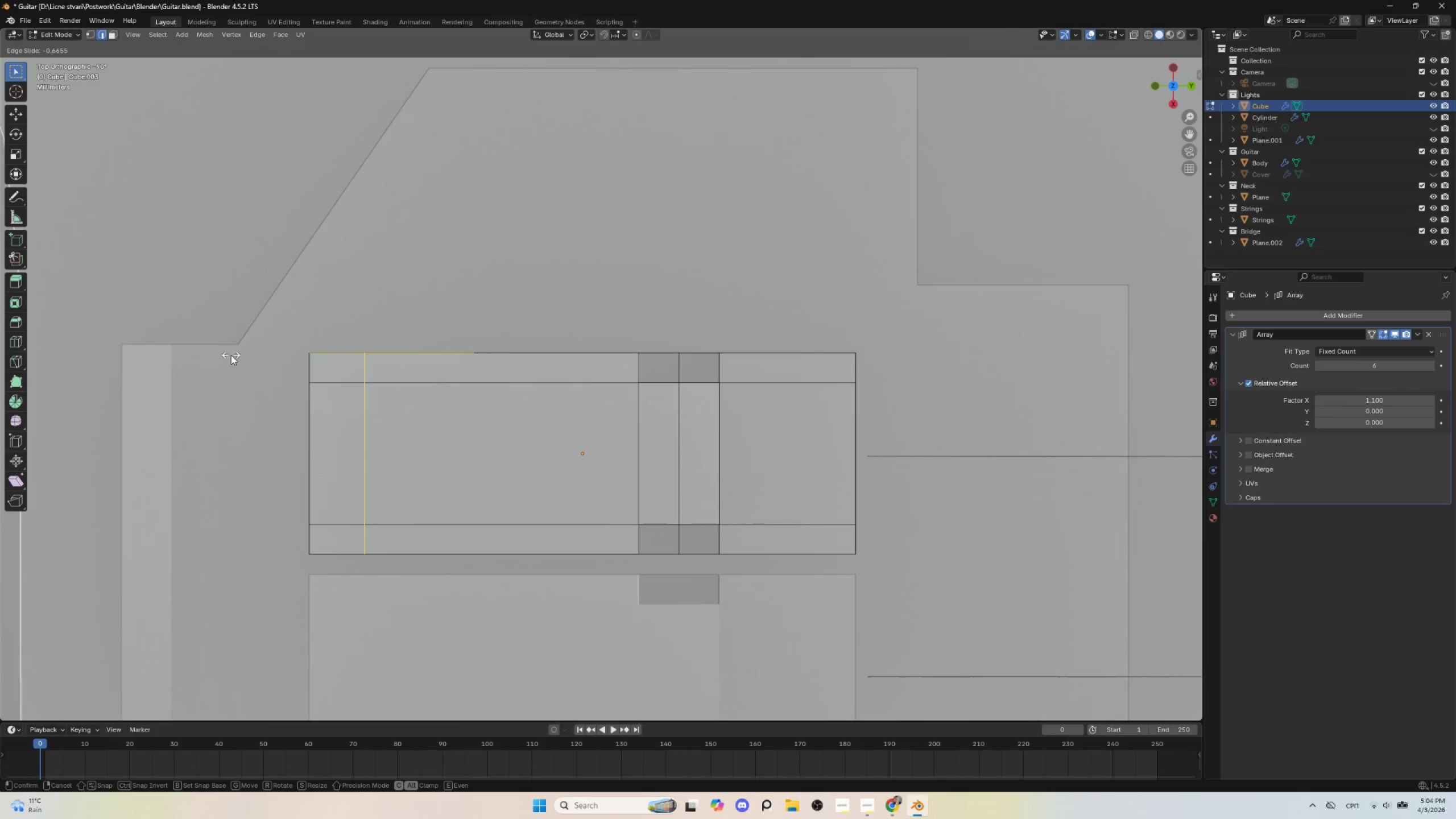 
left_click([229, 354])
 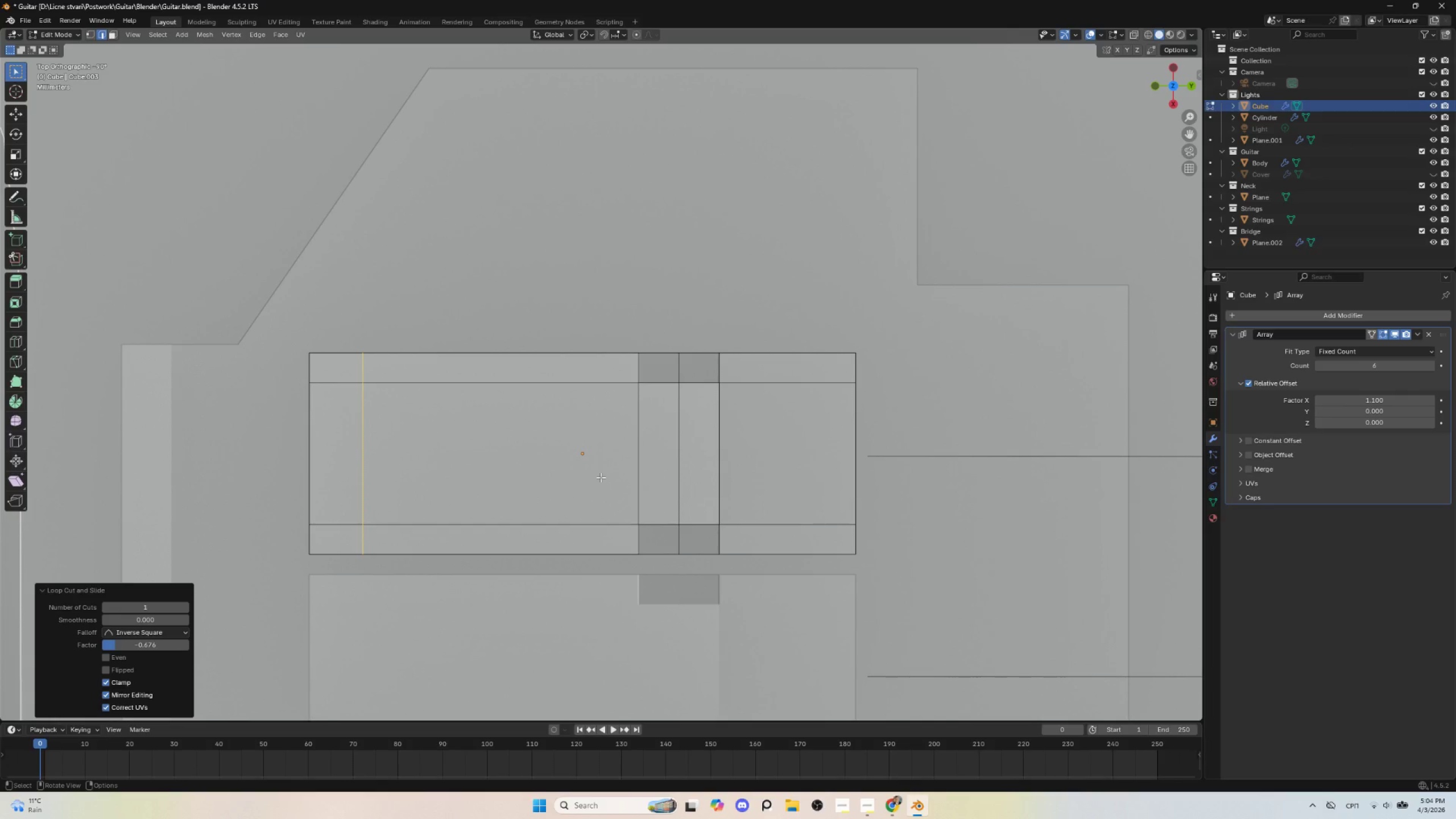 
key(Control+R)
 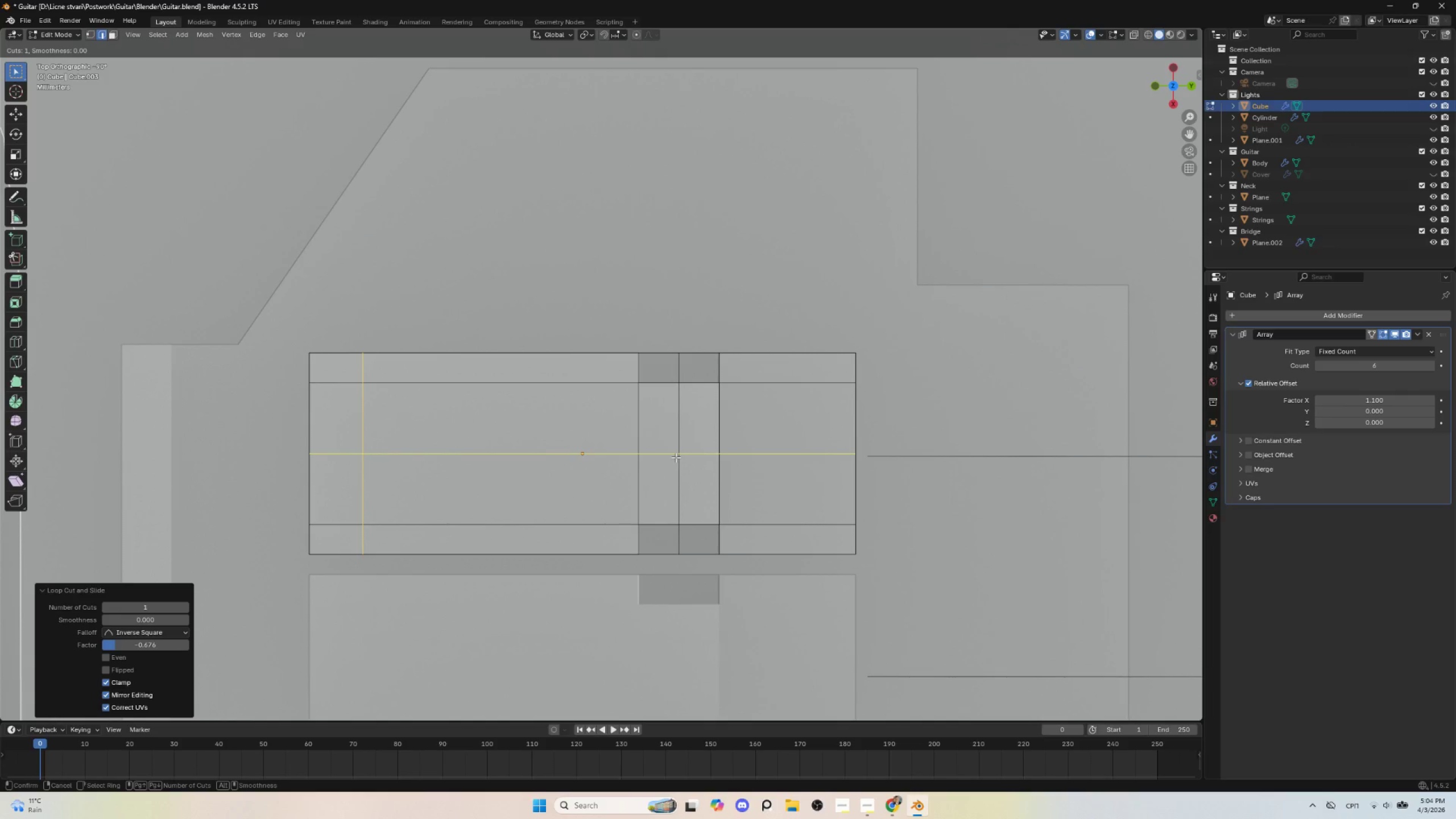 
left_click([676, 457])
 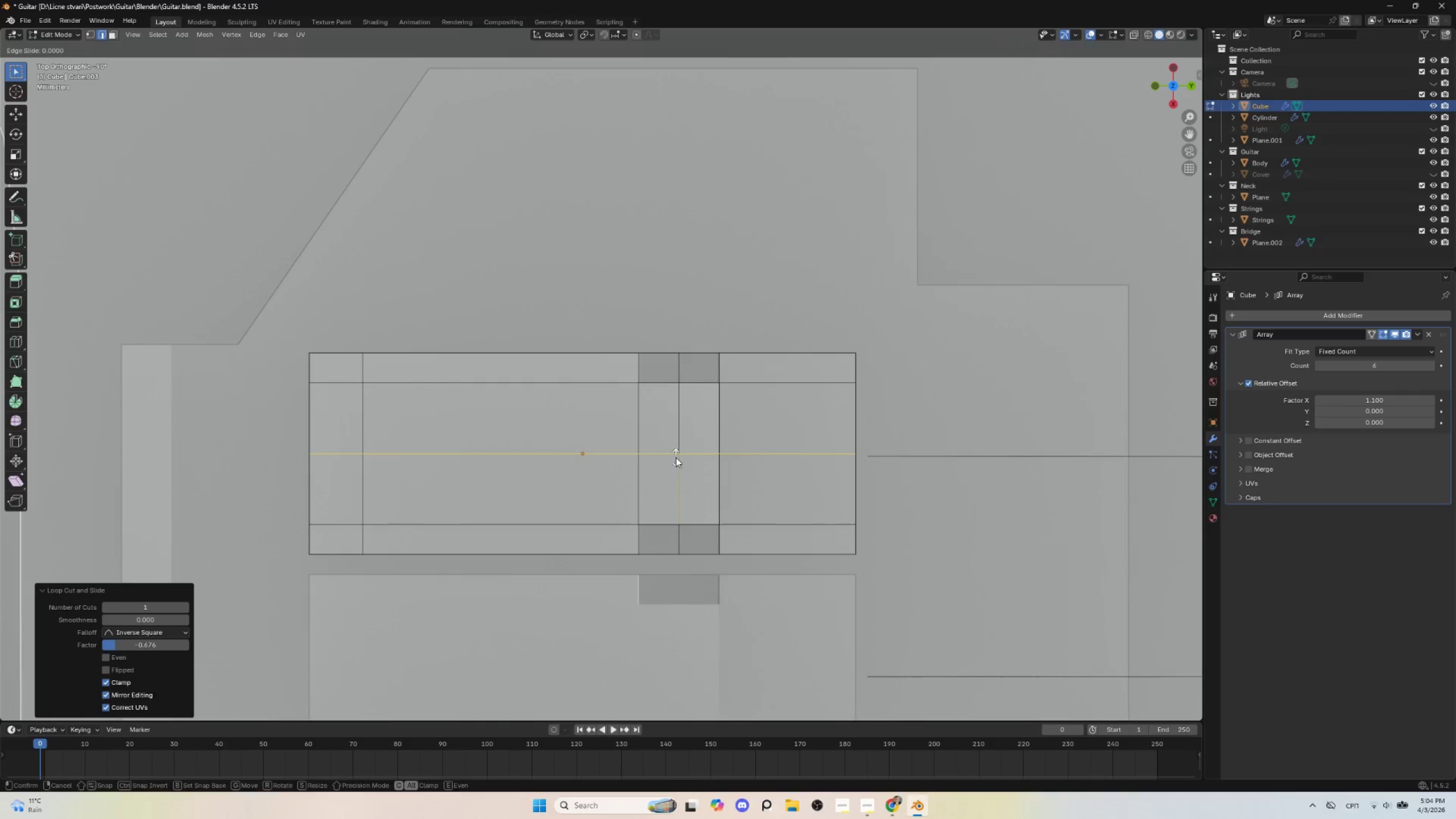 
key(Escape)
 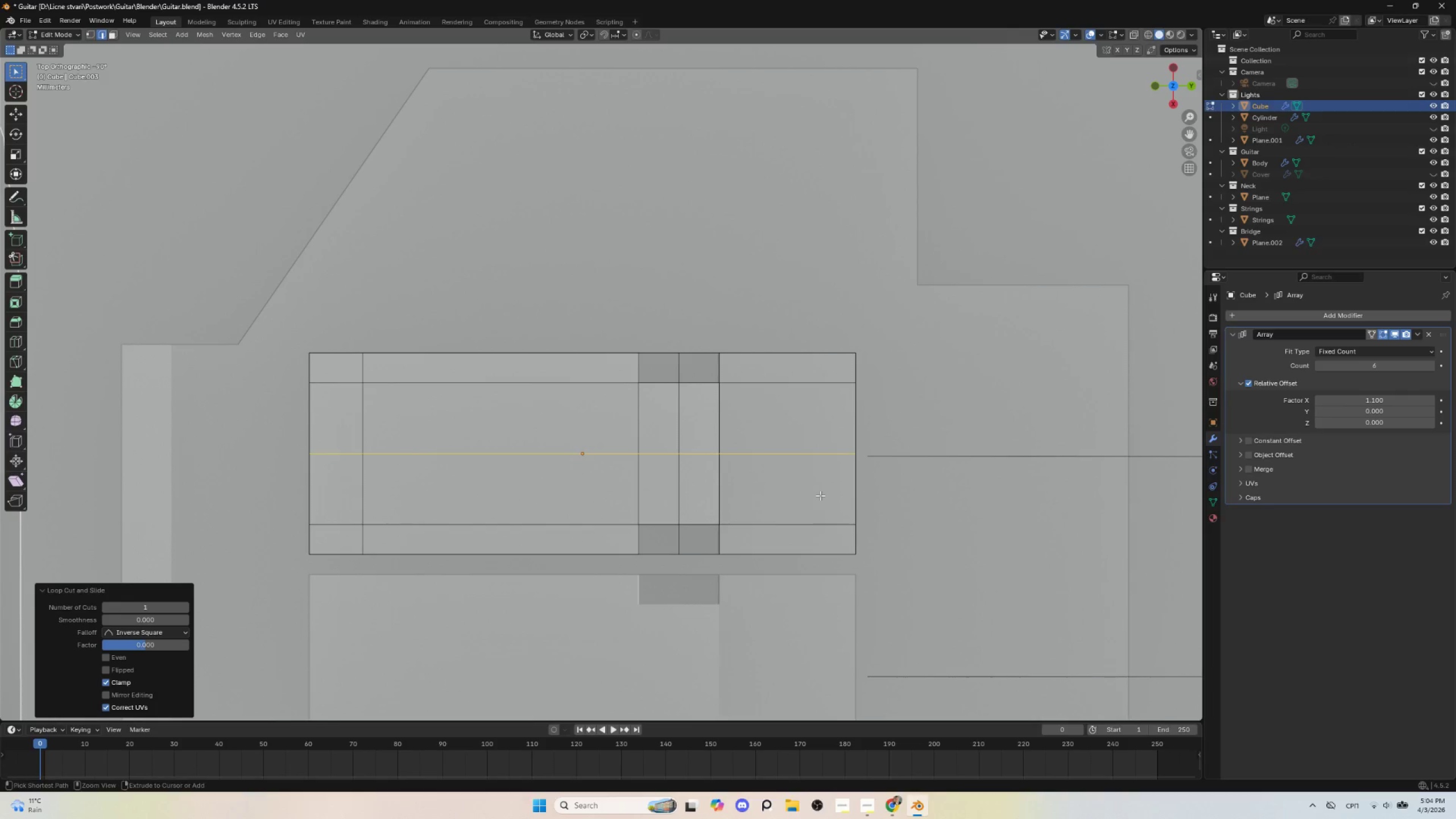 
key(Control+B)
 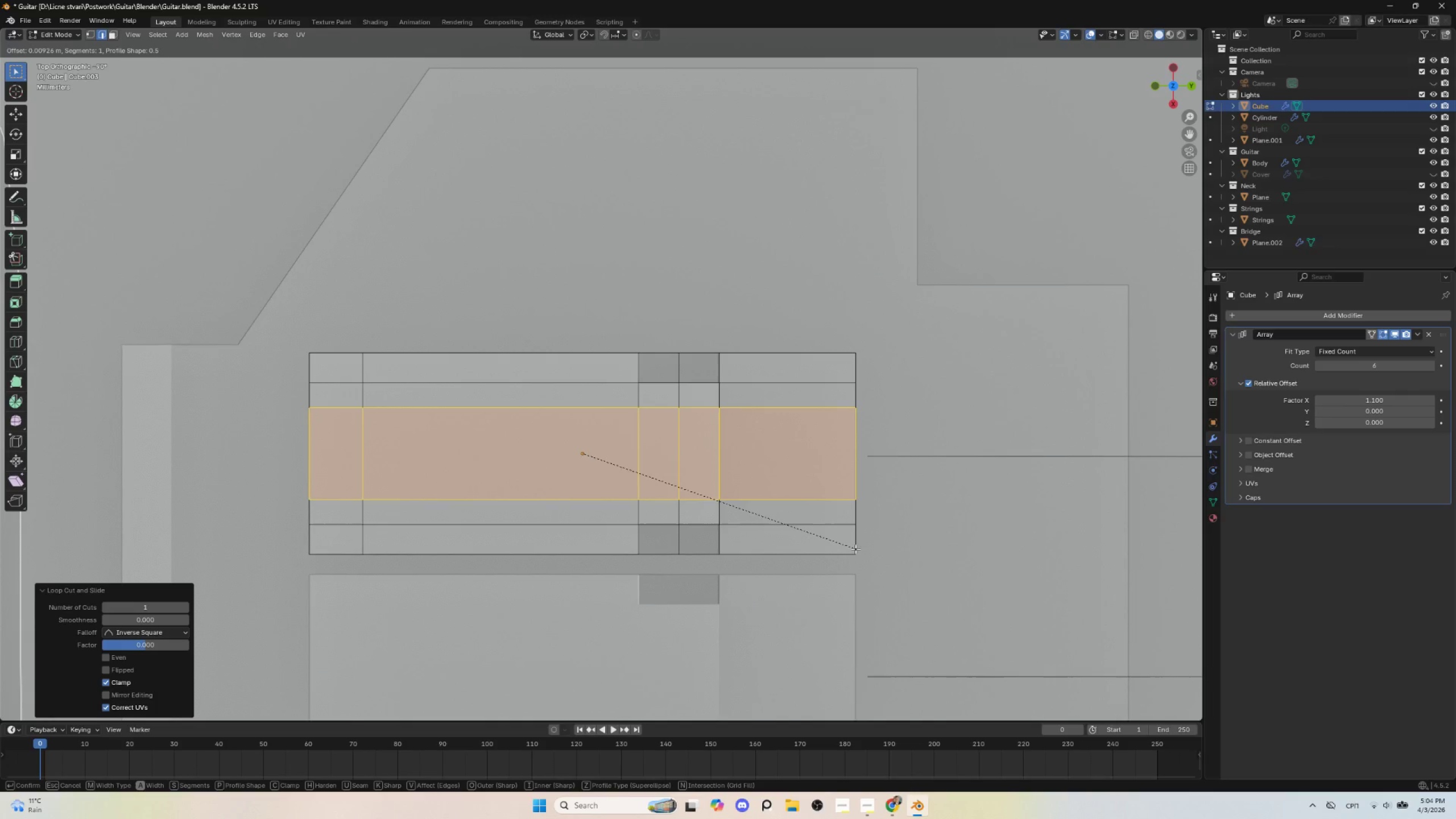 
wait(8.69)
 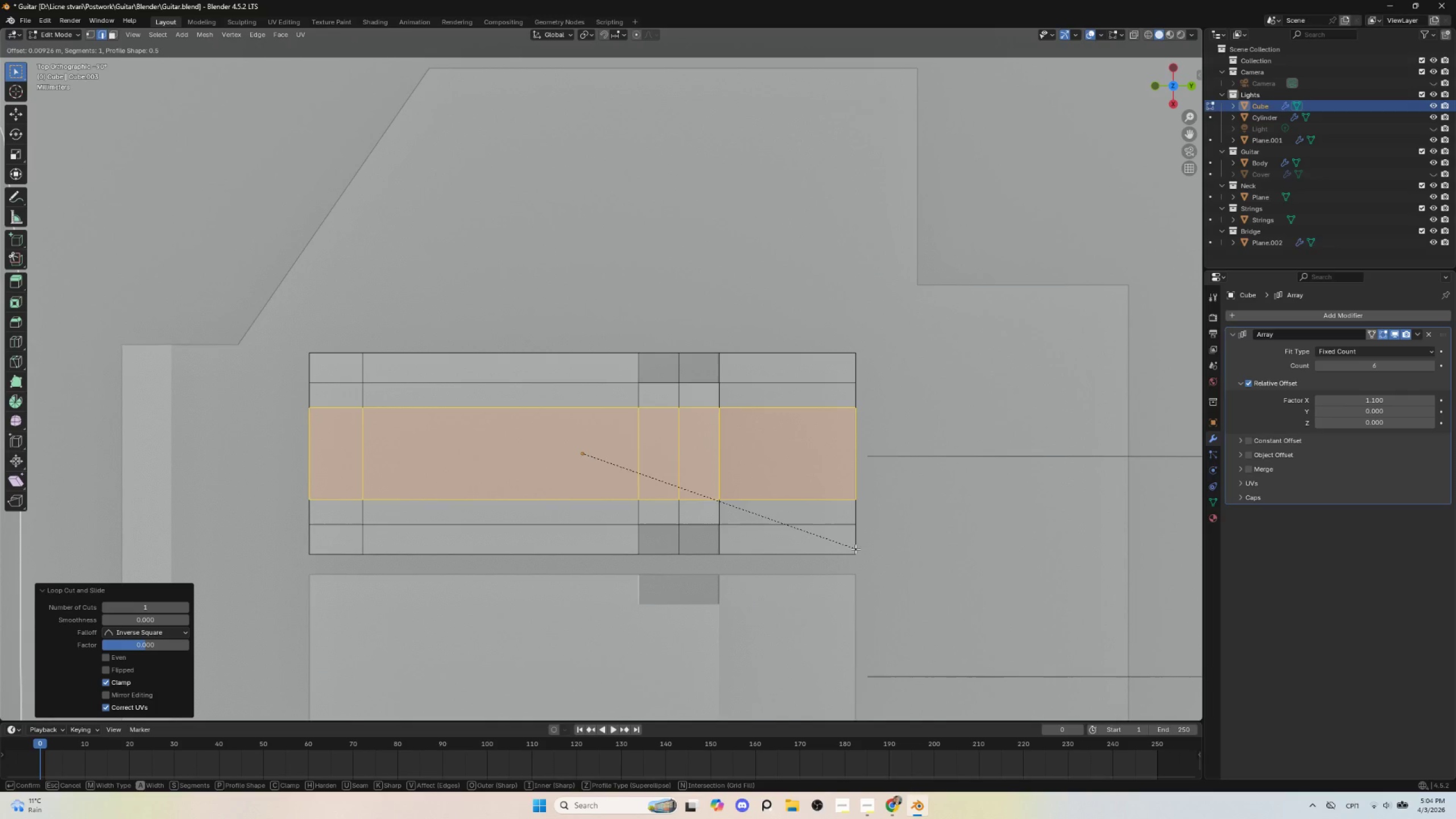 
left_click([849, 541])
 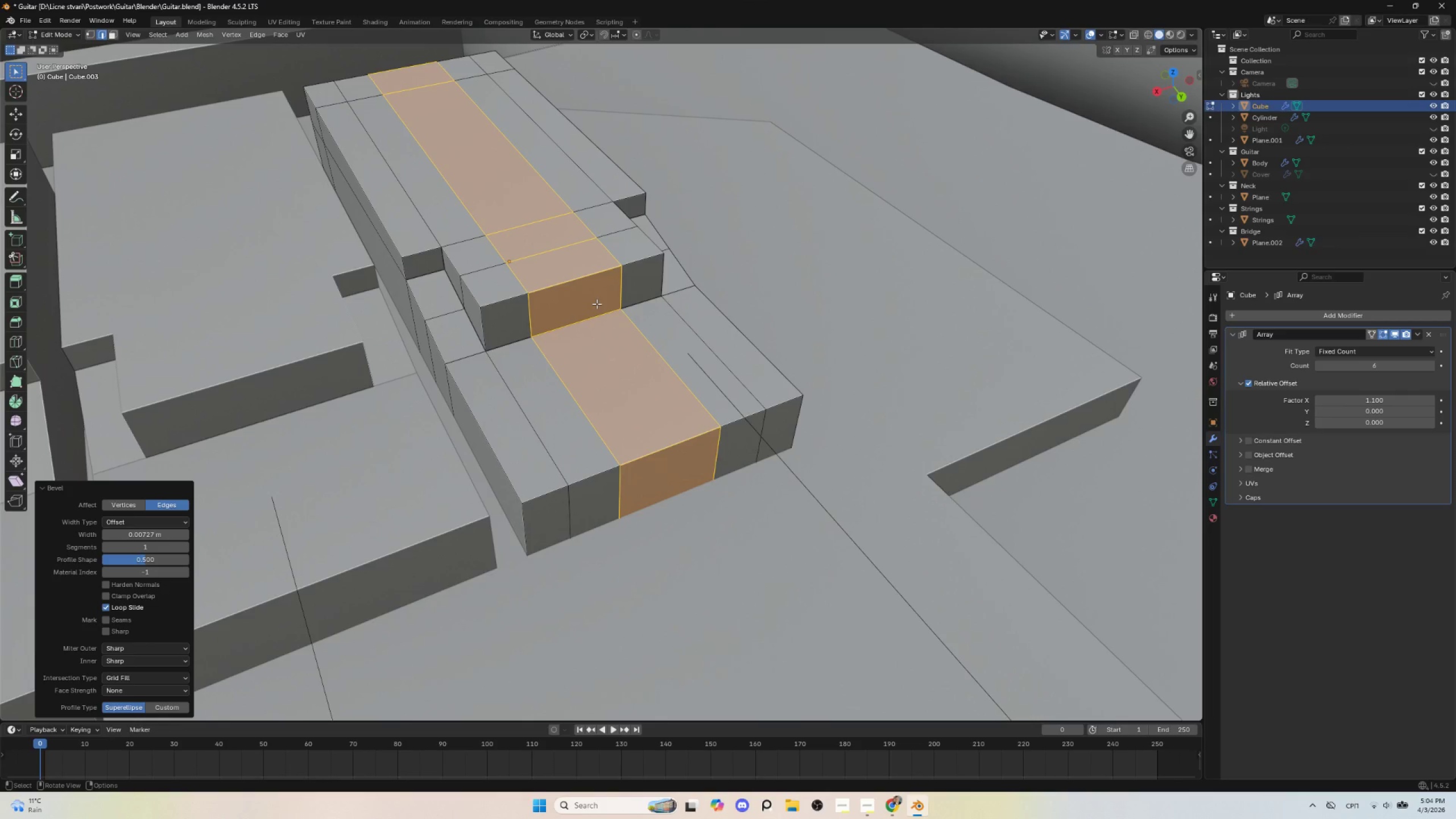 
wait(7.52)
 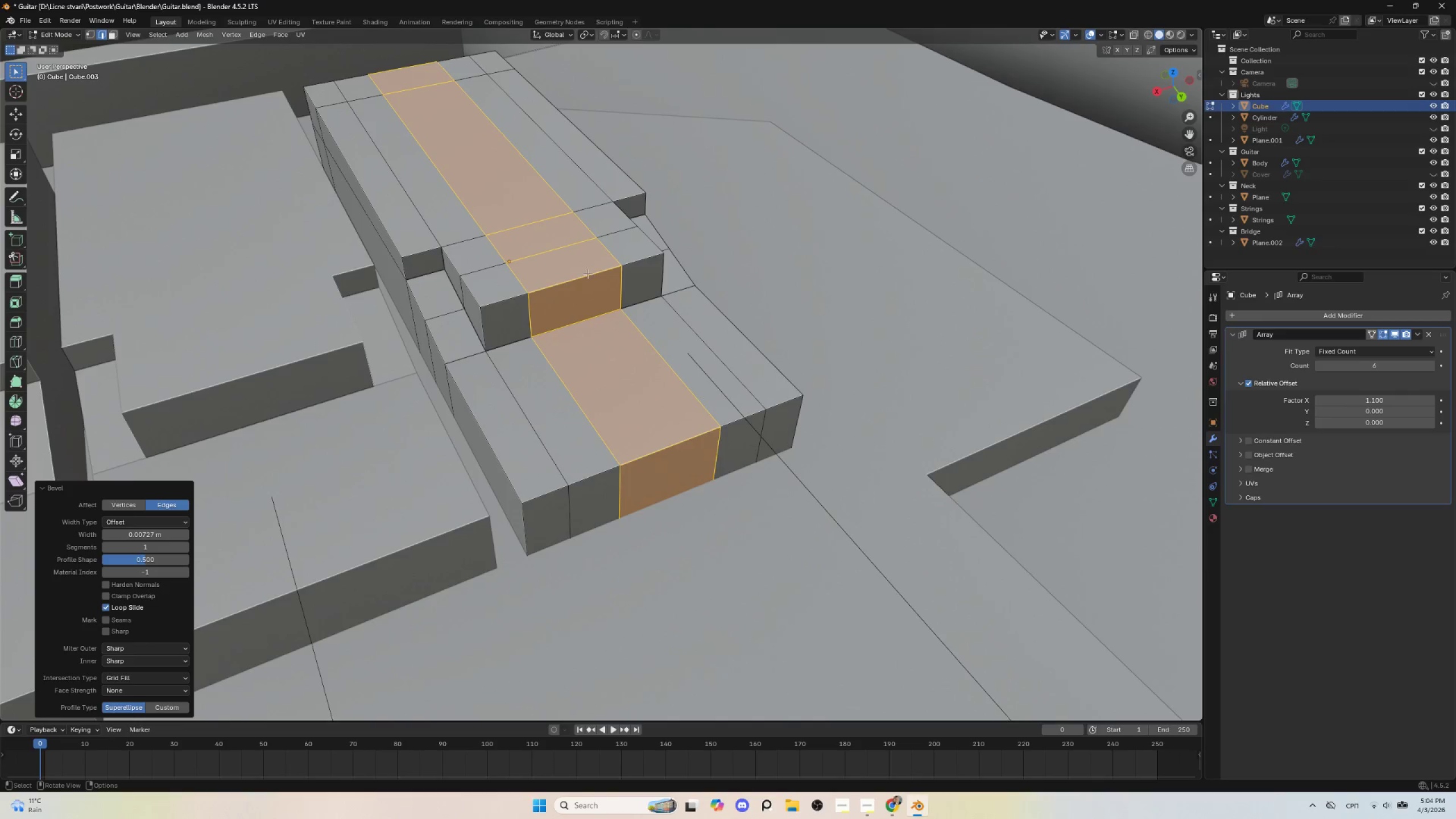 
key(Control+R)
 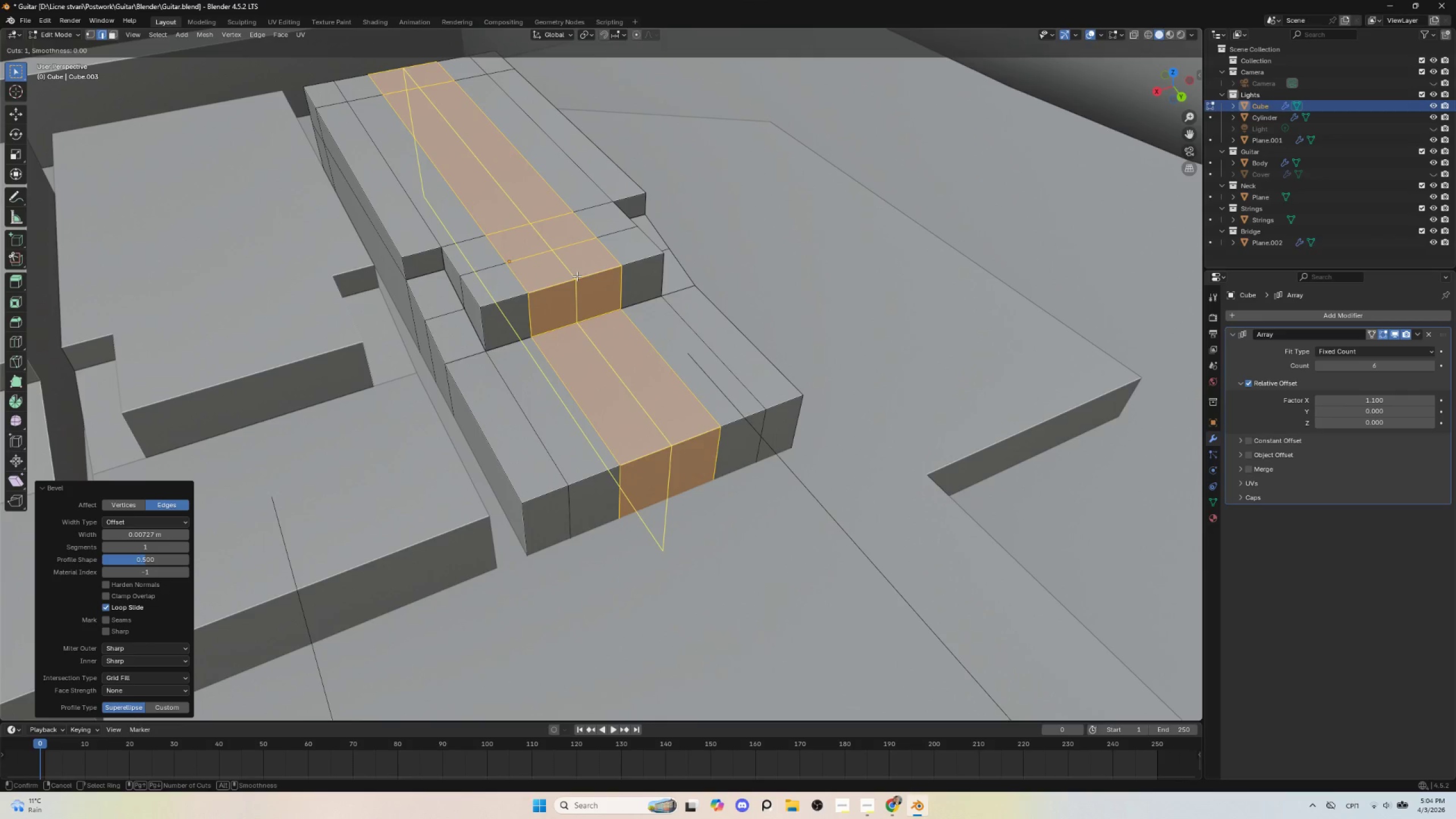 
left_click([577, 276])
 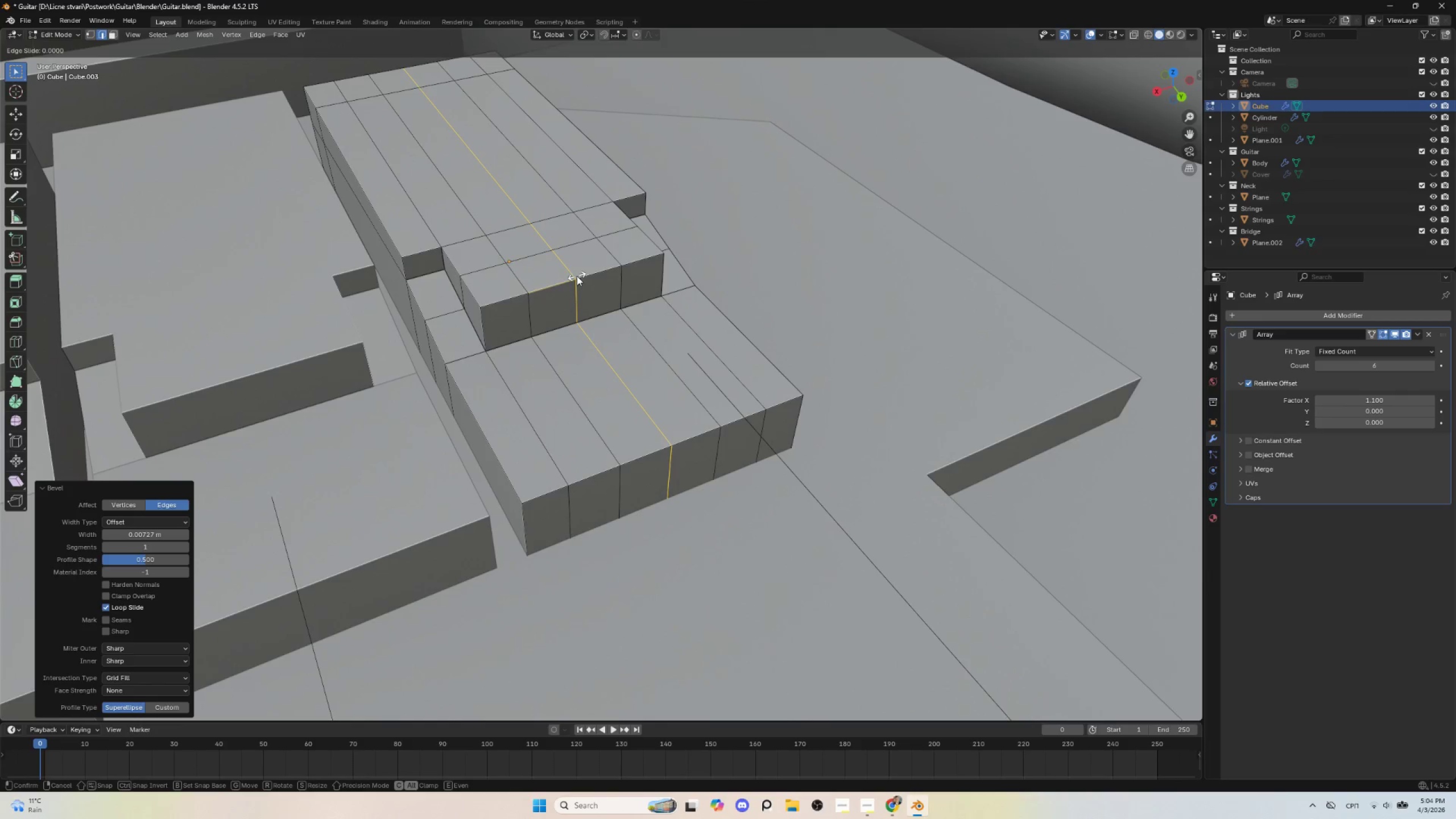 
key(Escape)
 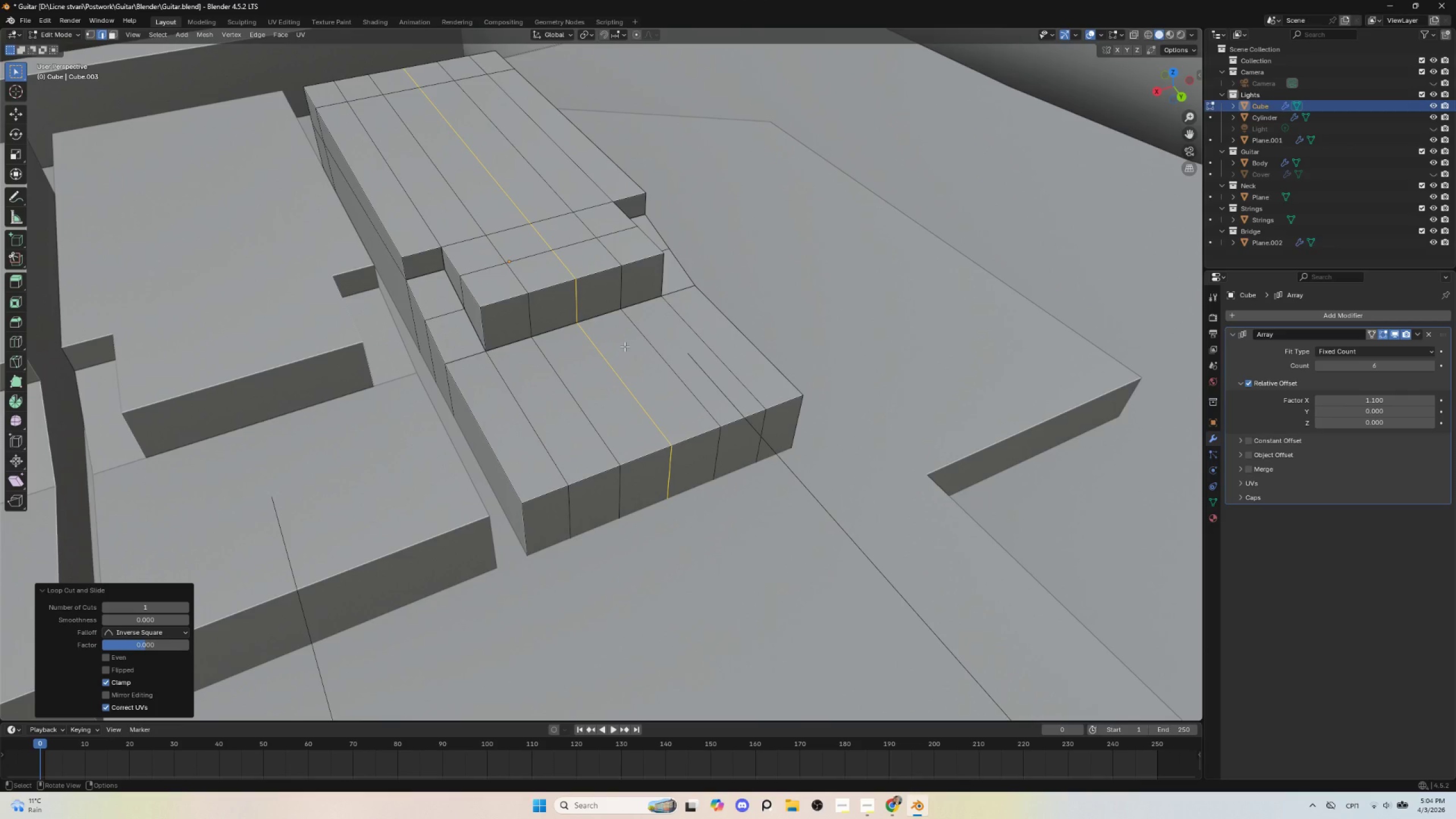 
key(Control+ControlLeft)
 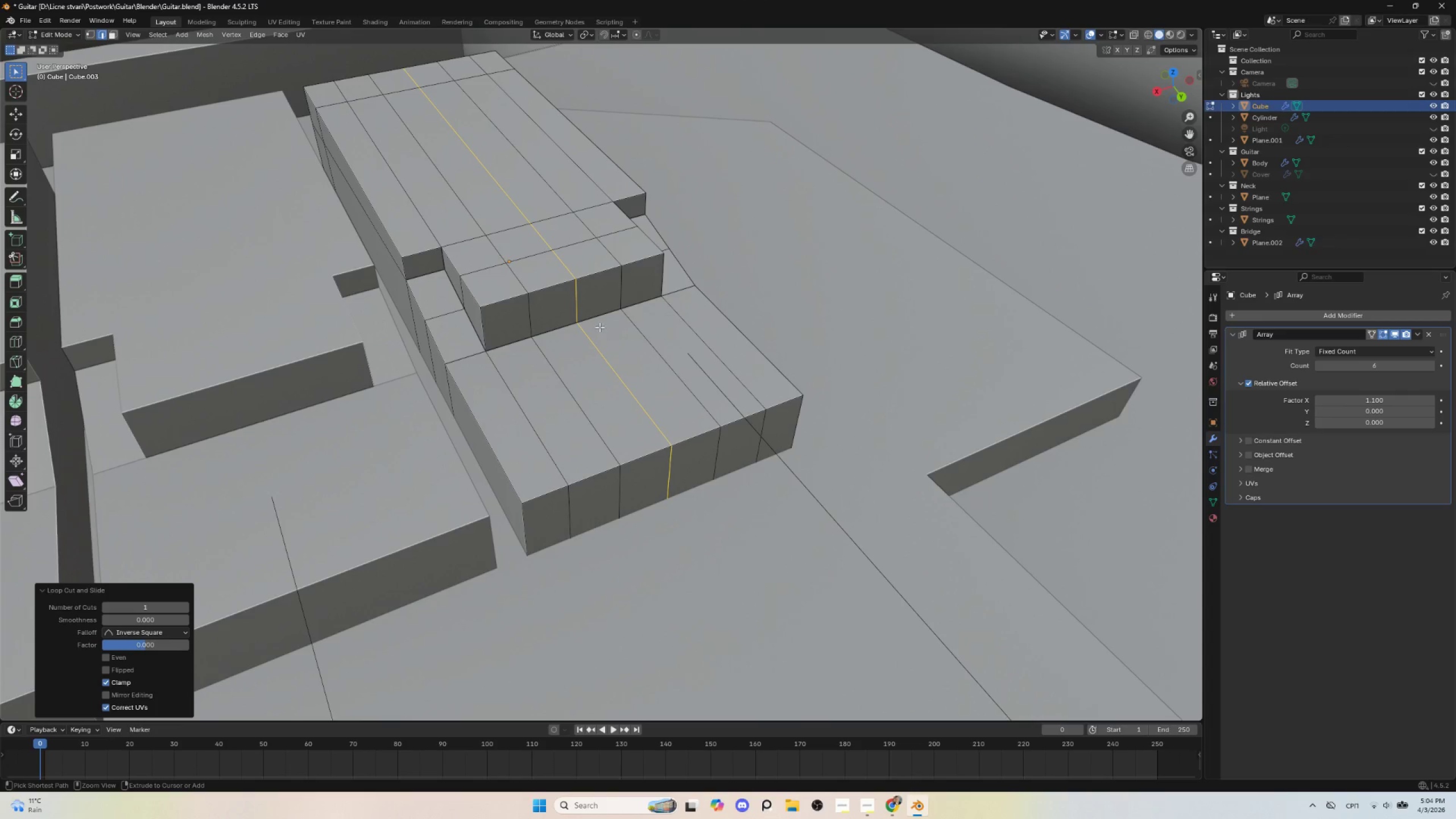 
key(Control+Z)
 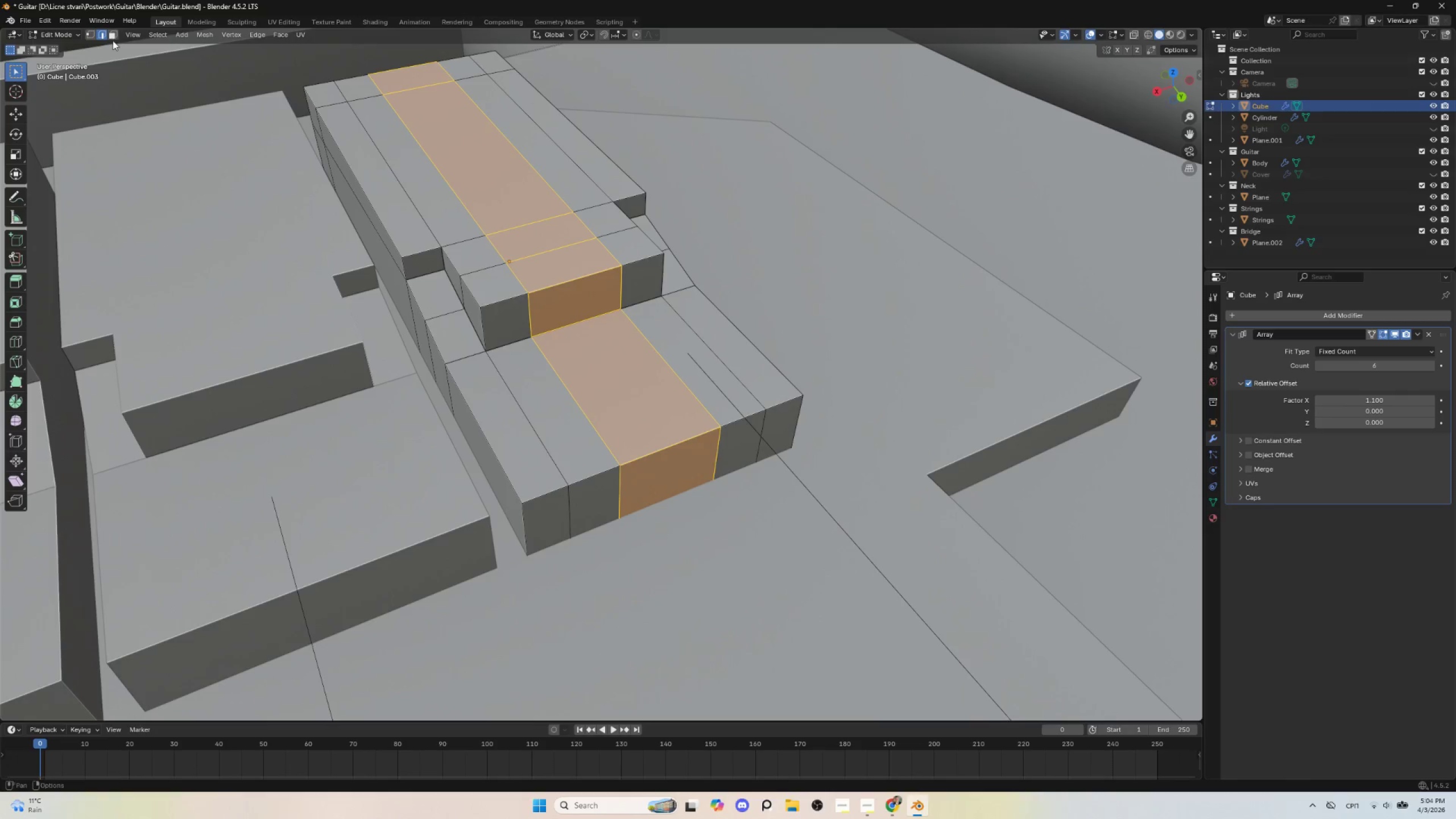 
left_click([112, 35])
 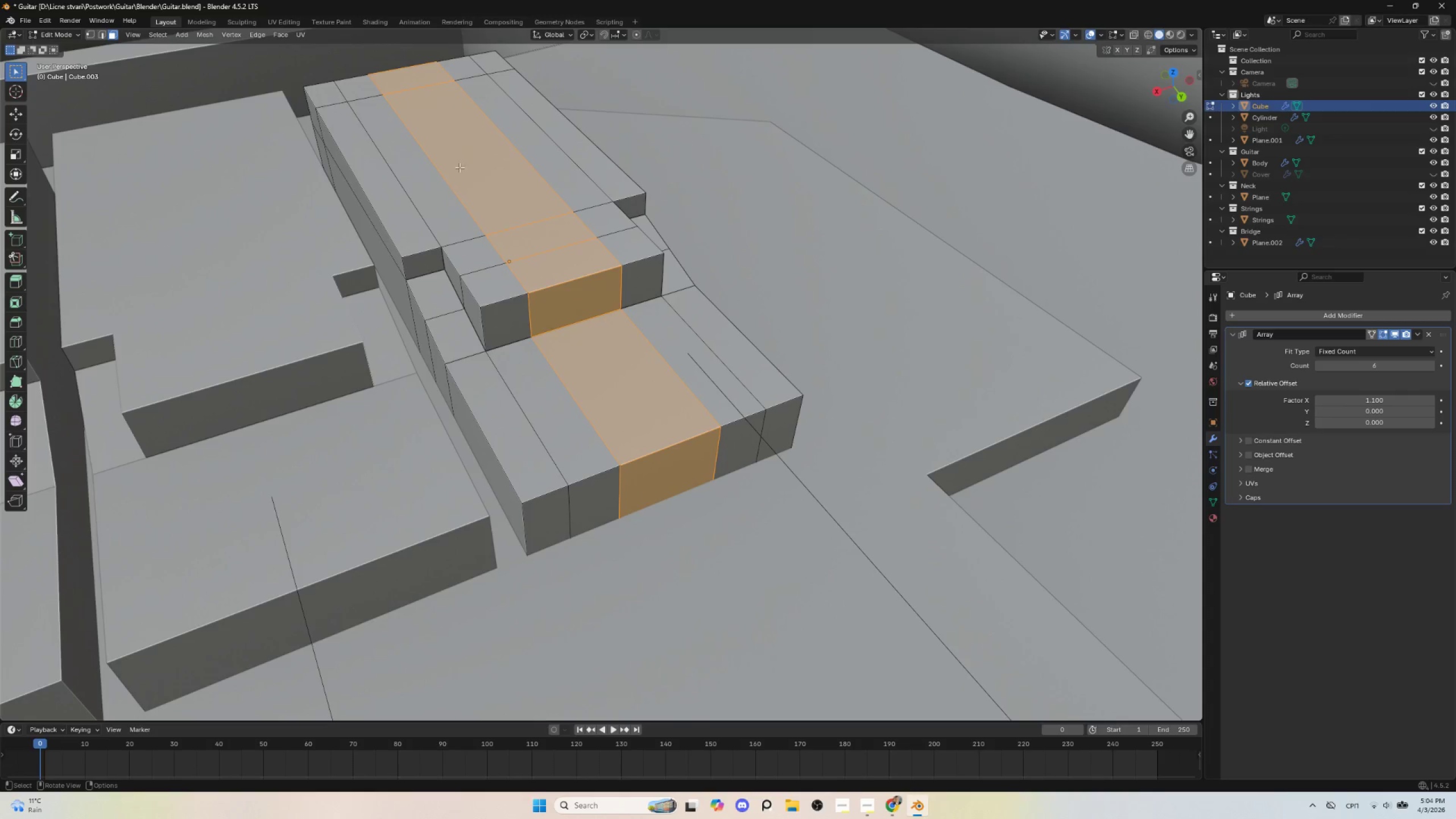 
left_click([461, 166])
 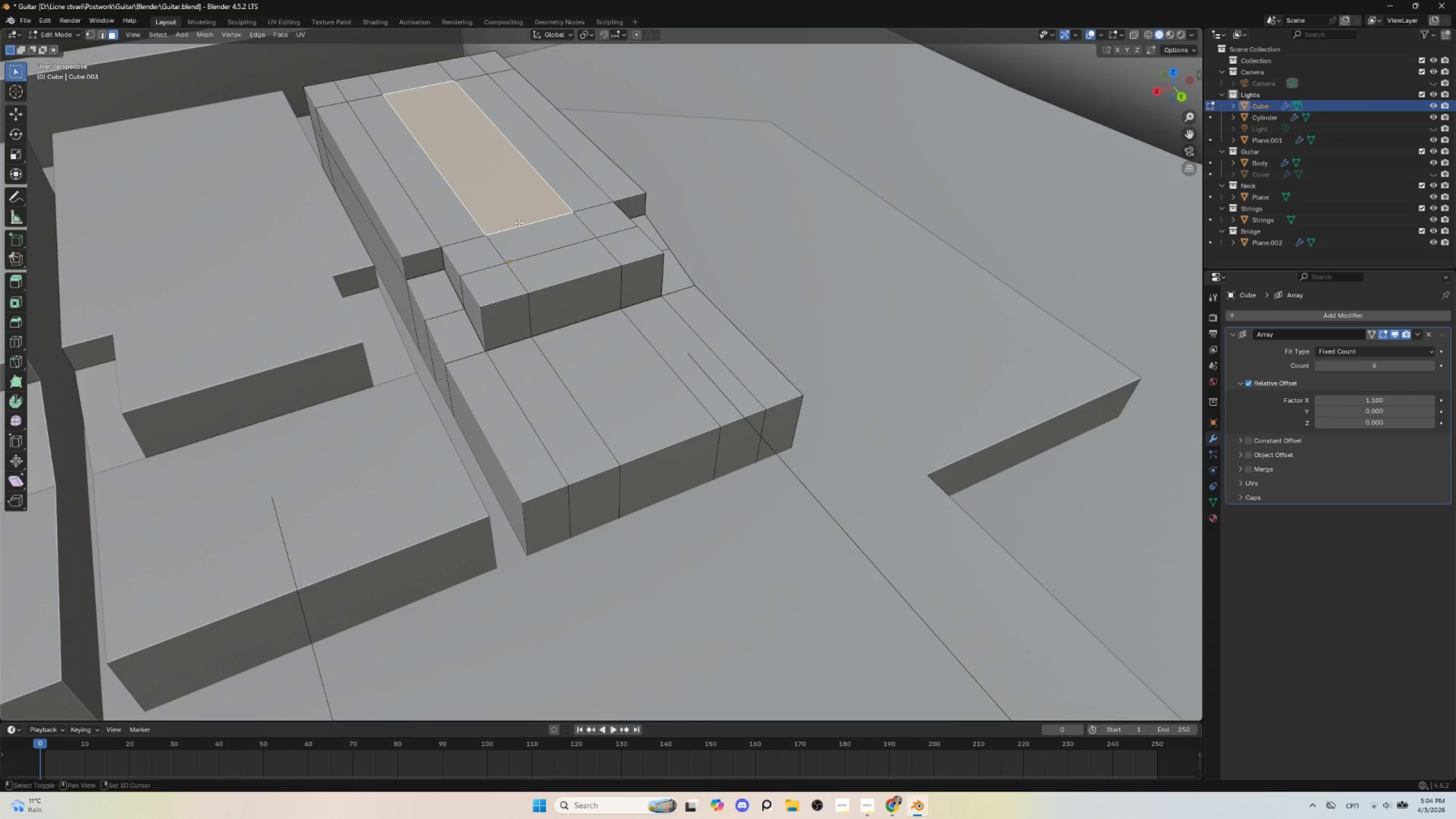 
hold_key(key=ShiftLeft, duration=1.5)
left_click([536, 235])
 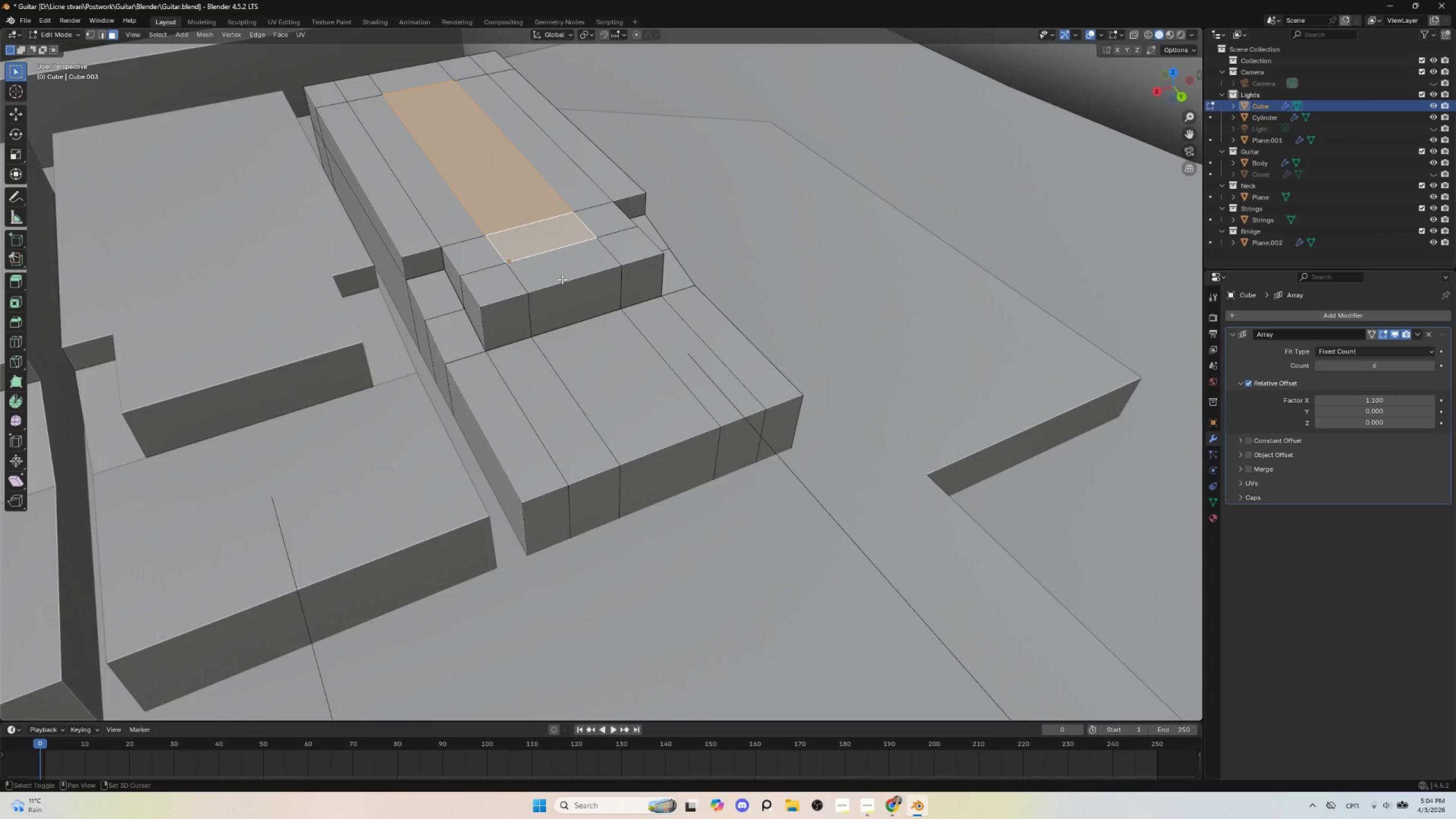 
left_click([562, 280])
 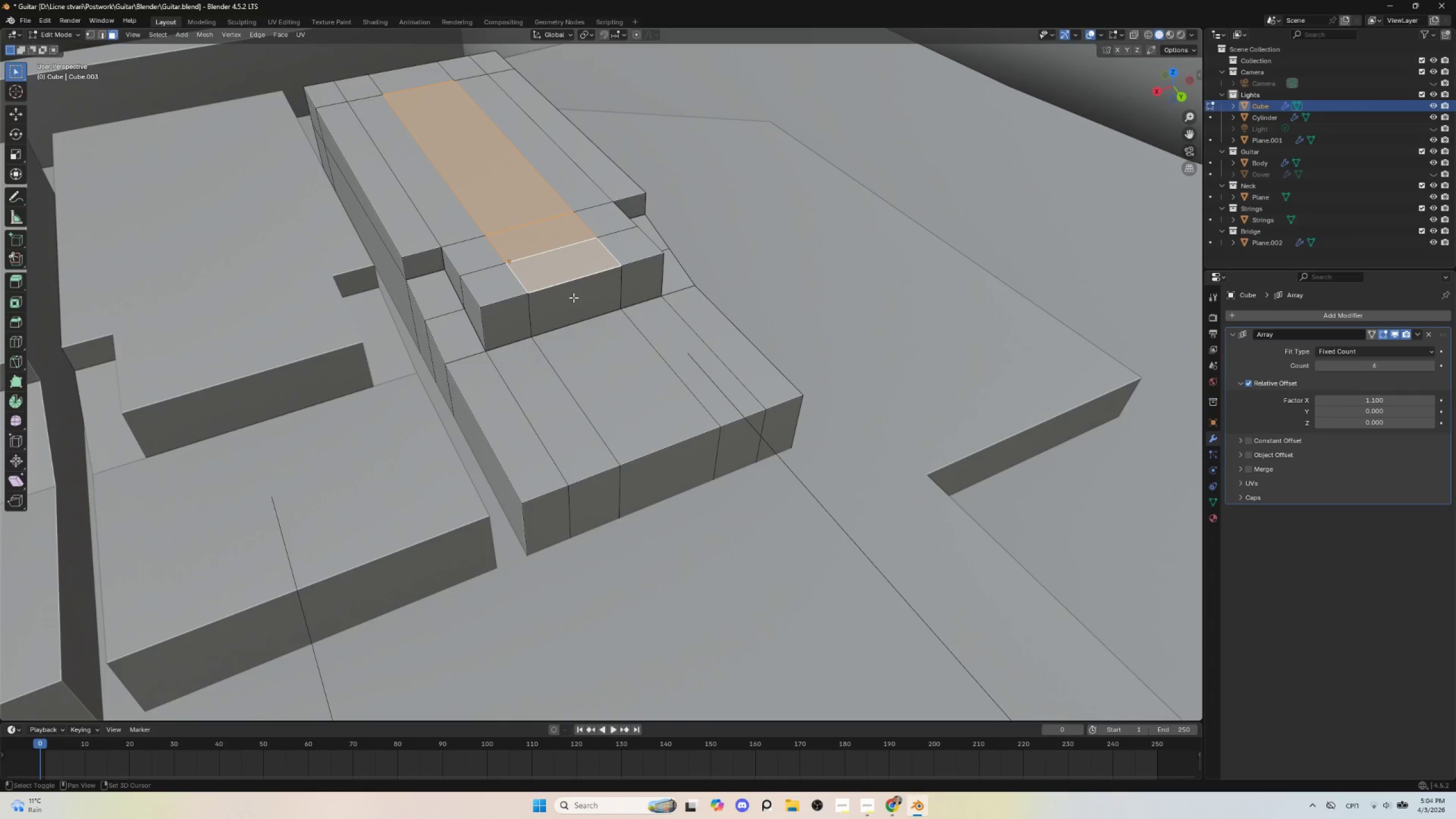 
hold_key(key=ShiftLeft, duration=0.67)
left_click([573, 297])
 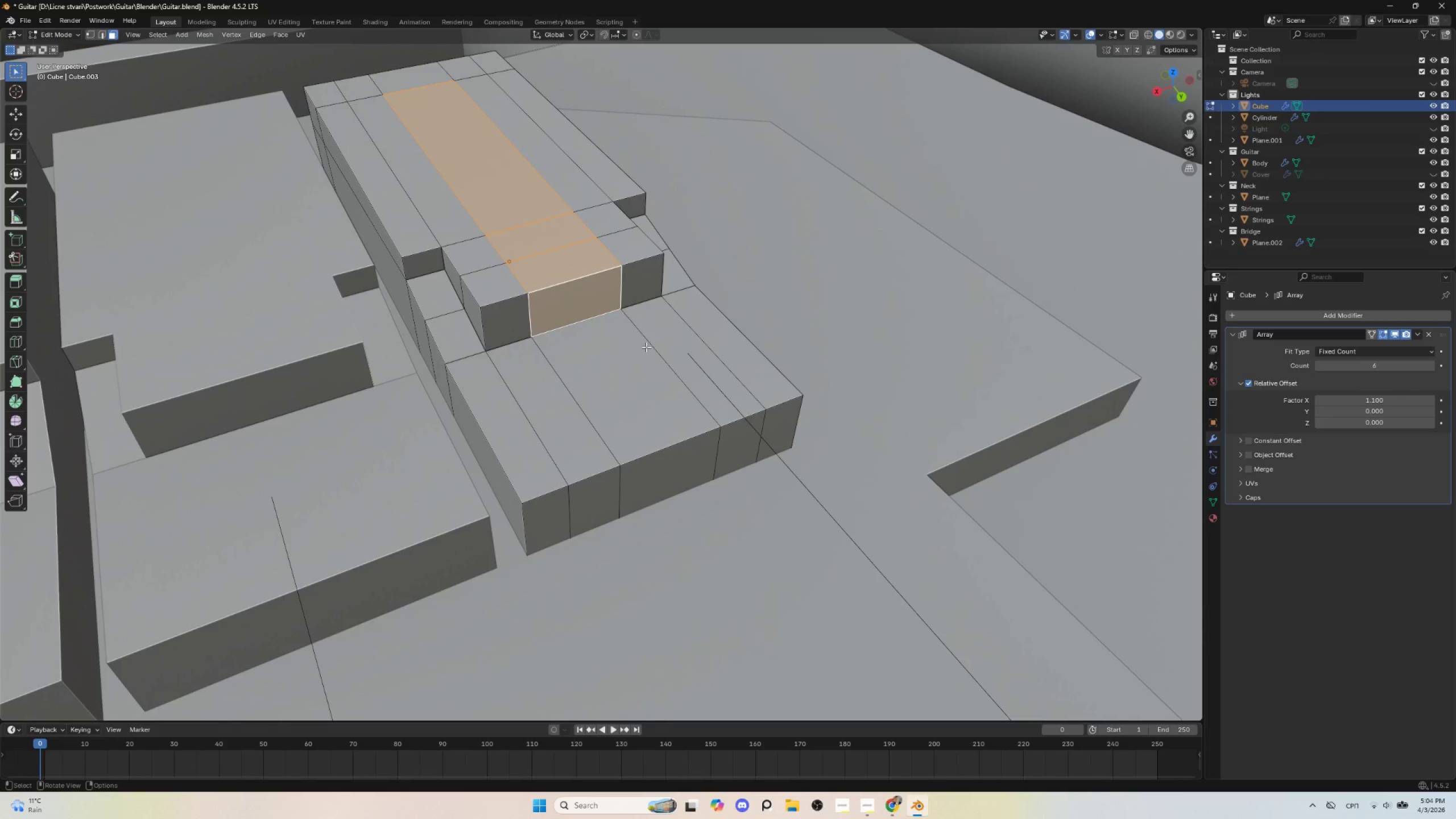 
wait(8.38)
 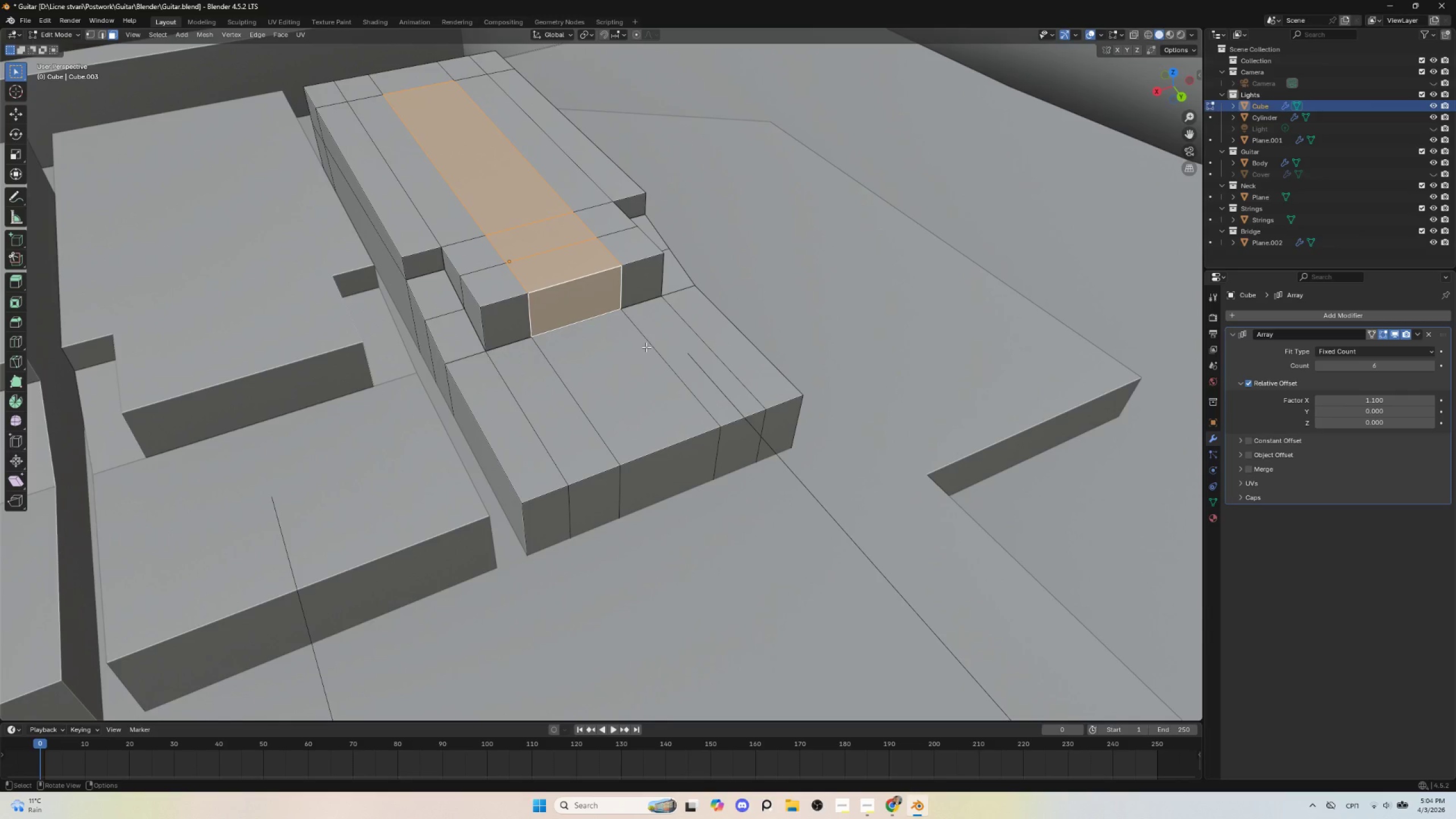 
left_click([488, 180])
 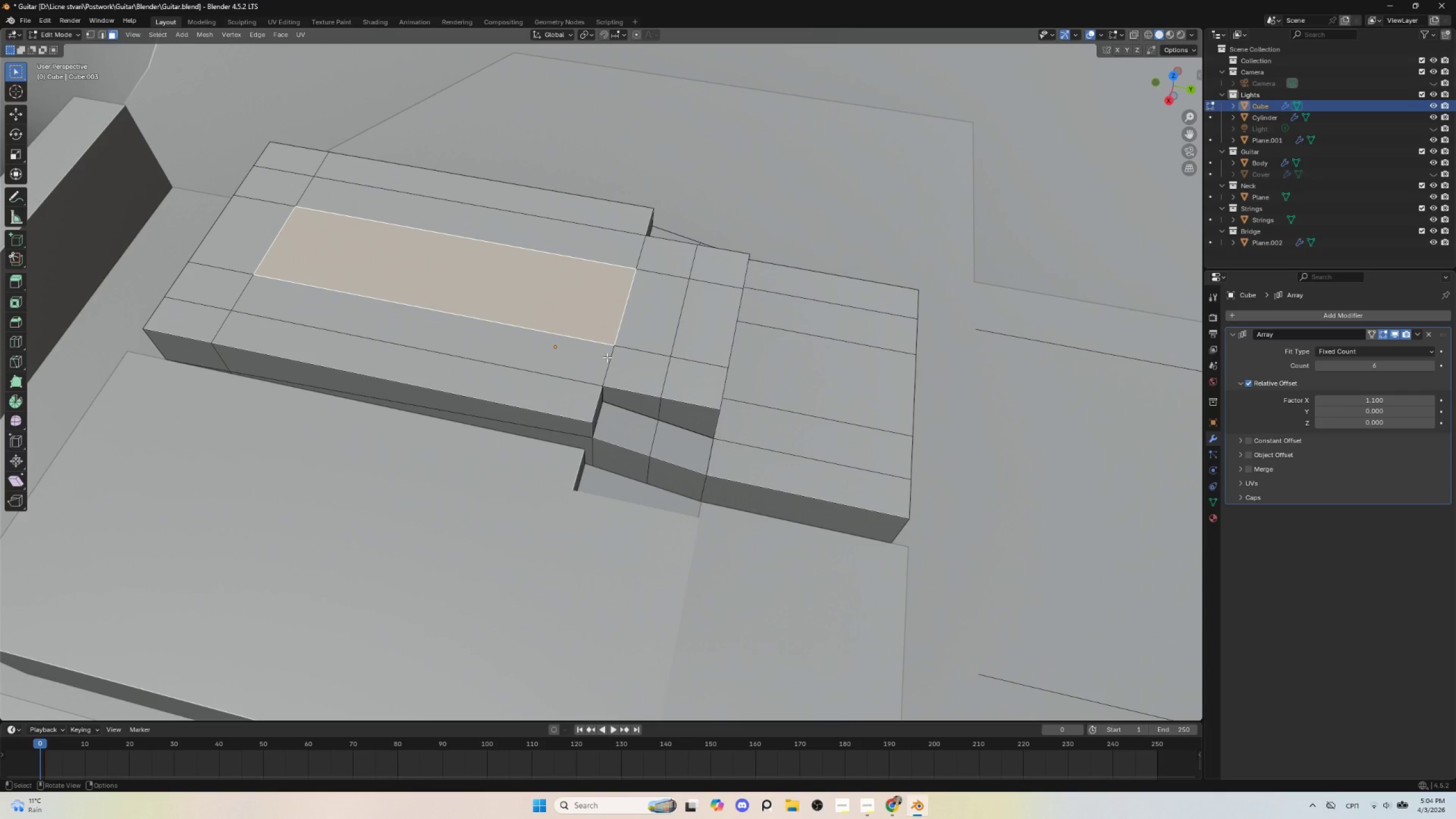 
type(ez)
 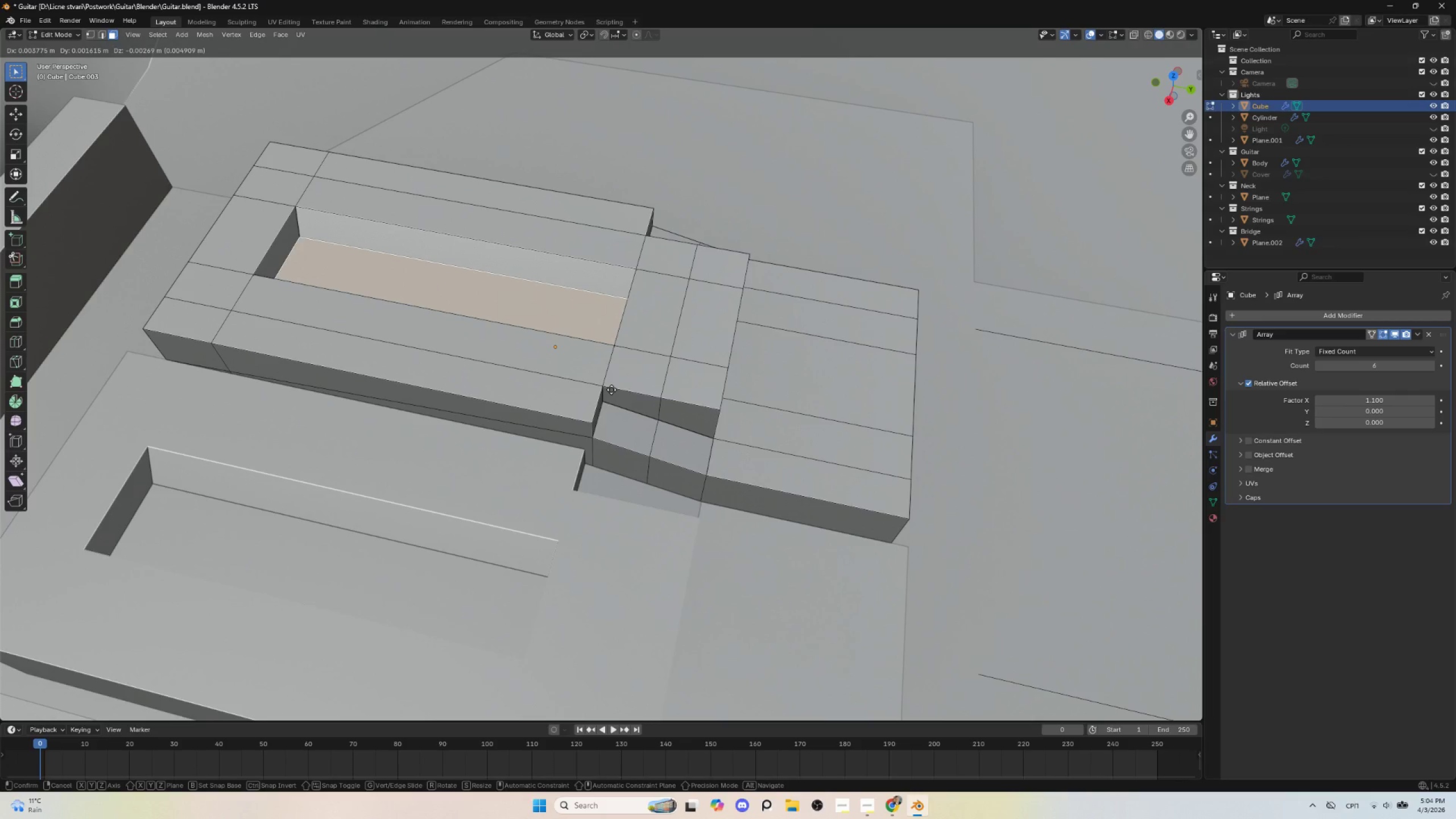 
key(Z)
 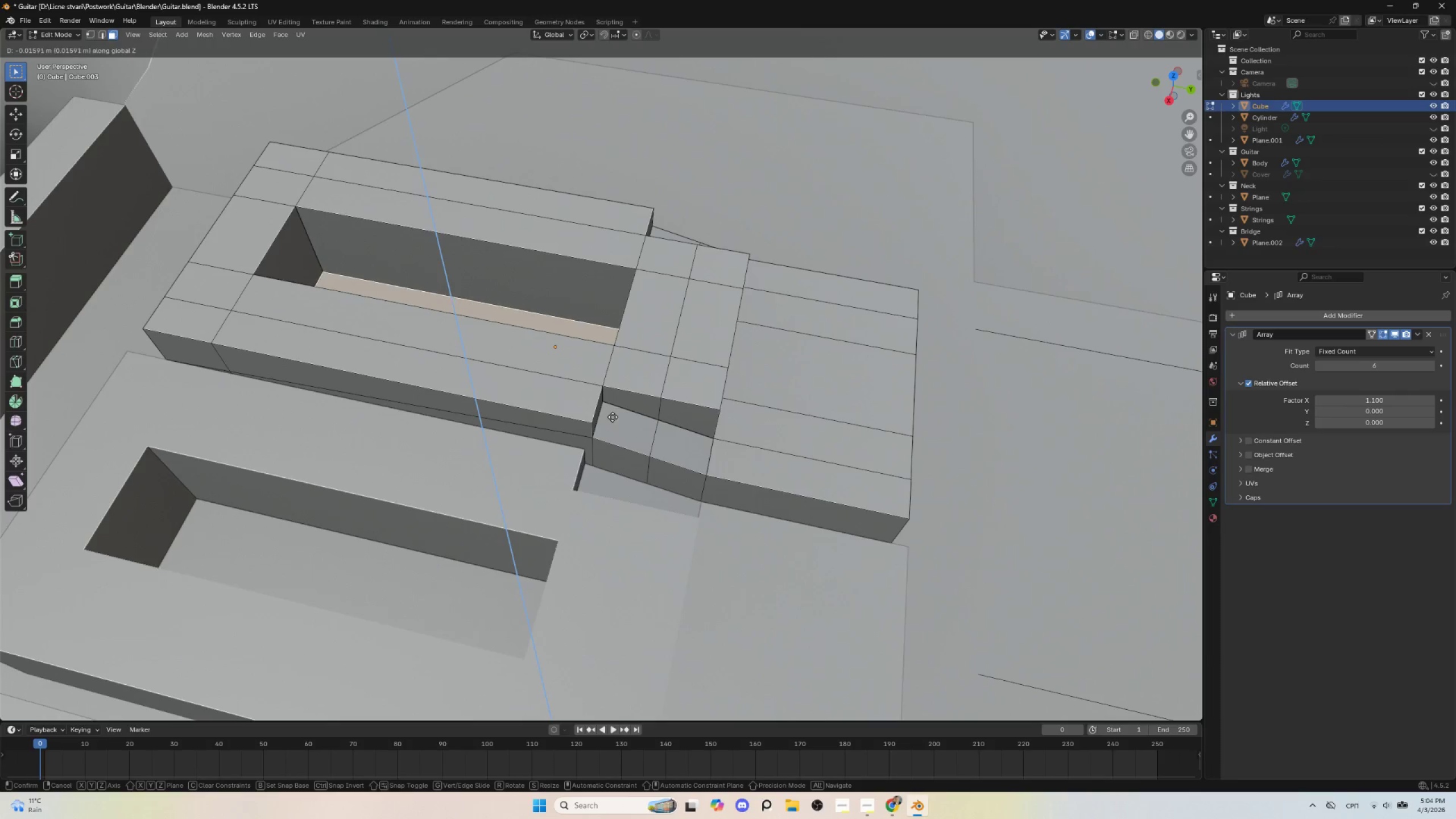 
wait(6.14)
 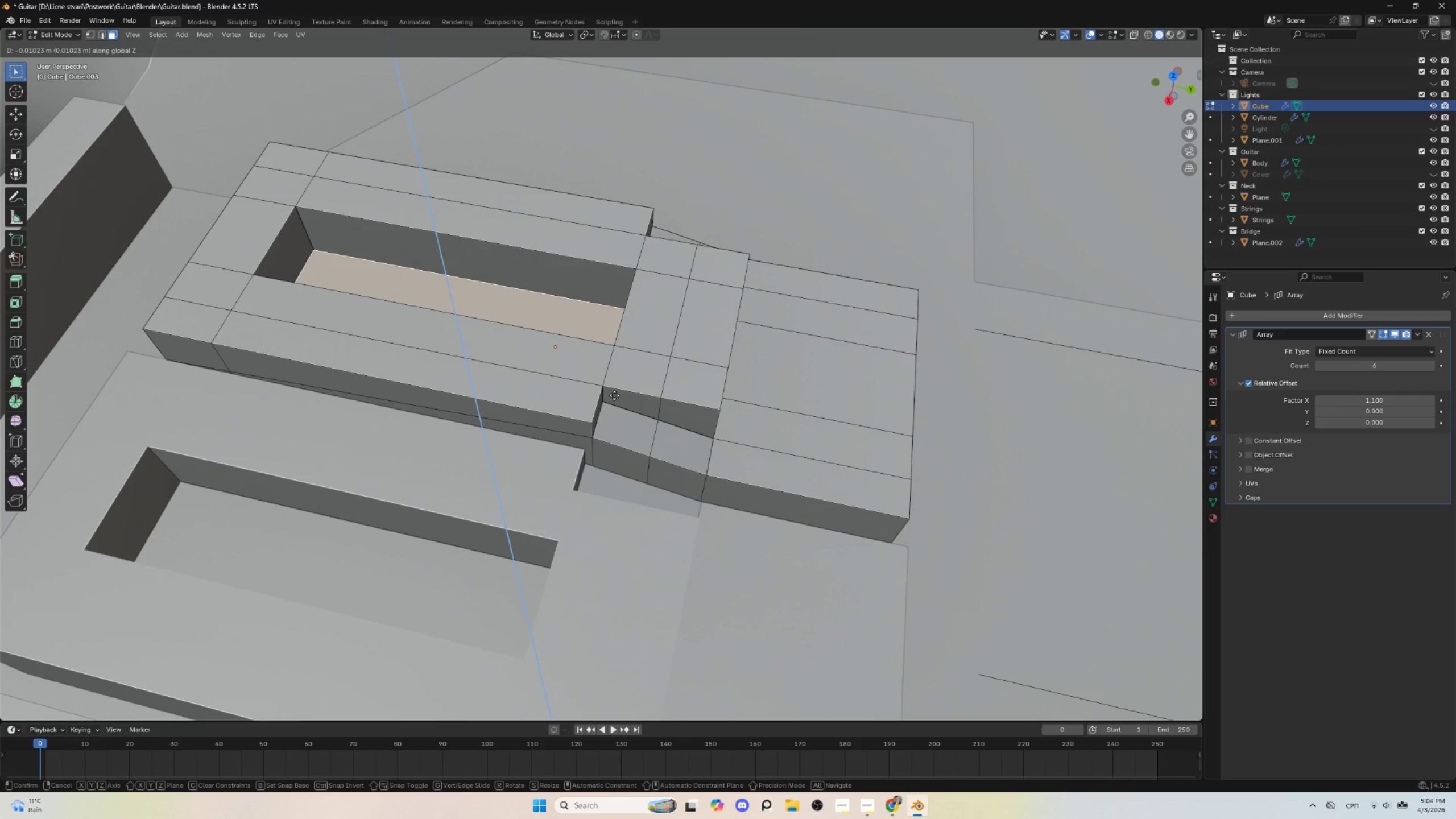 
left_click([607, 411])
 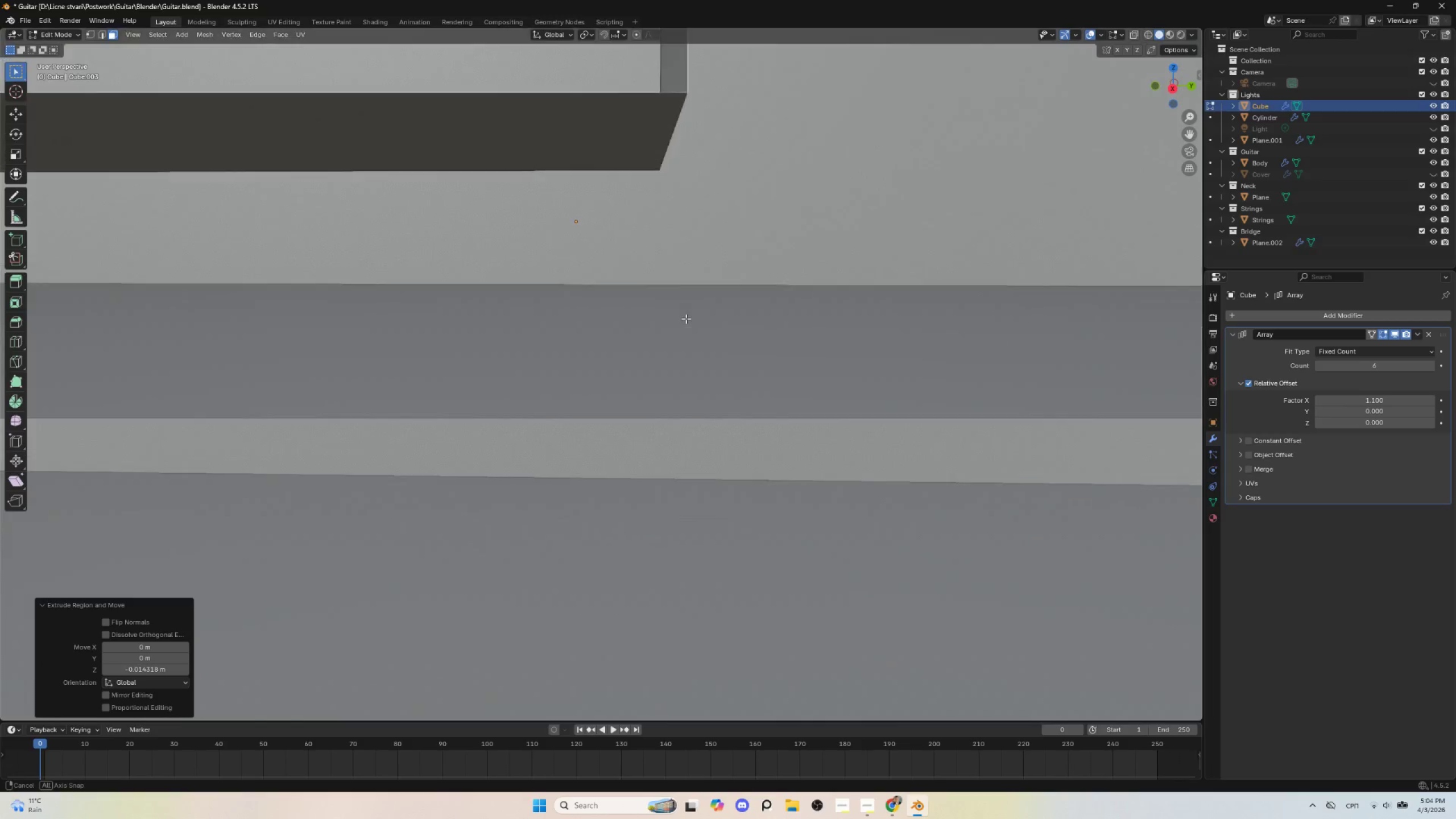 
key(NumpadDivide)
 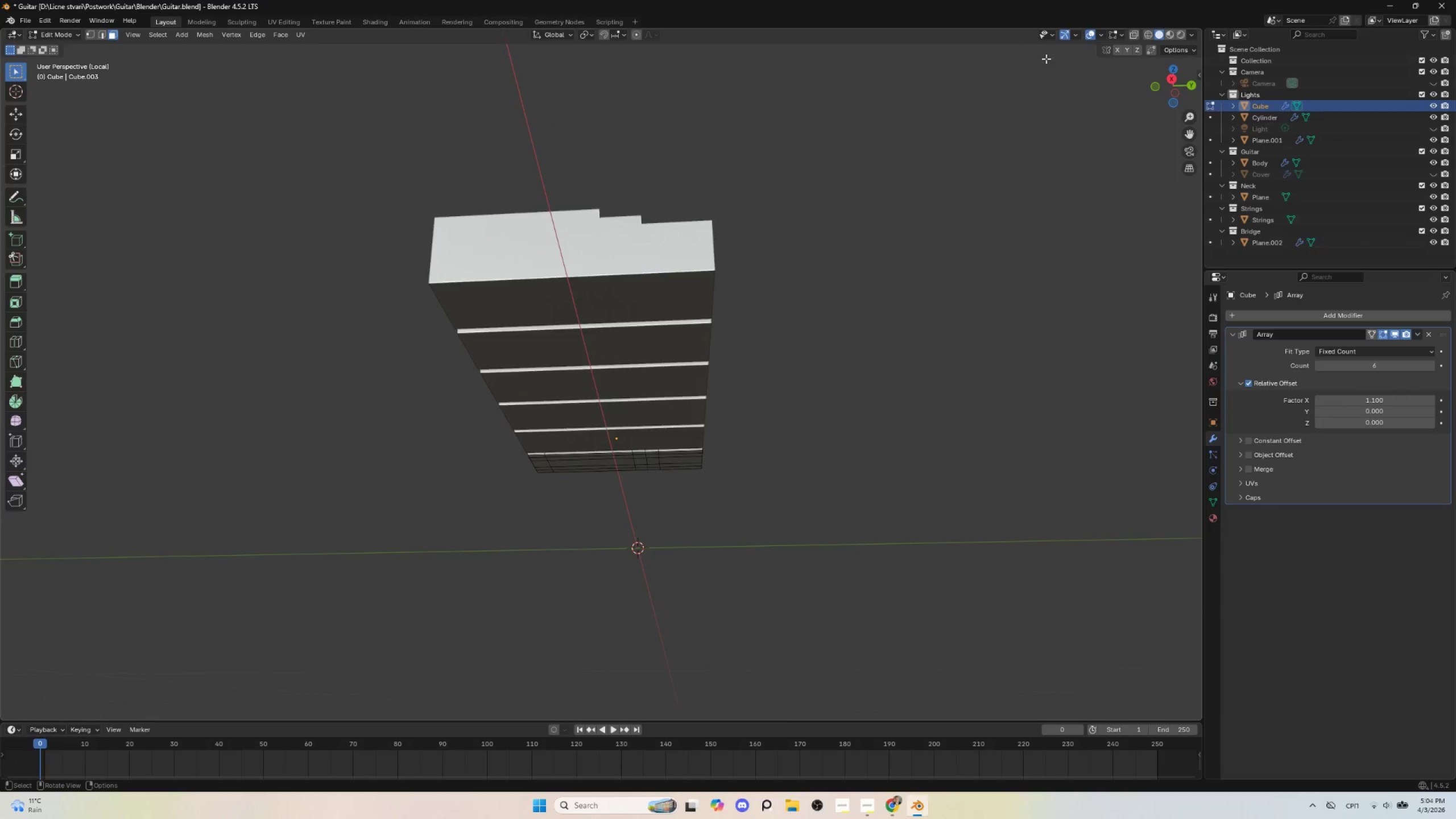 
left_click([1135, 33])
 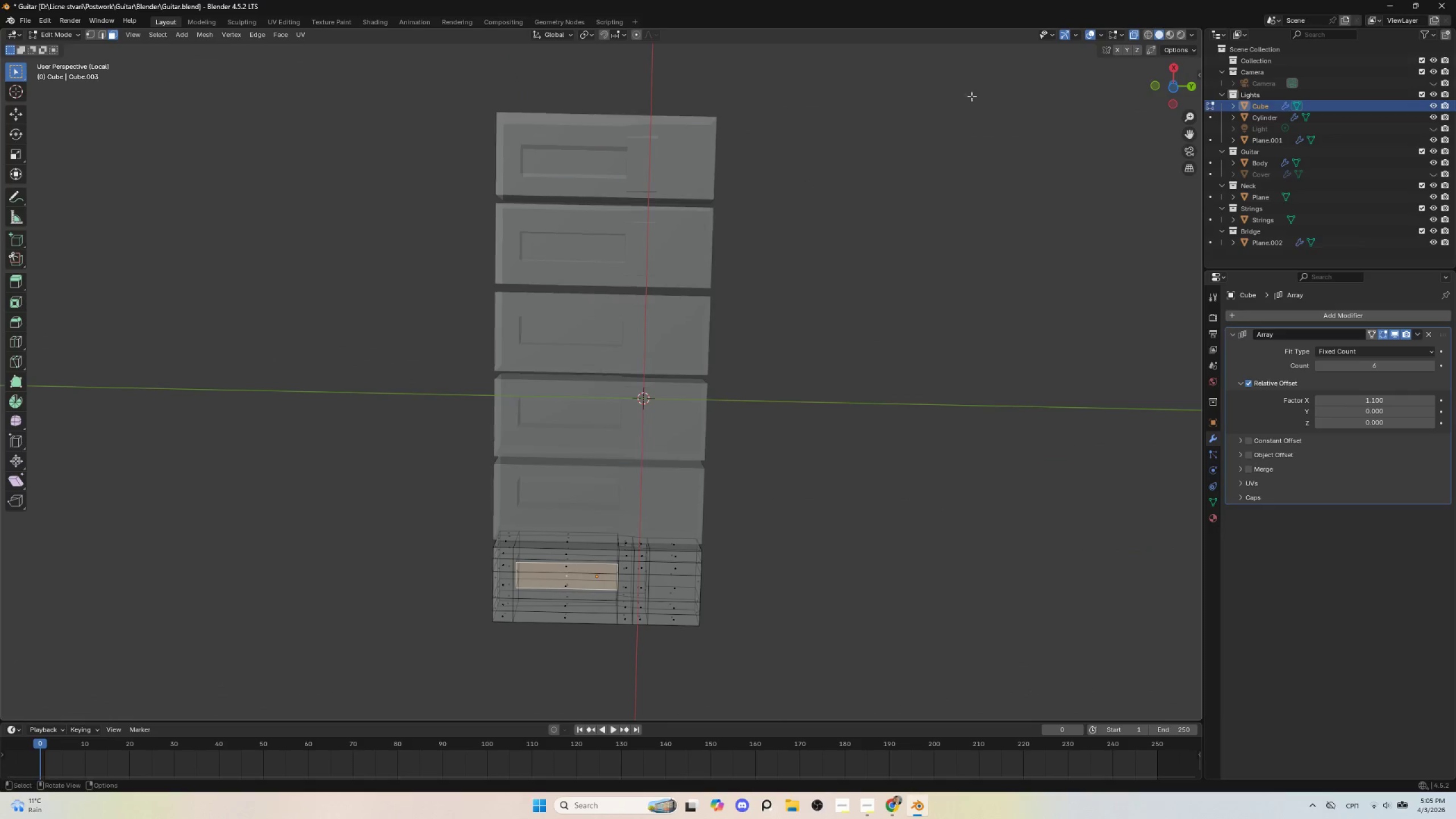 
left_click([1134, 32])
 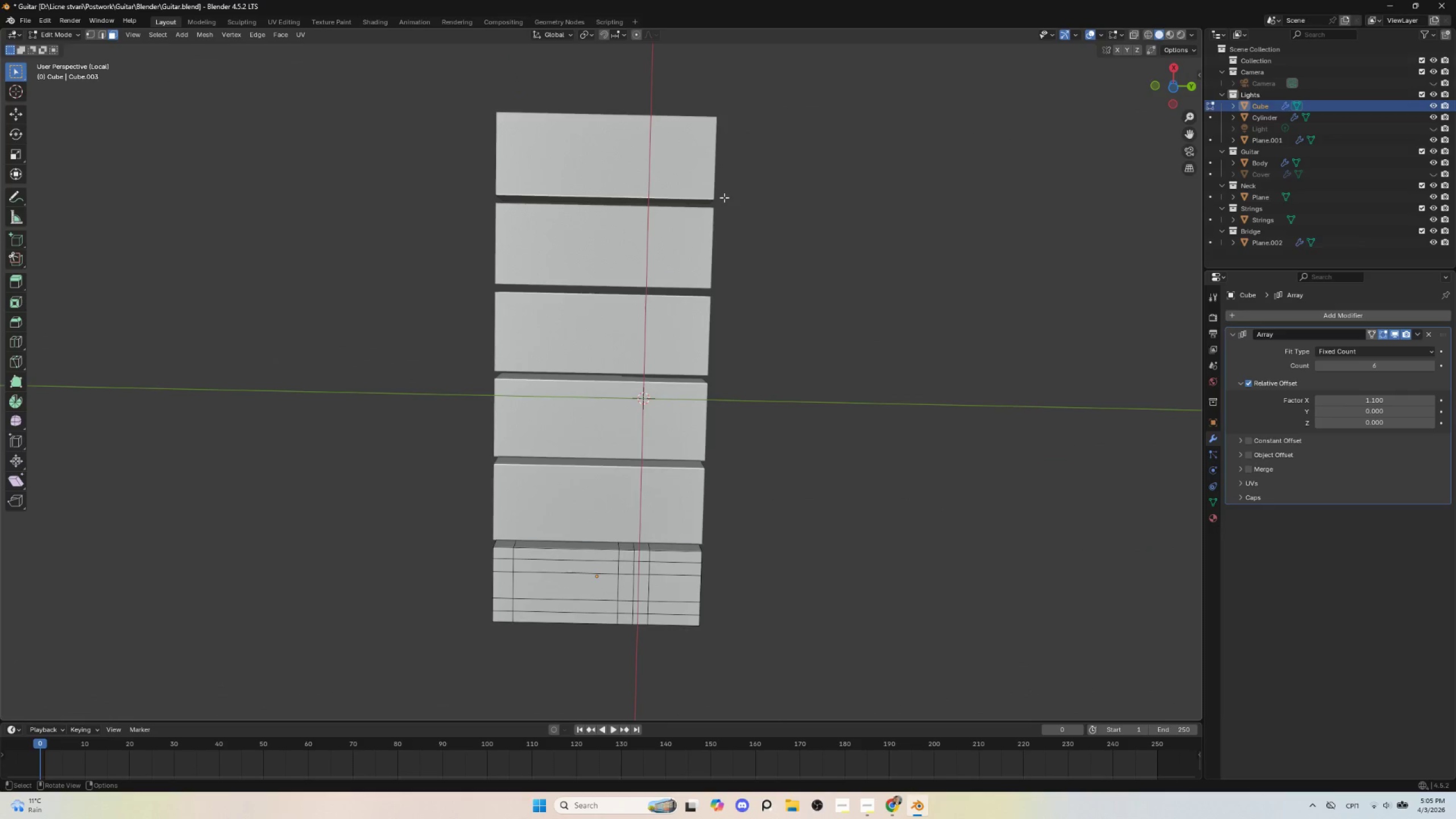 
key(Tab)
 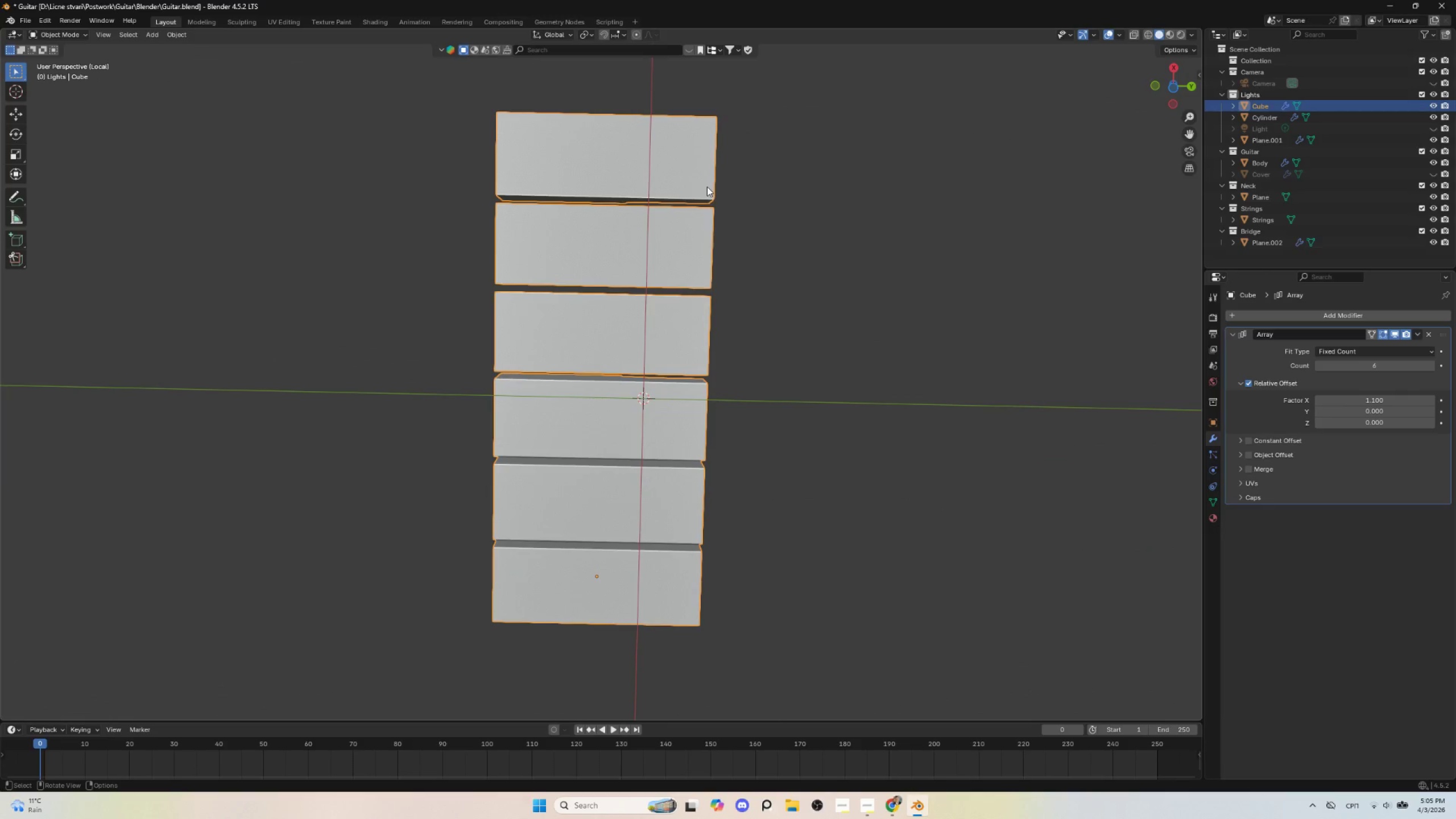 
key(Tab)
 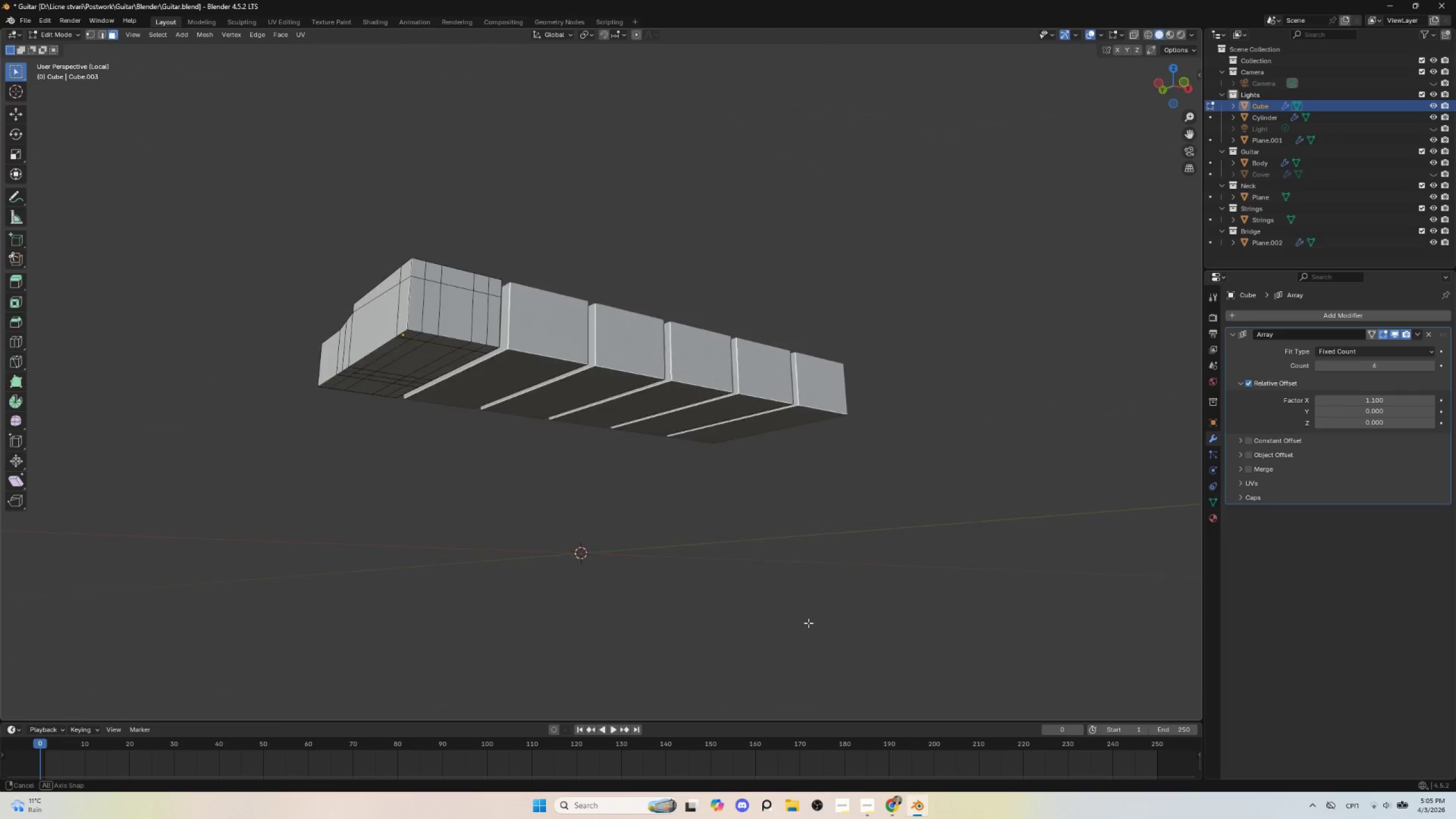 
key(Control+Z)
 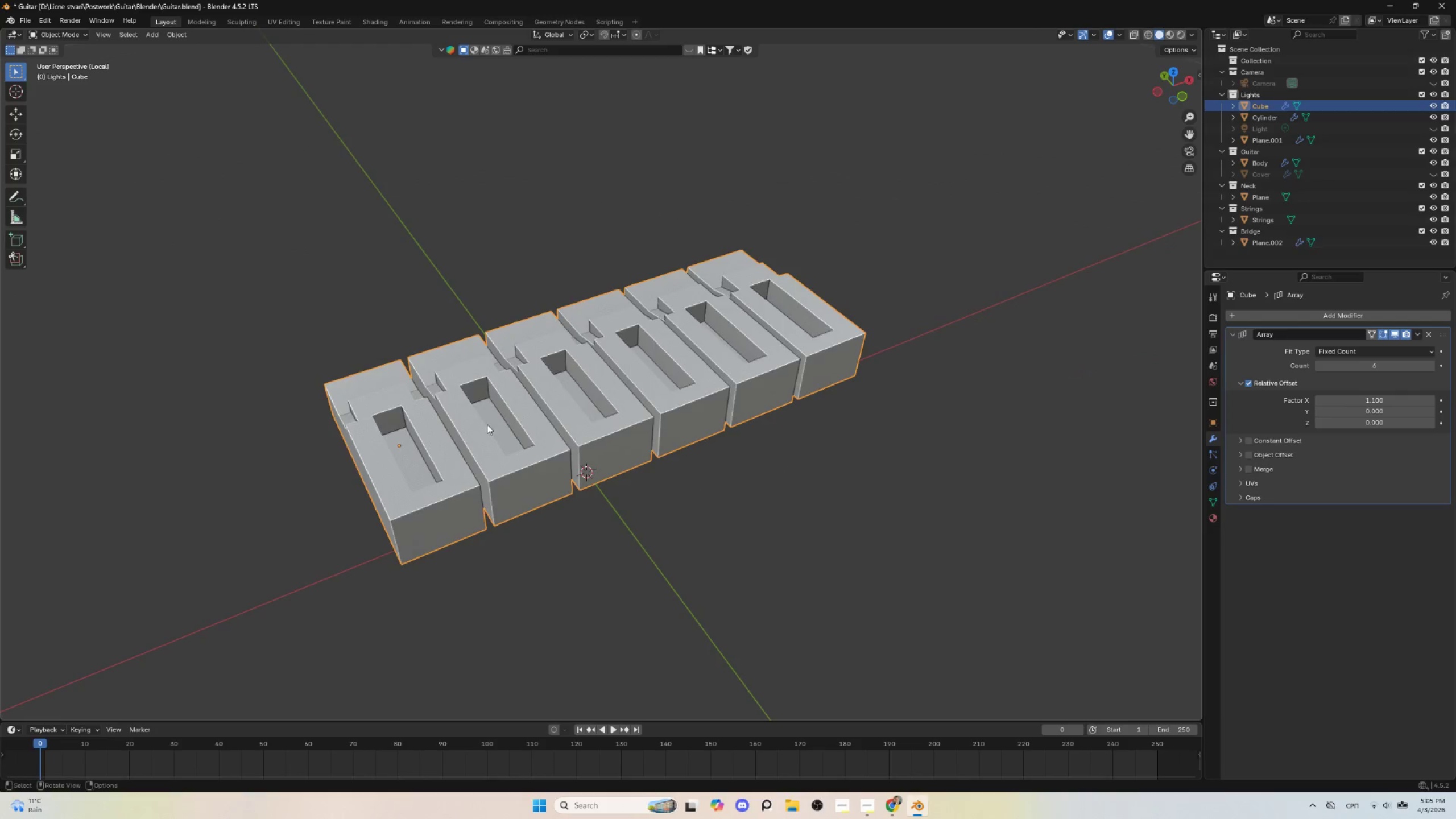 
key(Control+Z)
 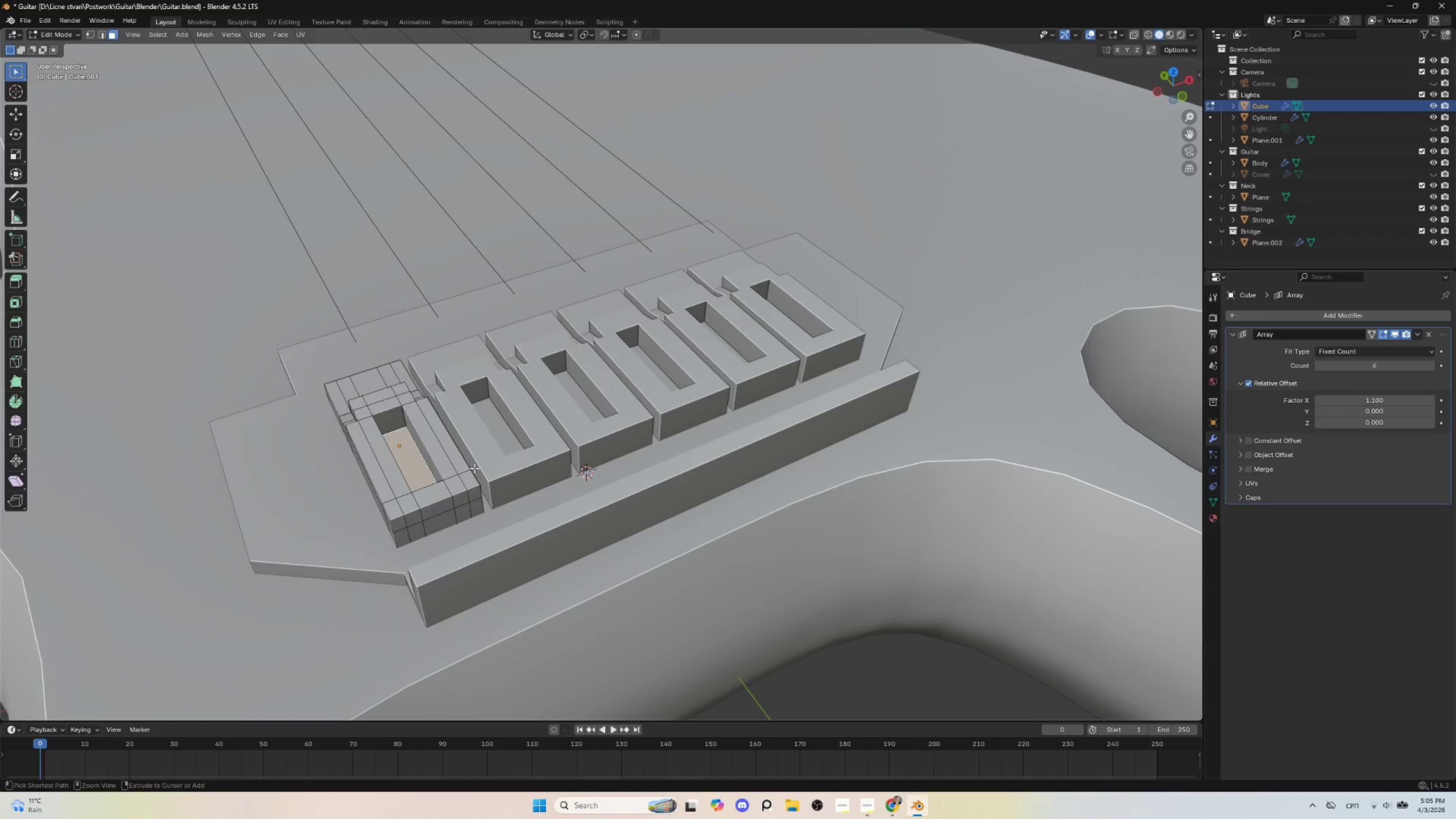 
key(Control+Z)
 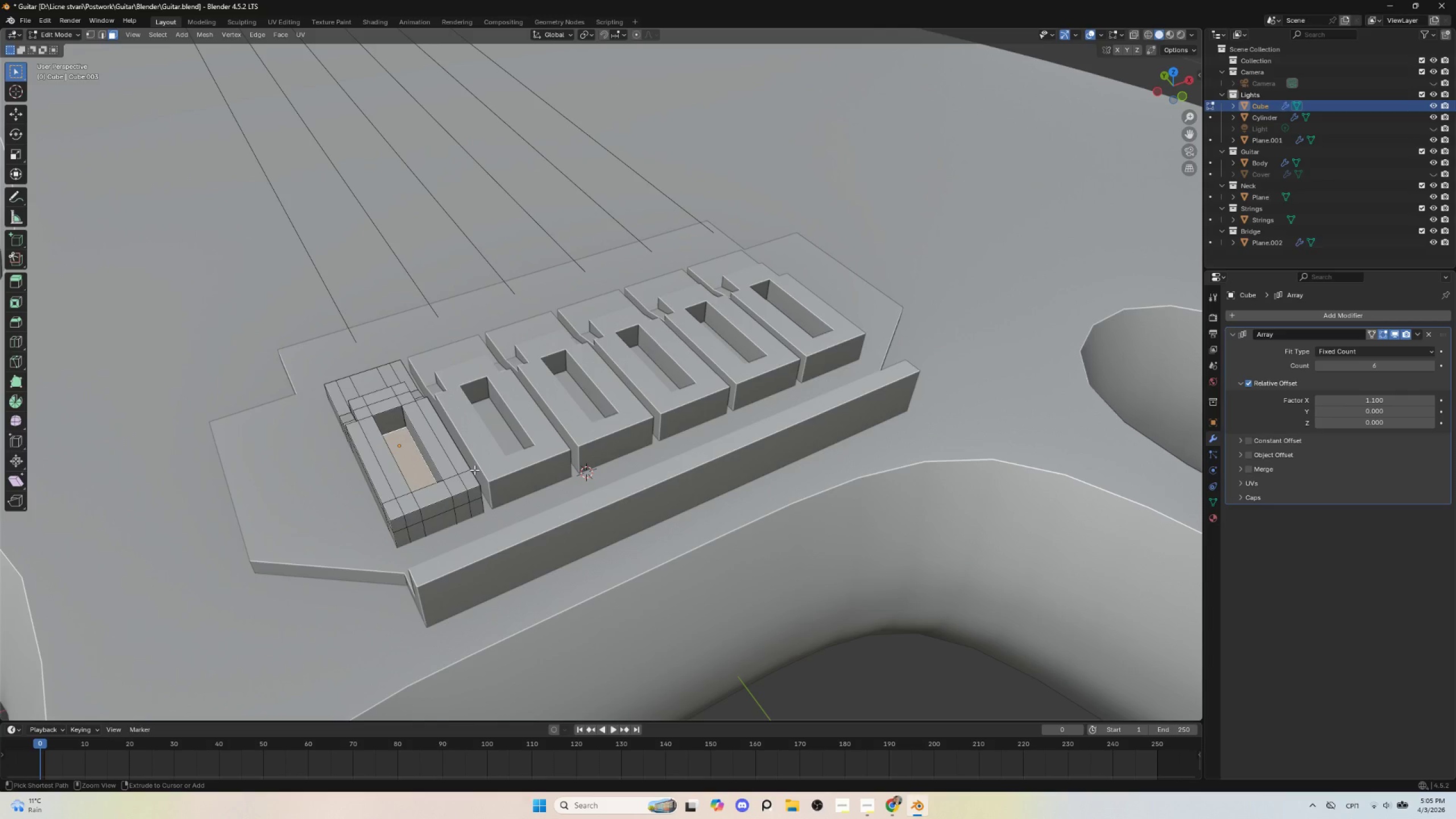 
key(Control+Z)
 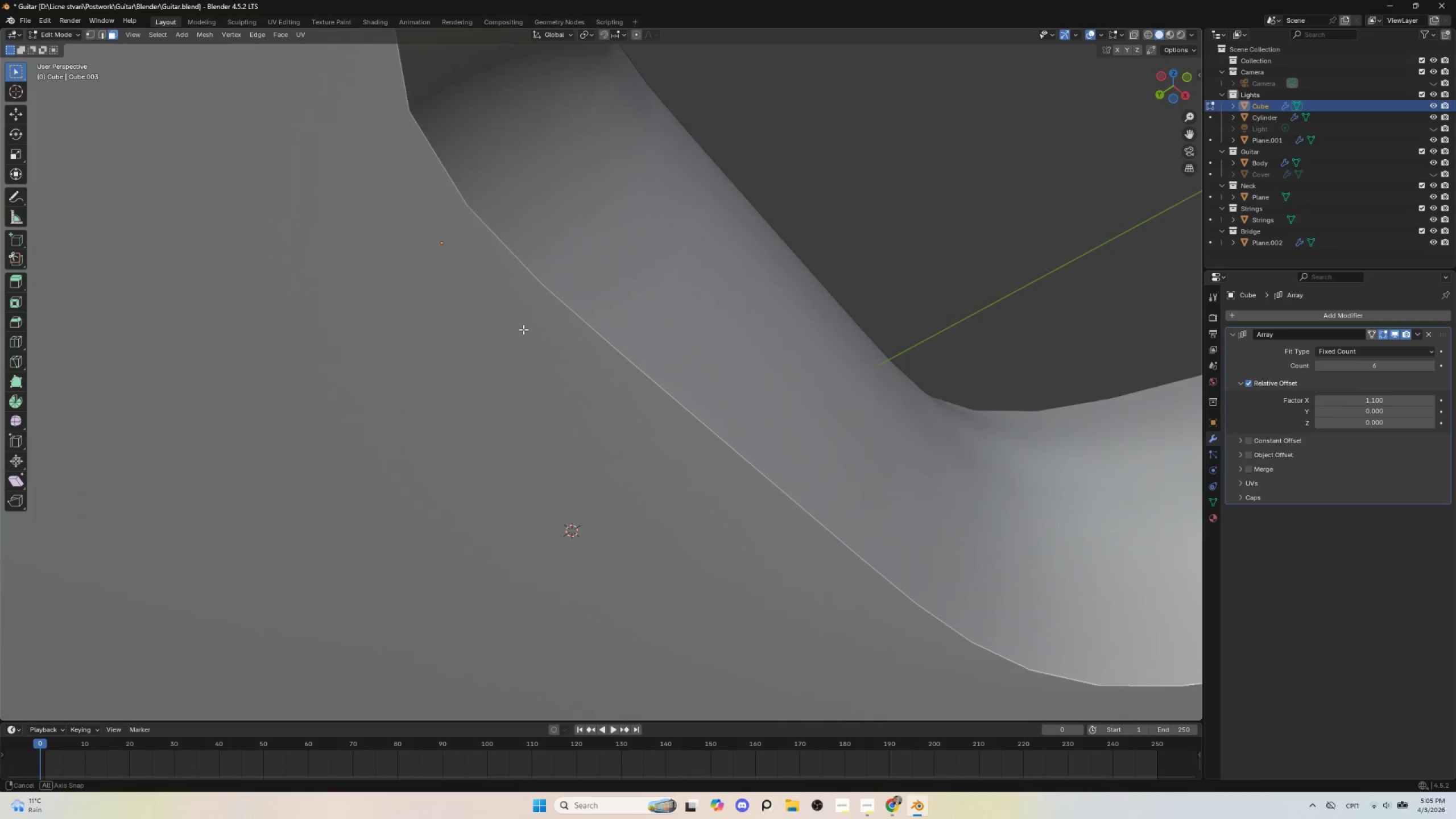 
scroll: coordinate [523, 307], scroll_direction: up, amount: 1.0
 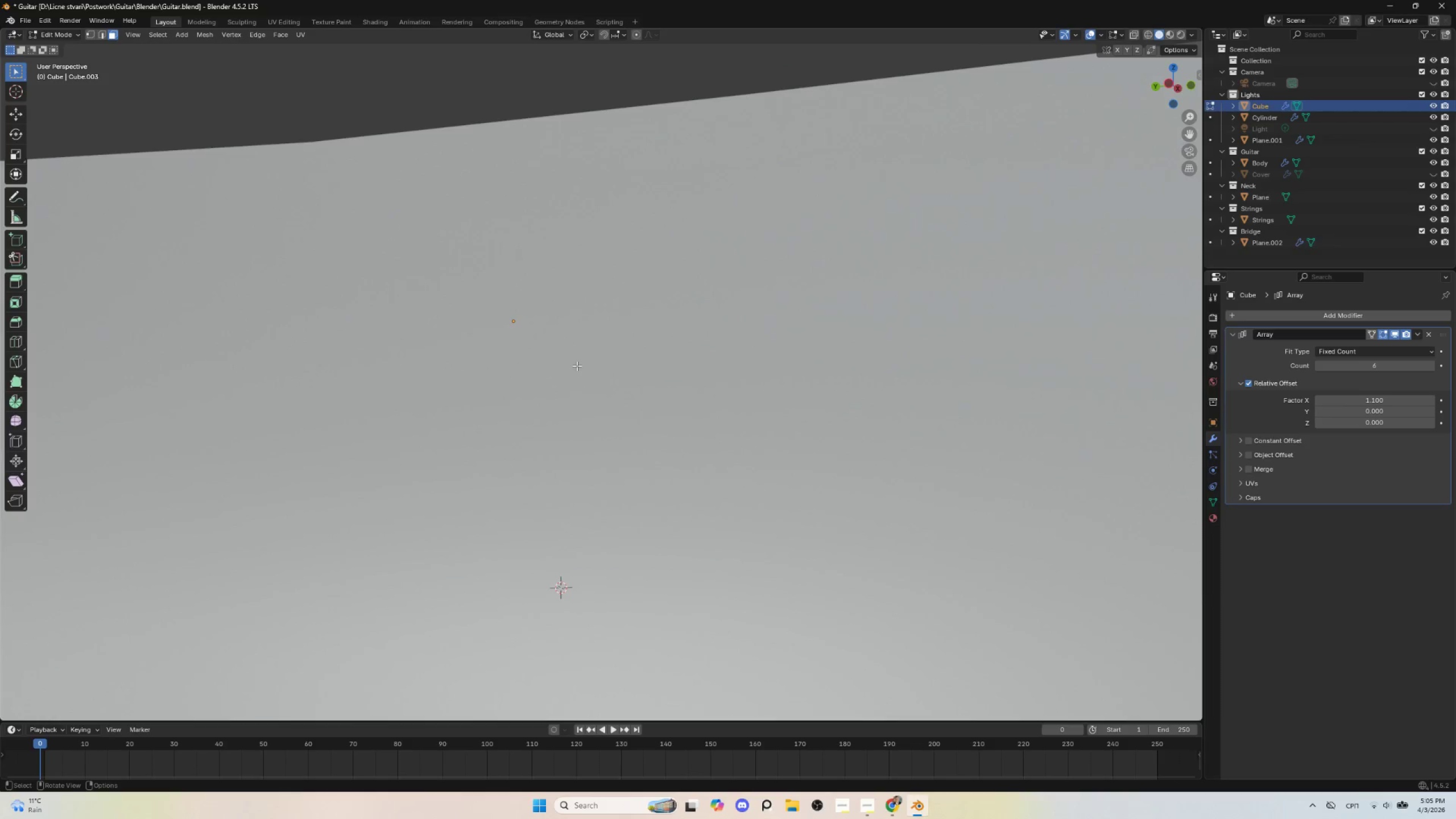 
key(NumpadDivide)
 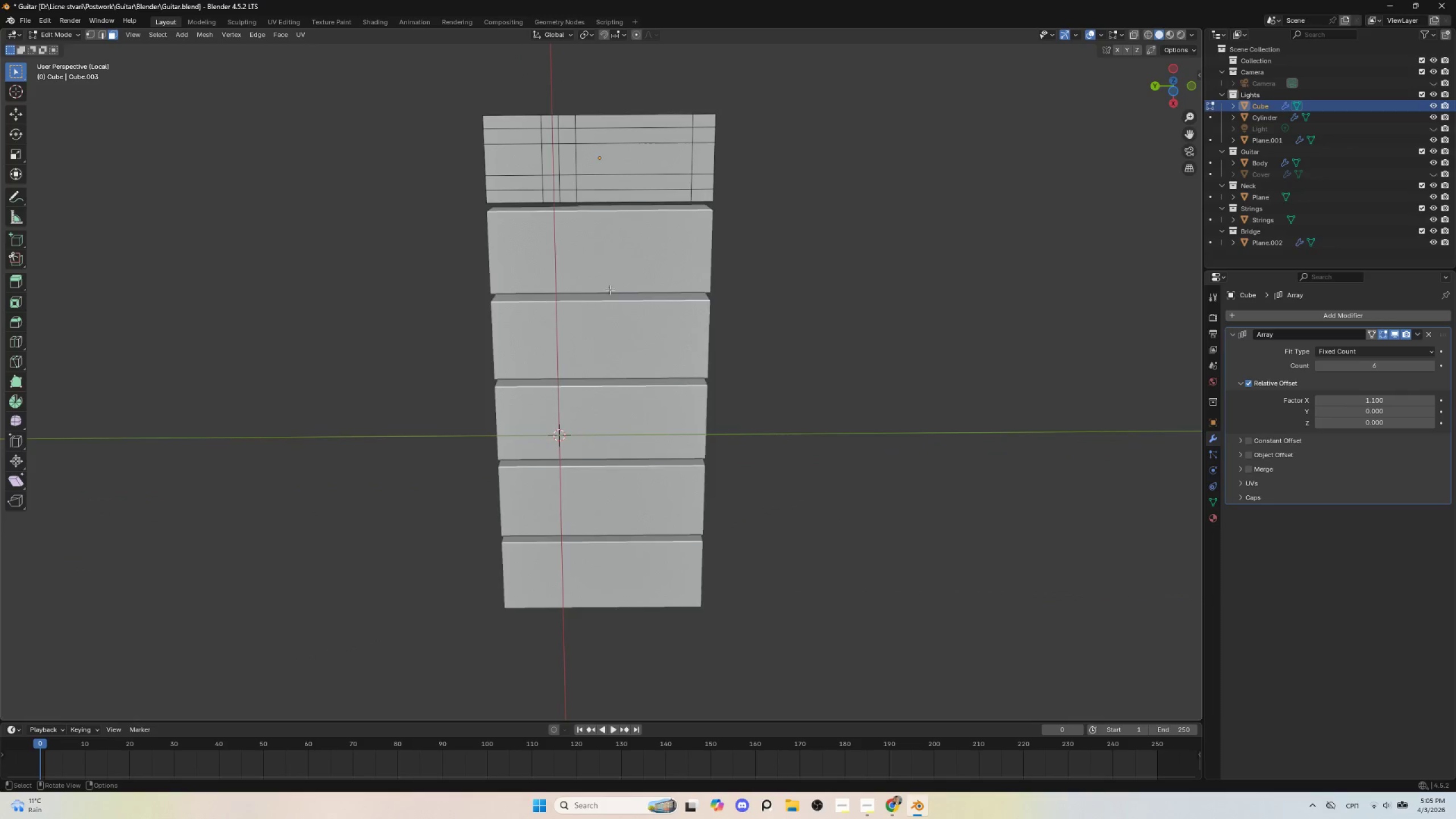 
hold_key(key=ShiftLeft, duration=0.59)
 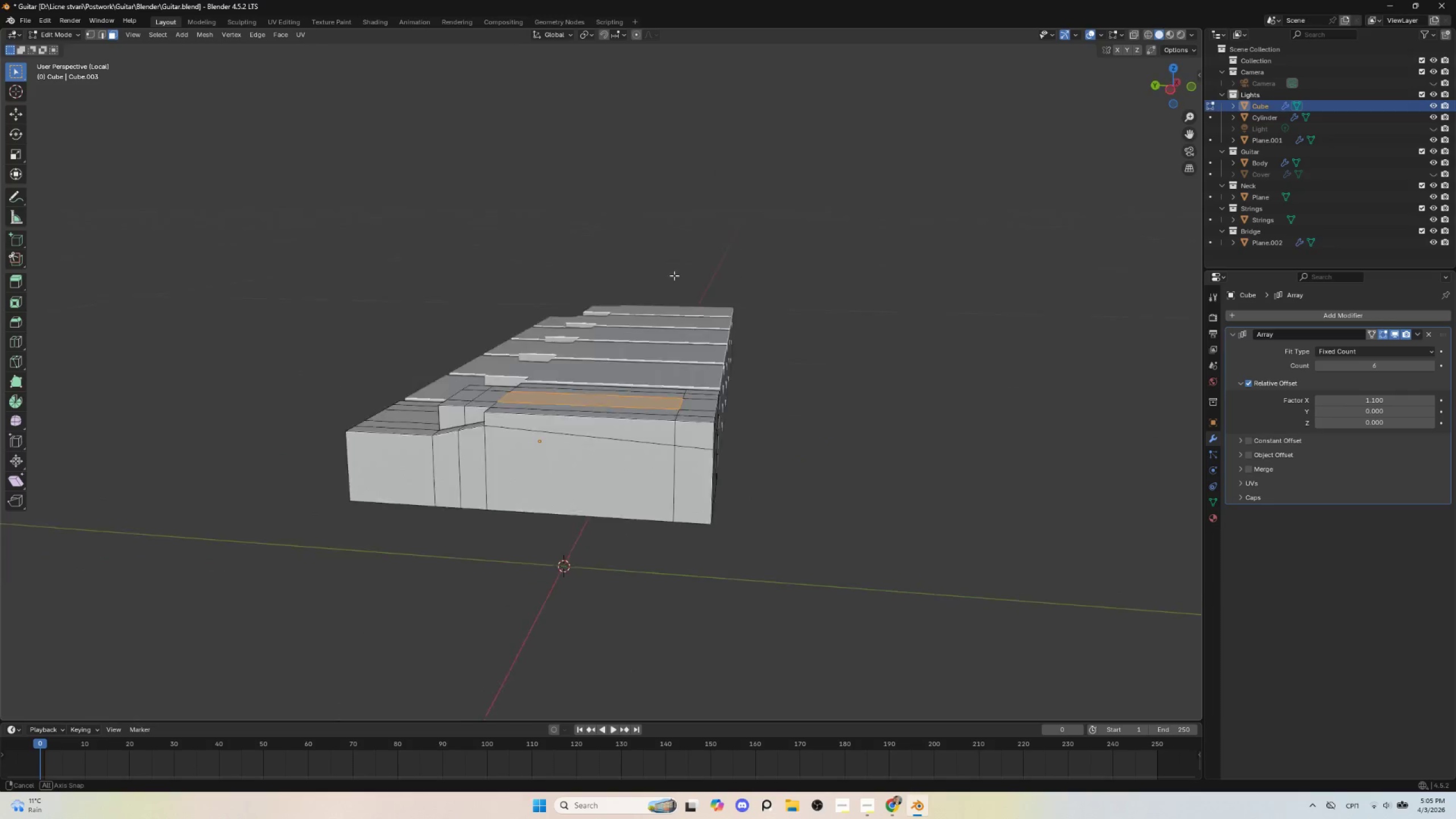 
scroll: coordinate [604, 299], scroll_direction: up, amount: 1.0
 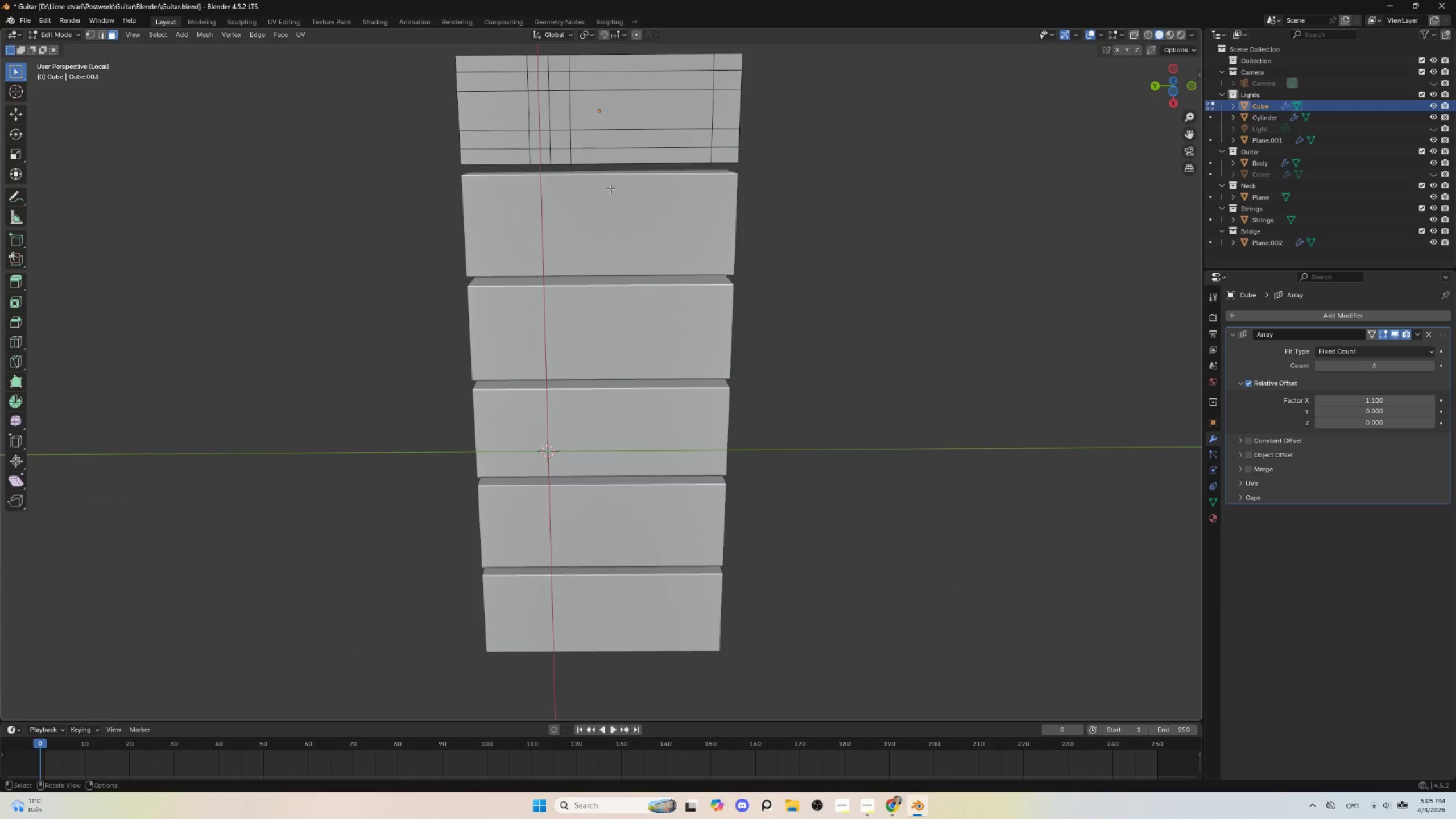 
left_click([626, 113])
 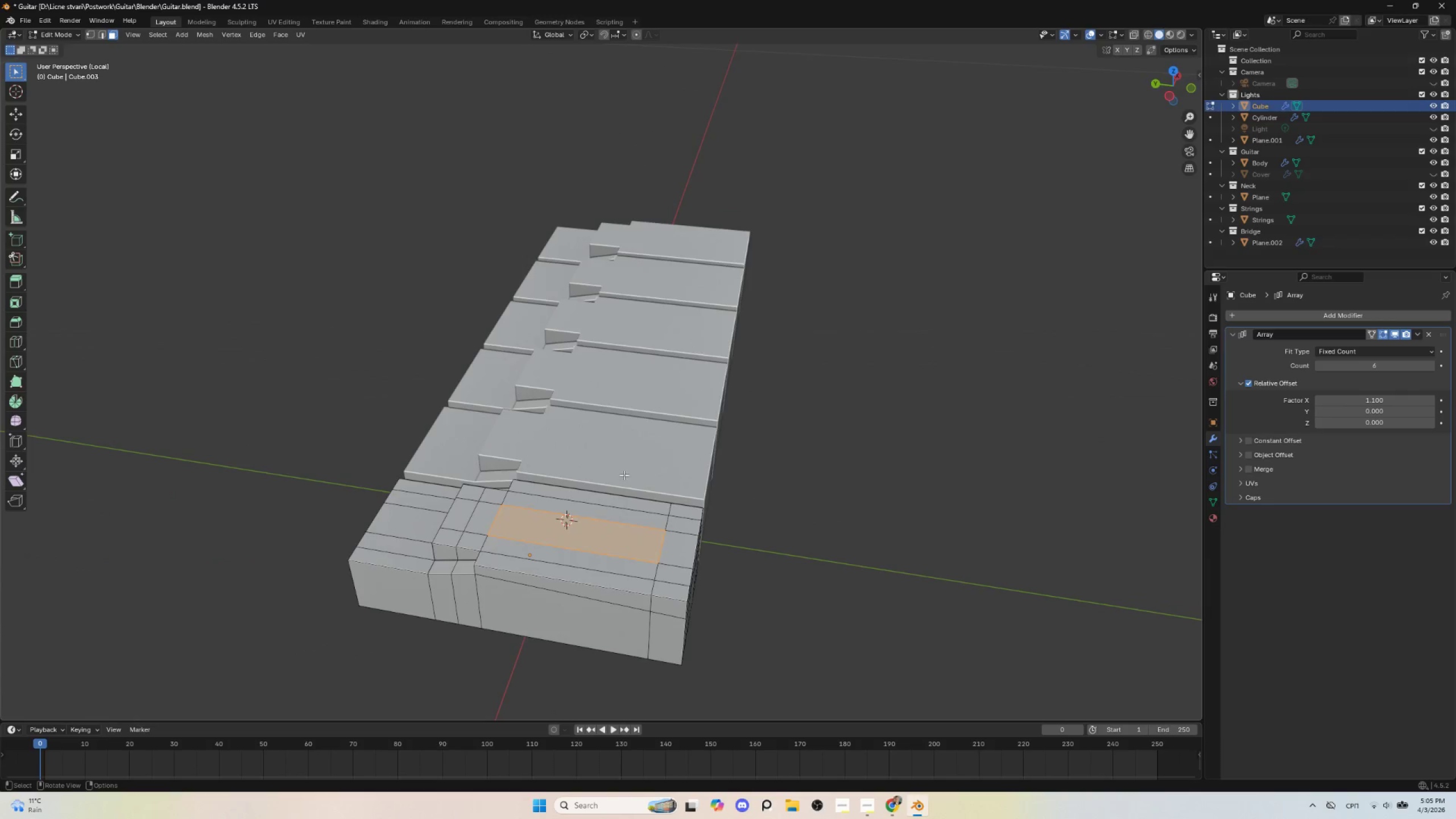 
right_click([617, 478])
 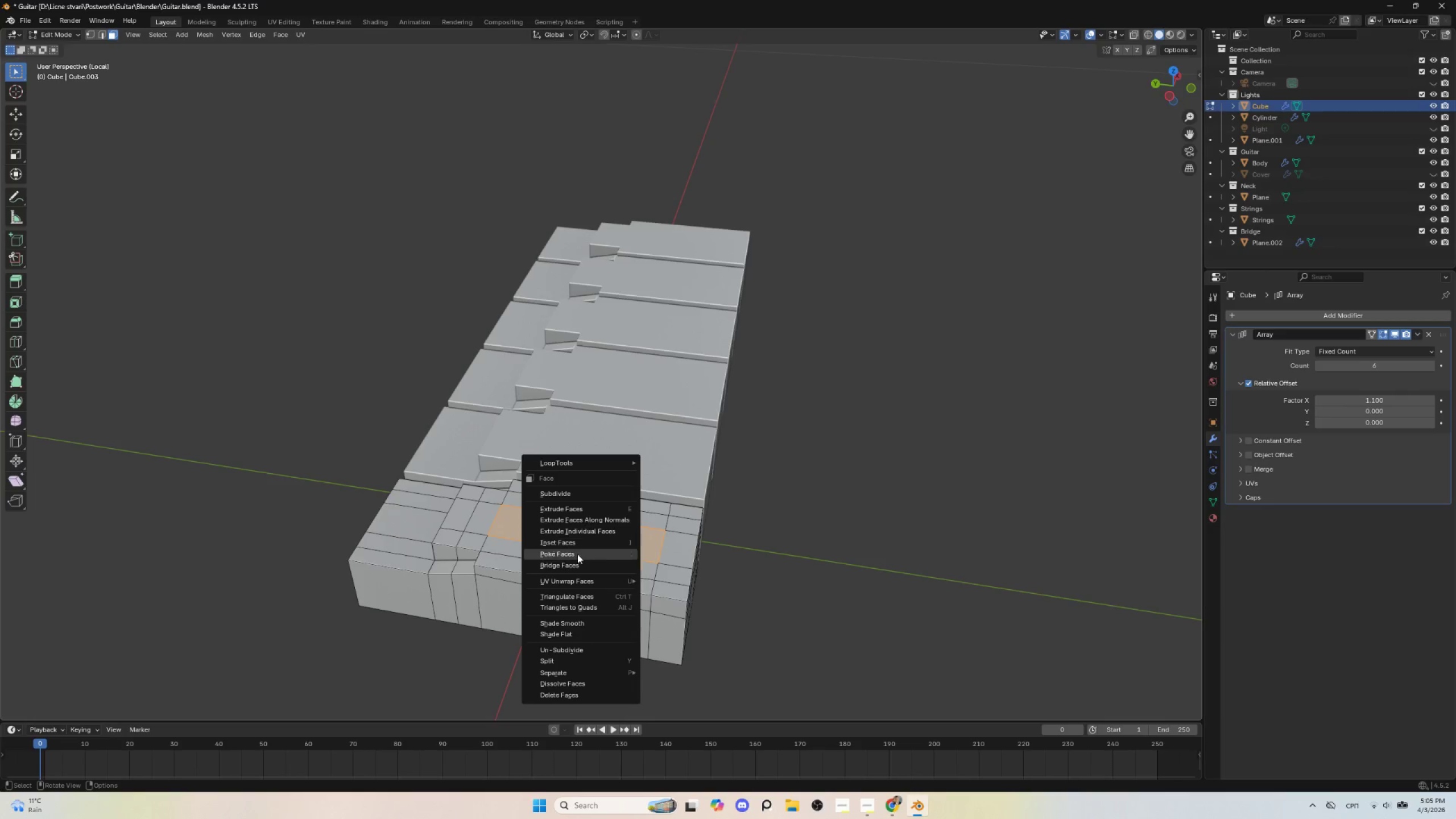 
left_click([578, 565])
 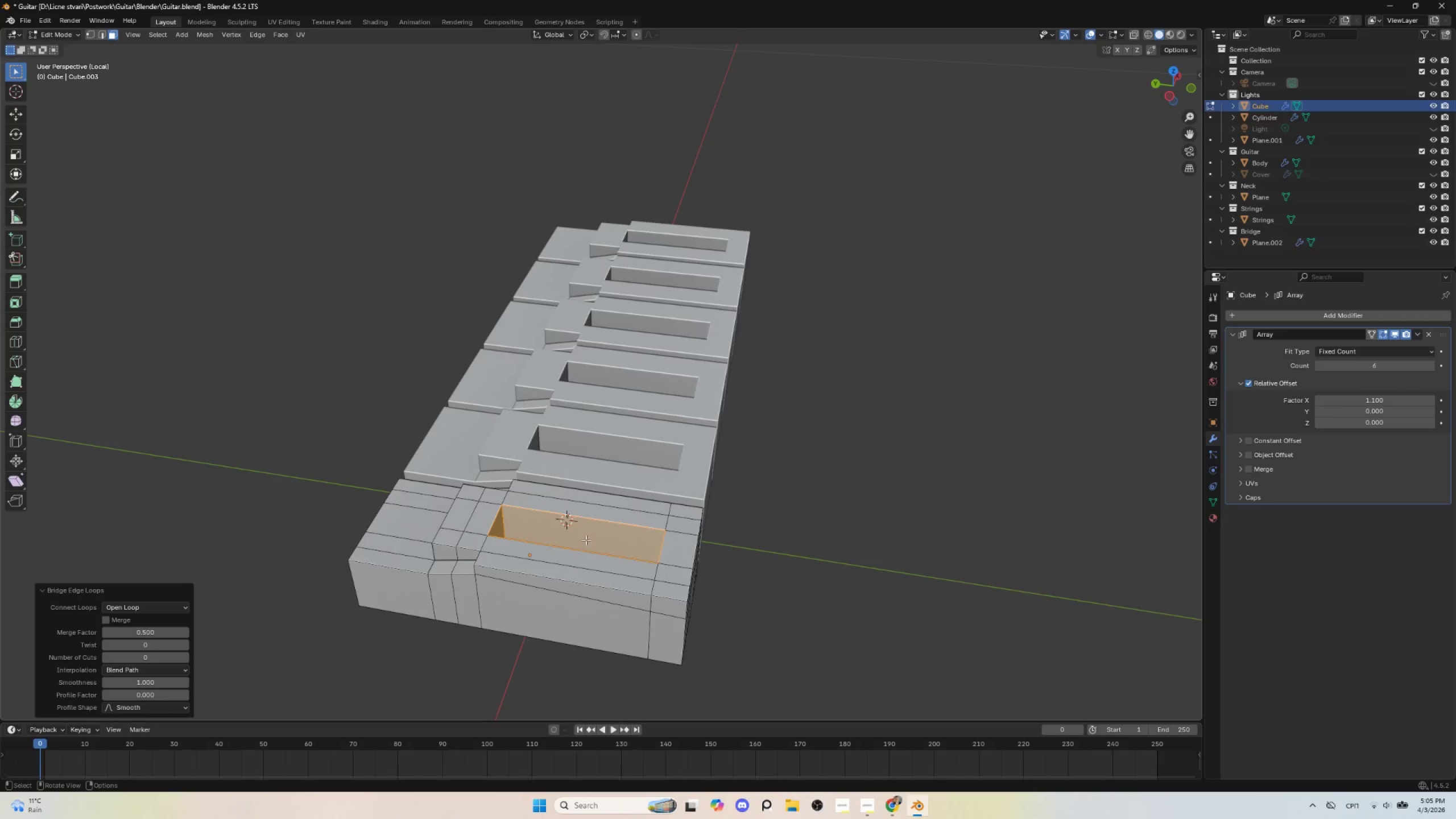 
key(Tab)
 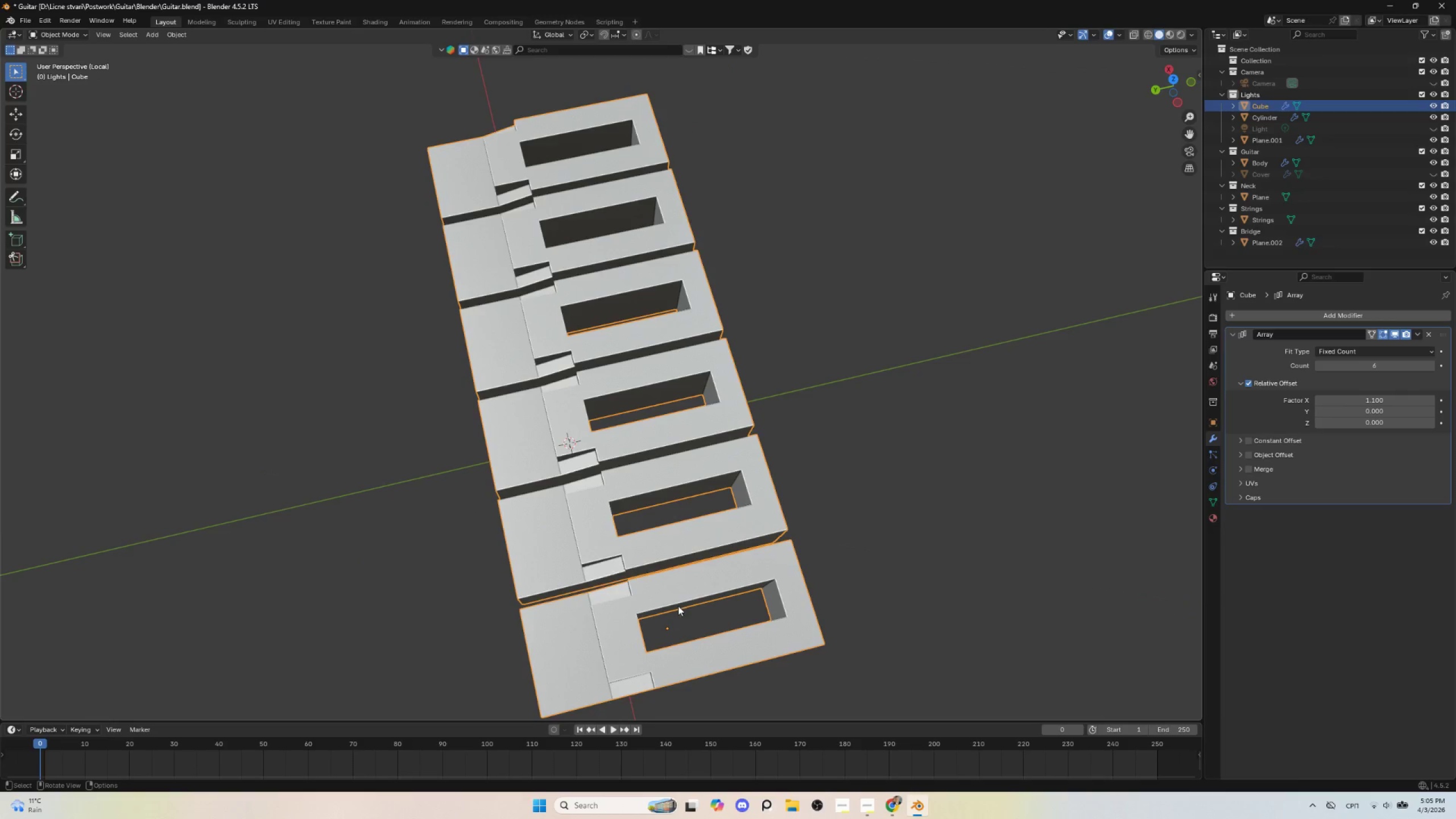 
key(NumpadDivide)
 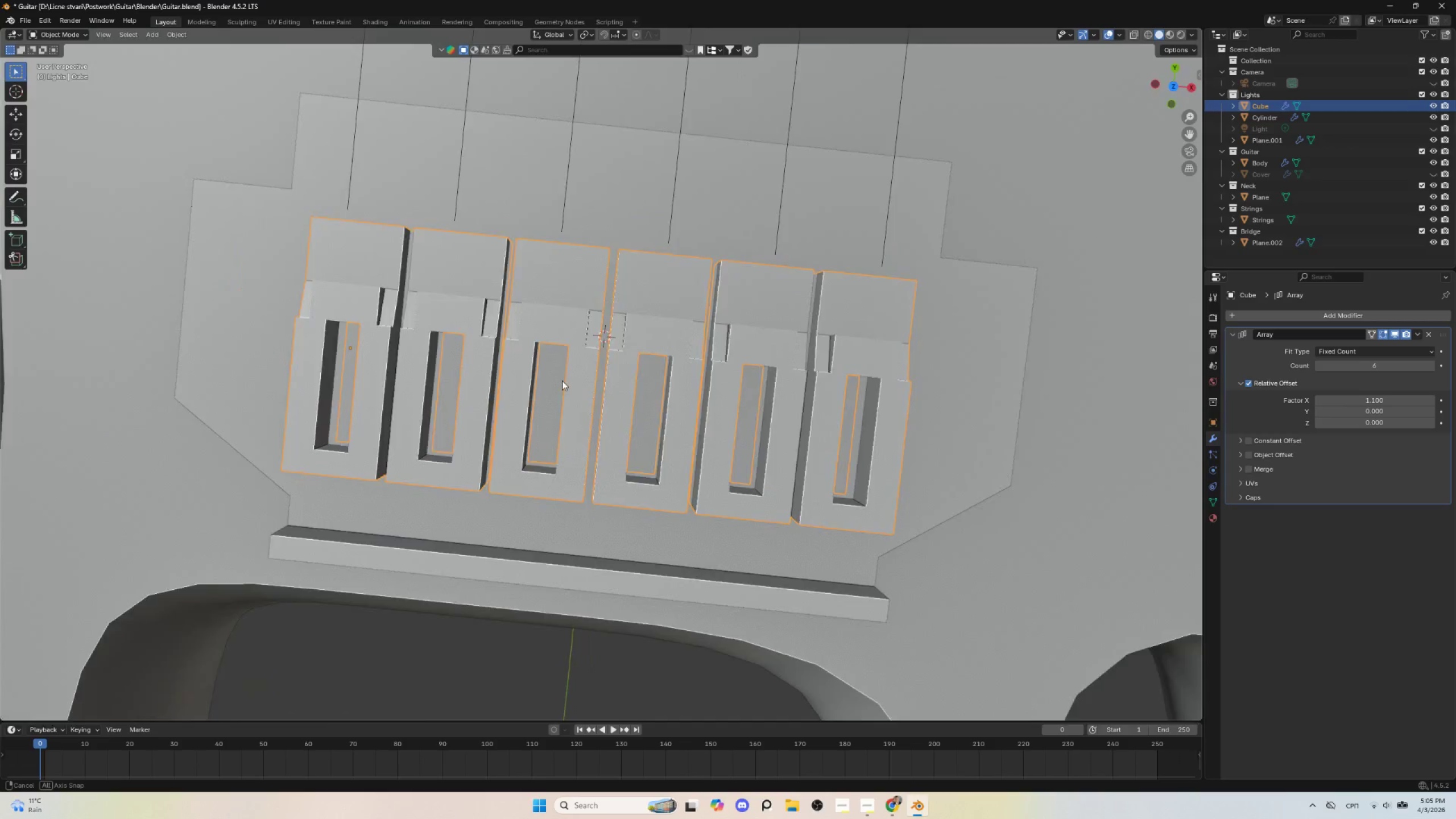 
scroll: coordinate [520, 341], scroll_direction: up, amount: 2.0
 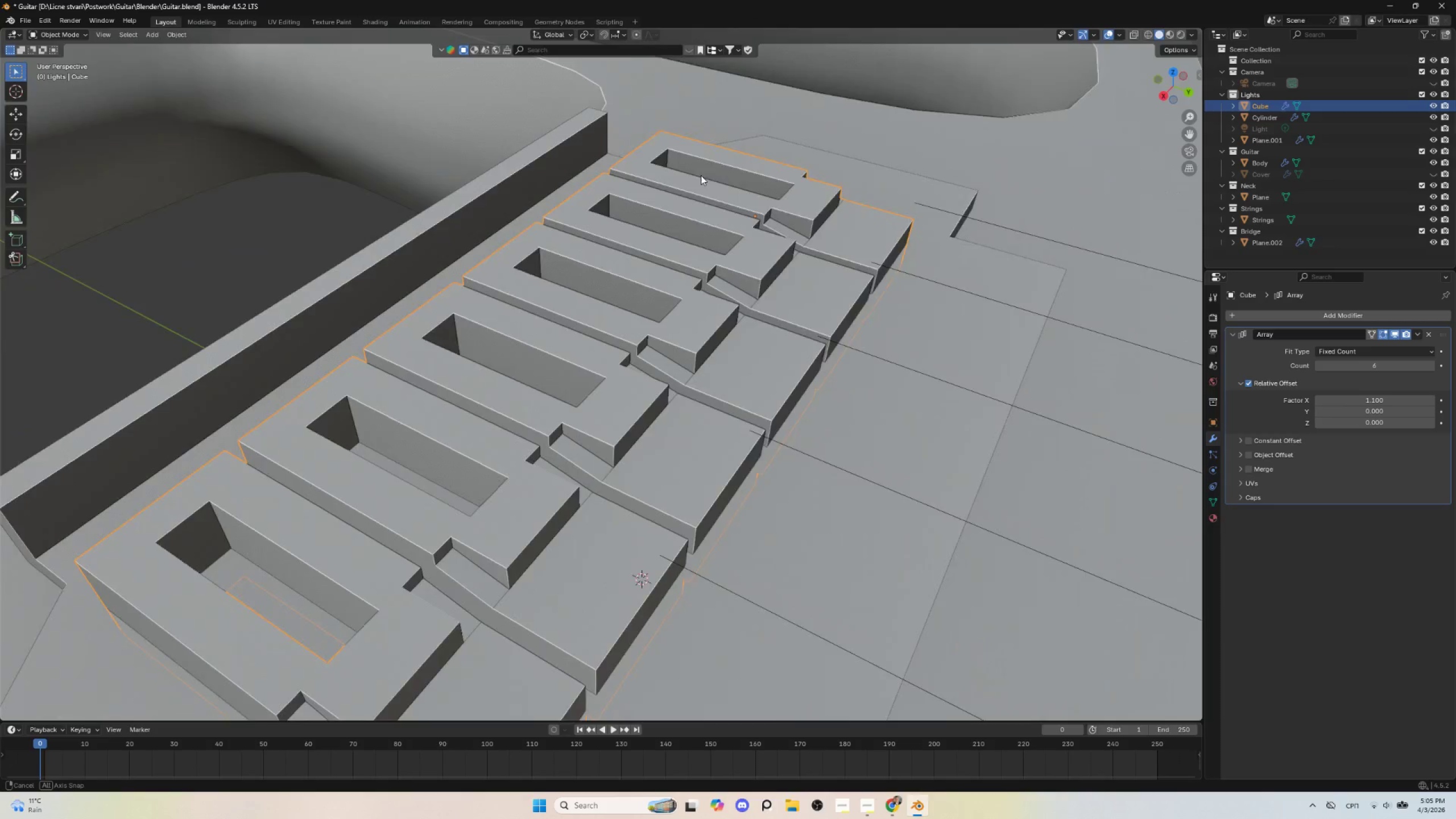 
key(Tab)
 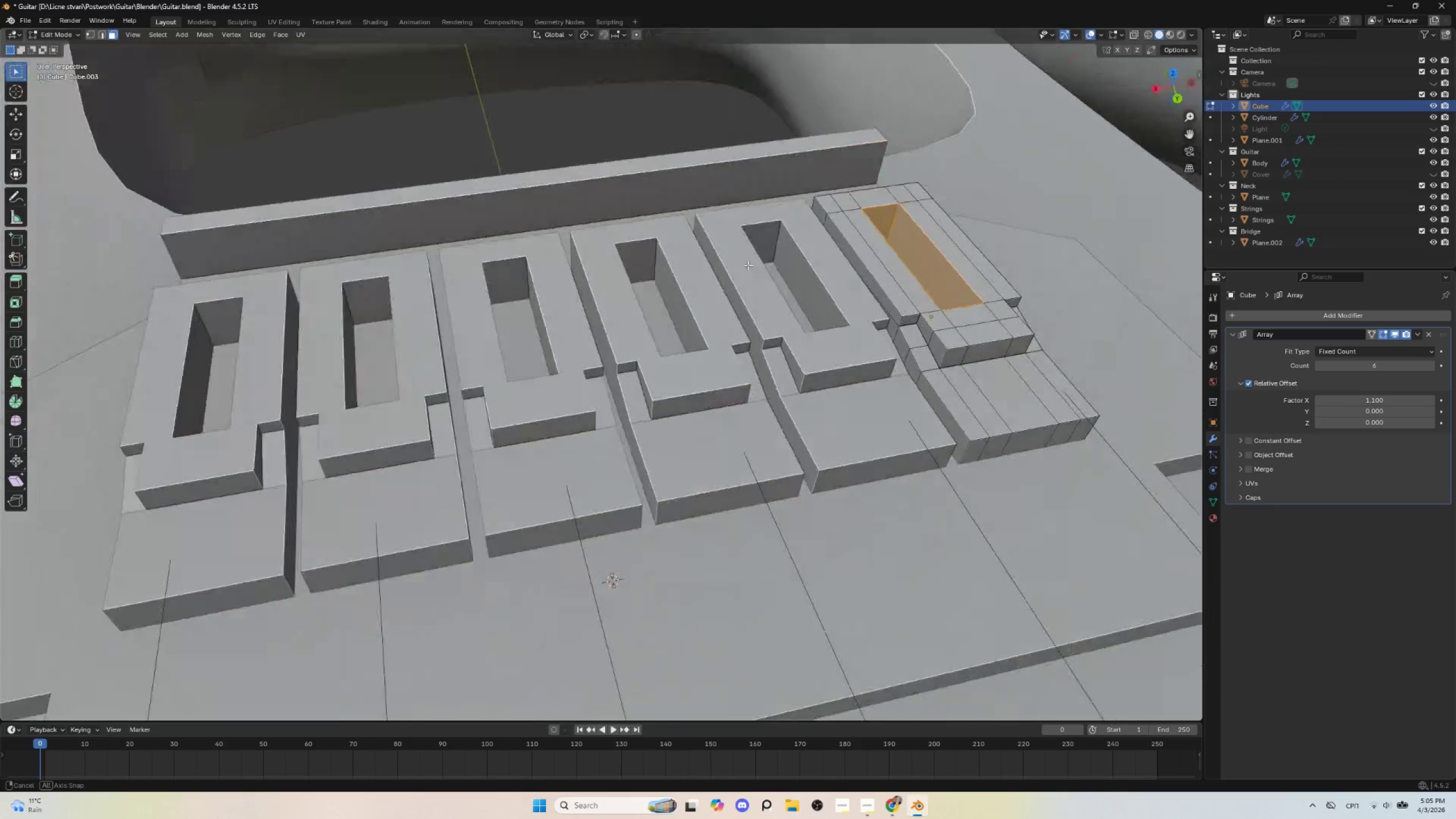 
hold_key(key=ShiftLeft, duration=0.69)
 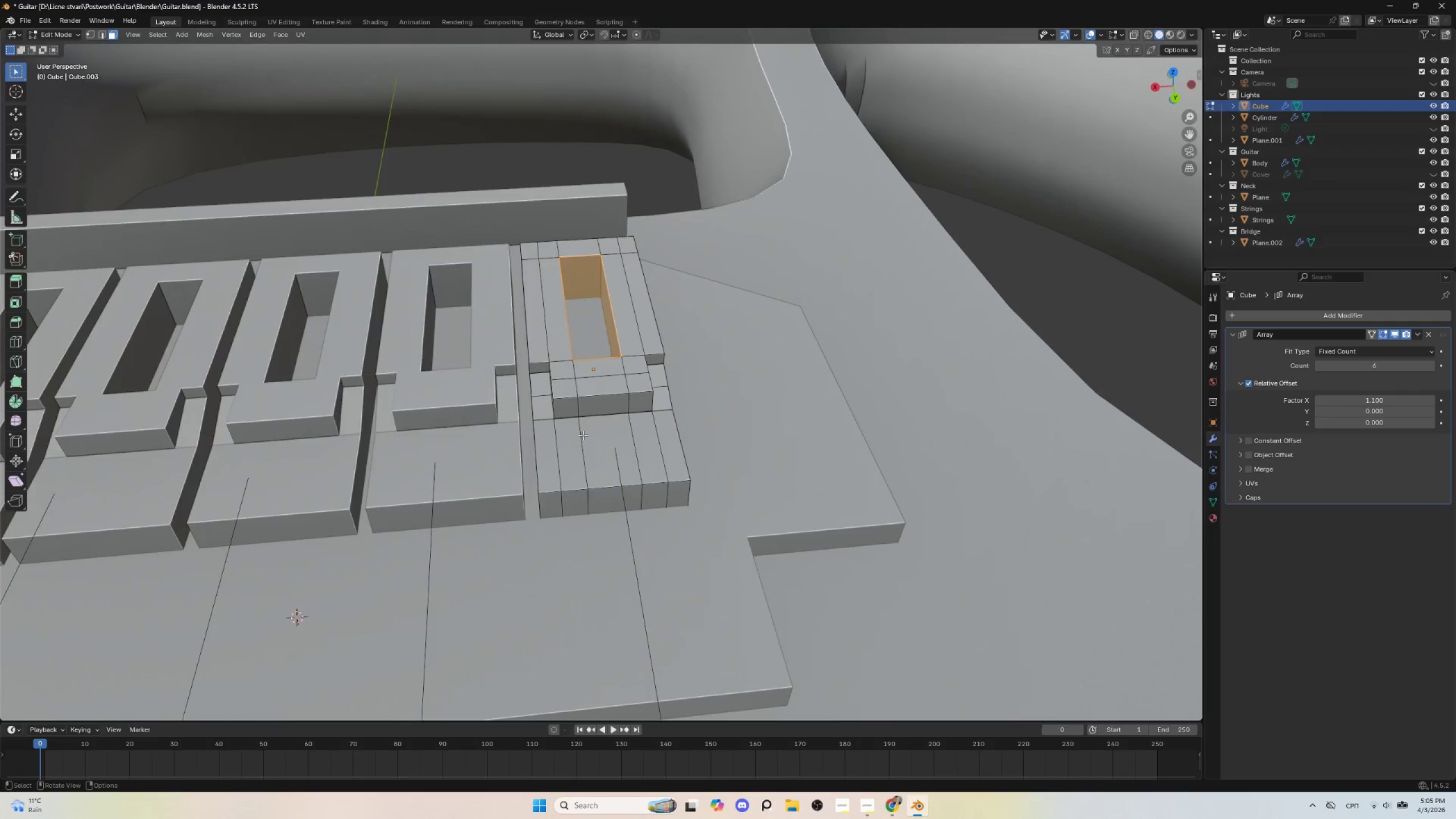 
scroll: coordinate [583, 435], scroll_direction: up, amount: 3.0
 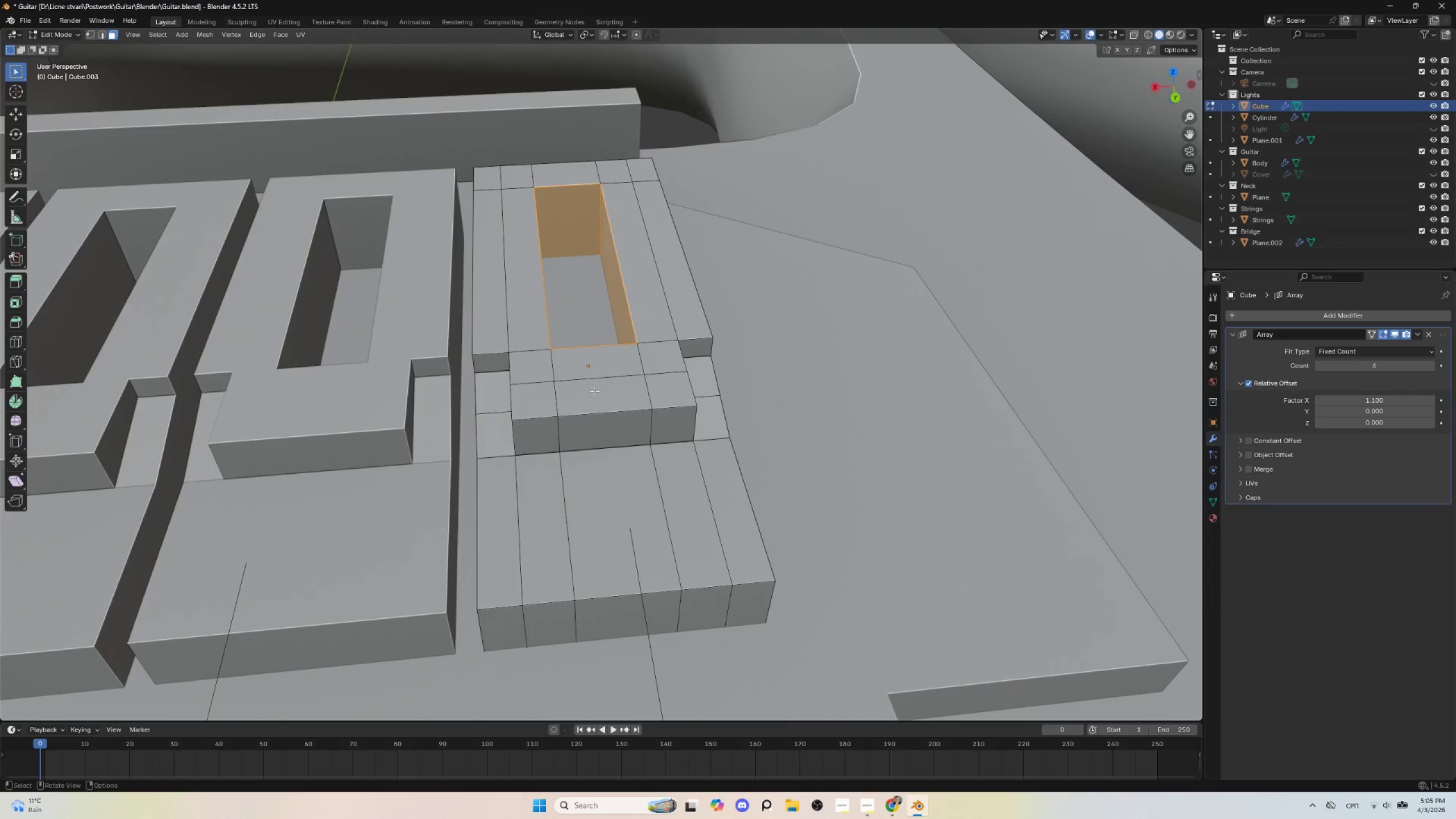 
key(Control+R)
 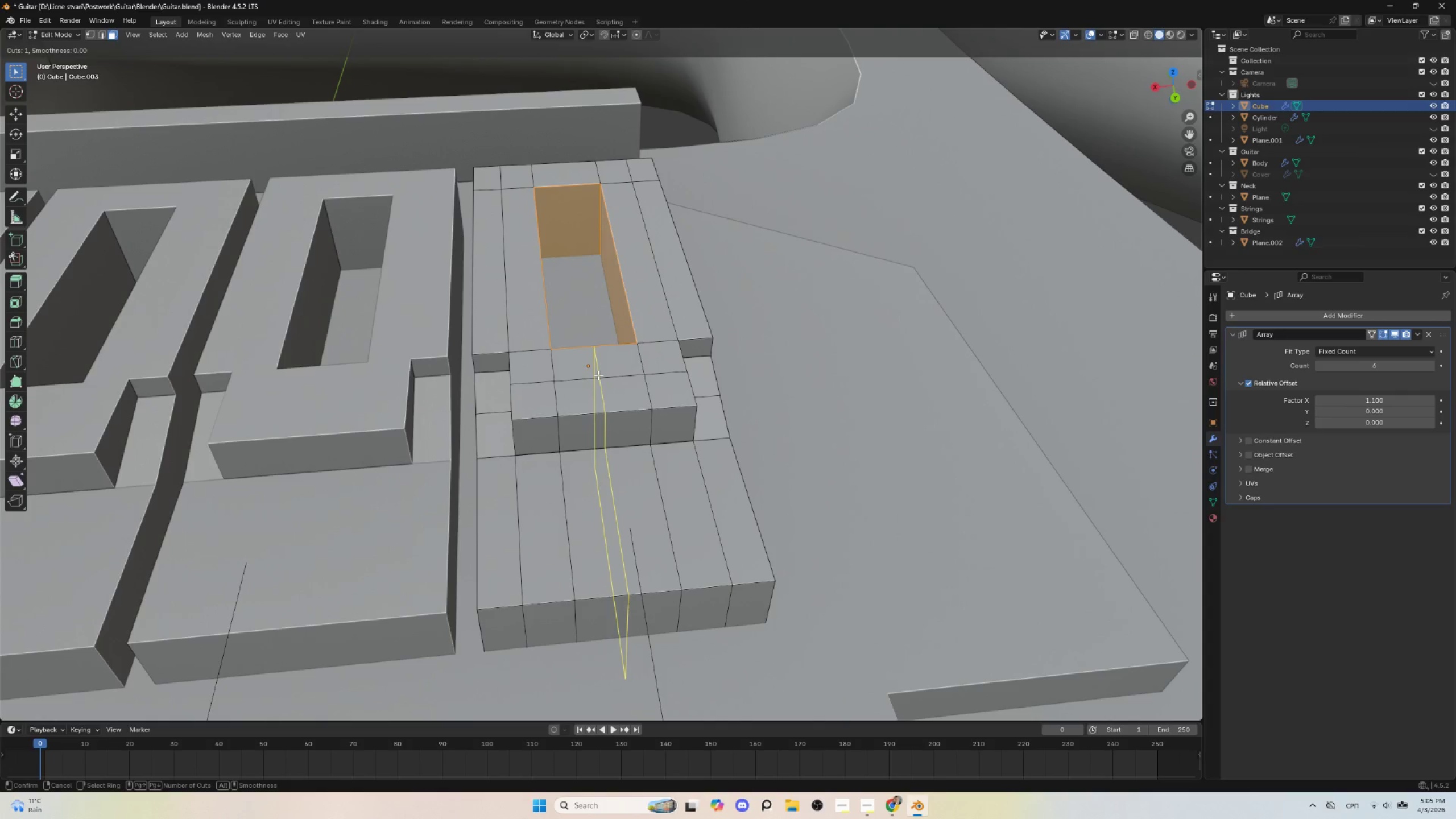 
wait(7.56)
 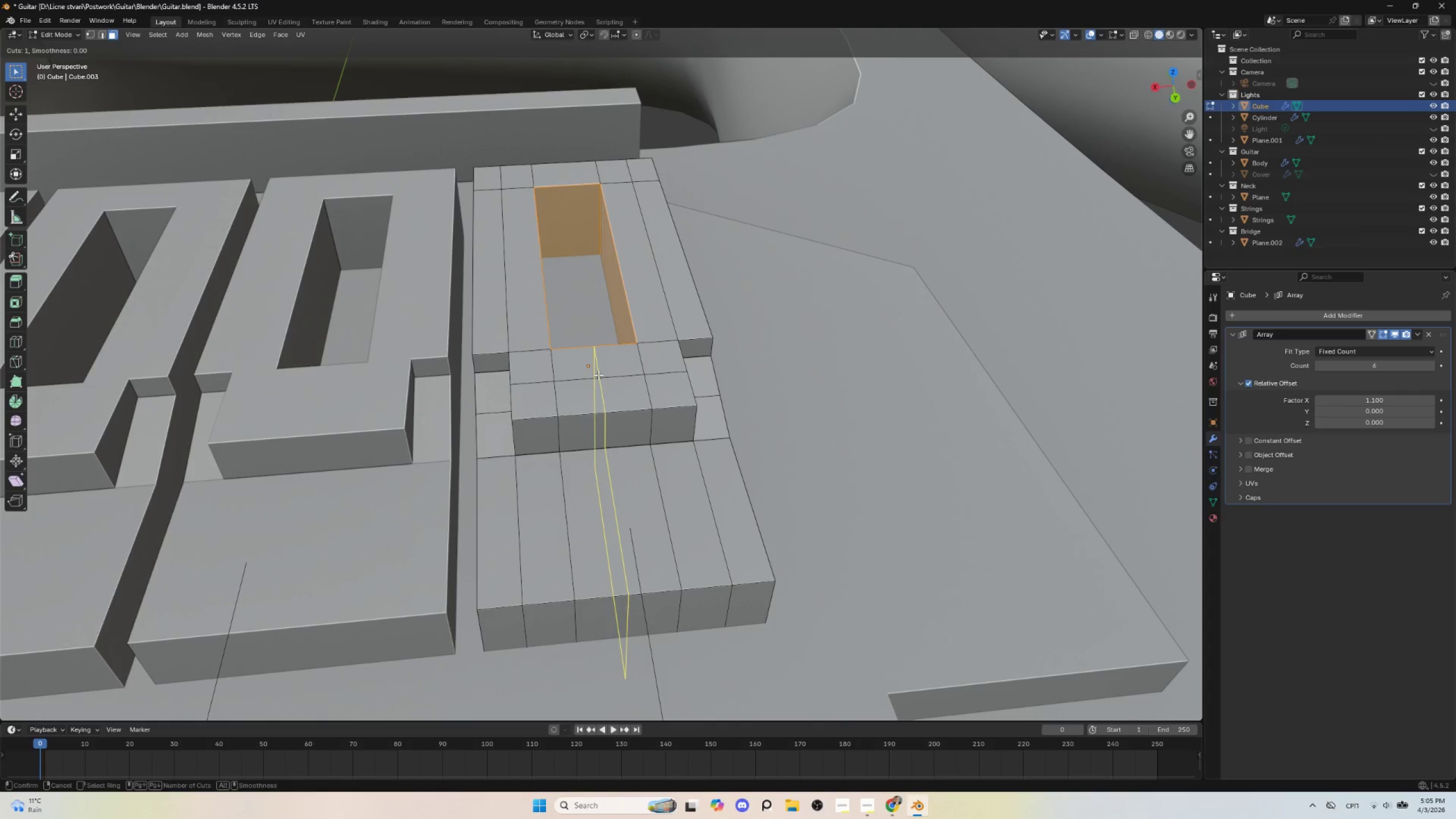 
left_click([598, 375])
 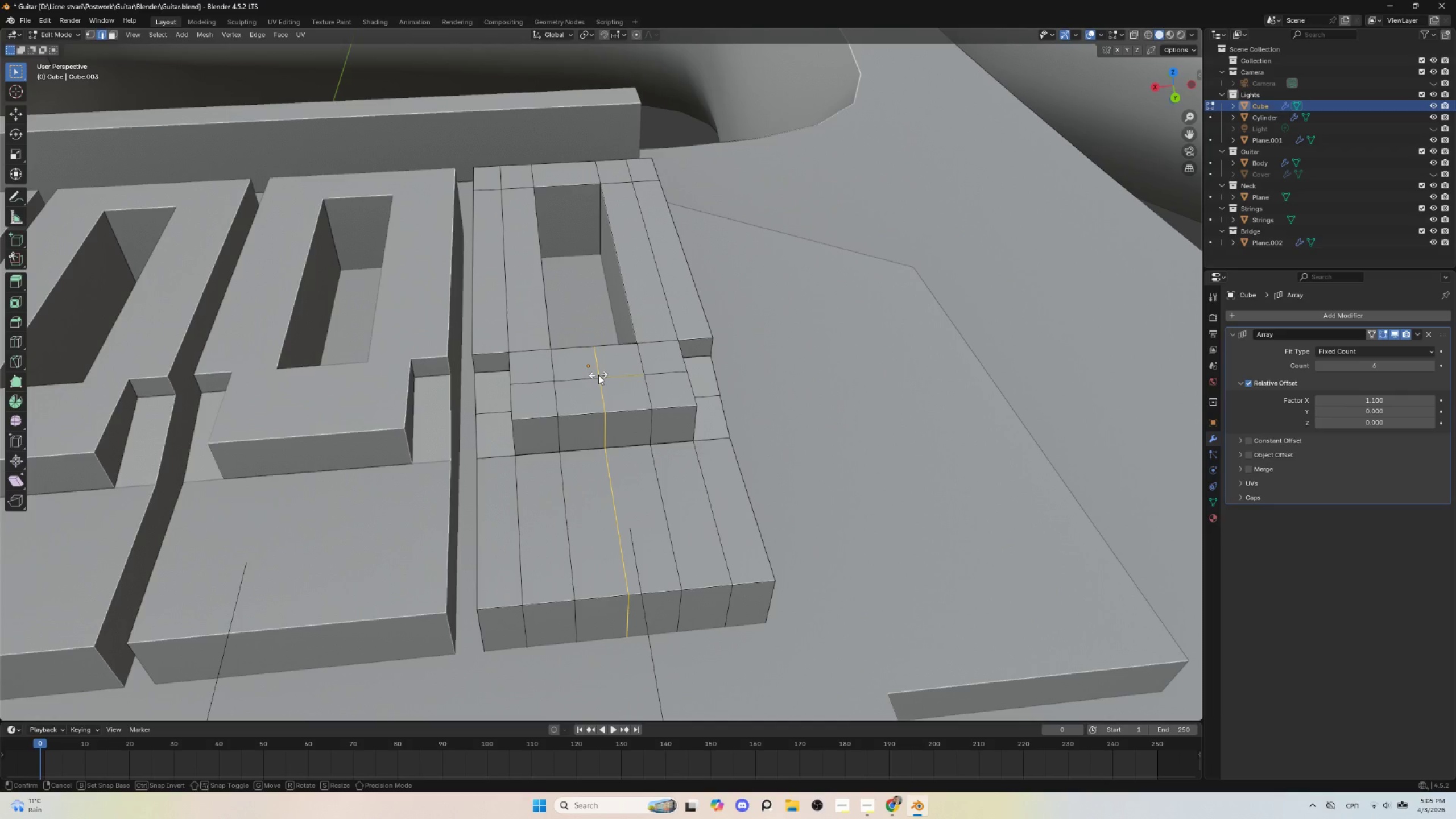 
key(Escape)
 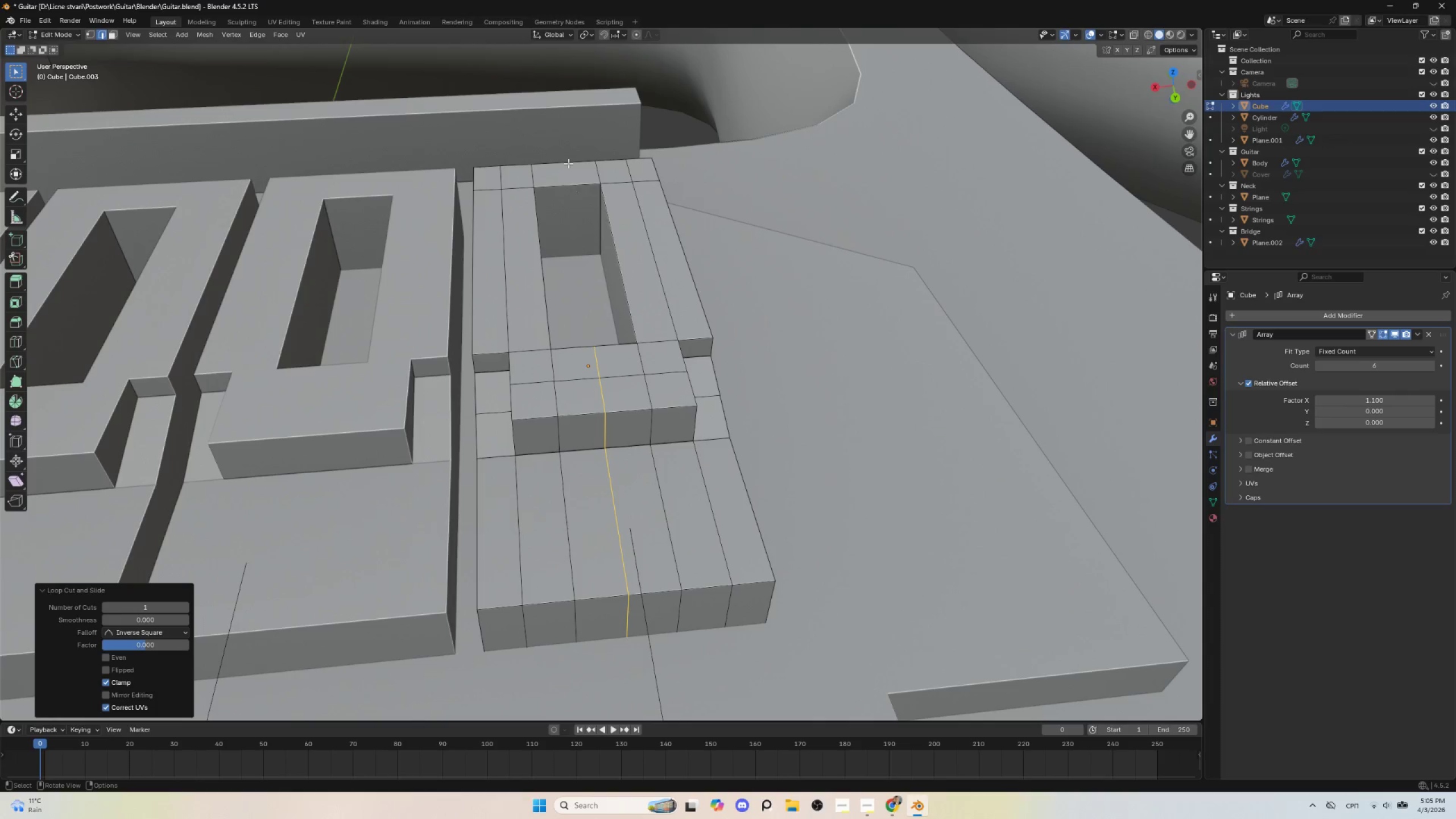 
hold_key(key=ControlLeft, duration=1.53)
 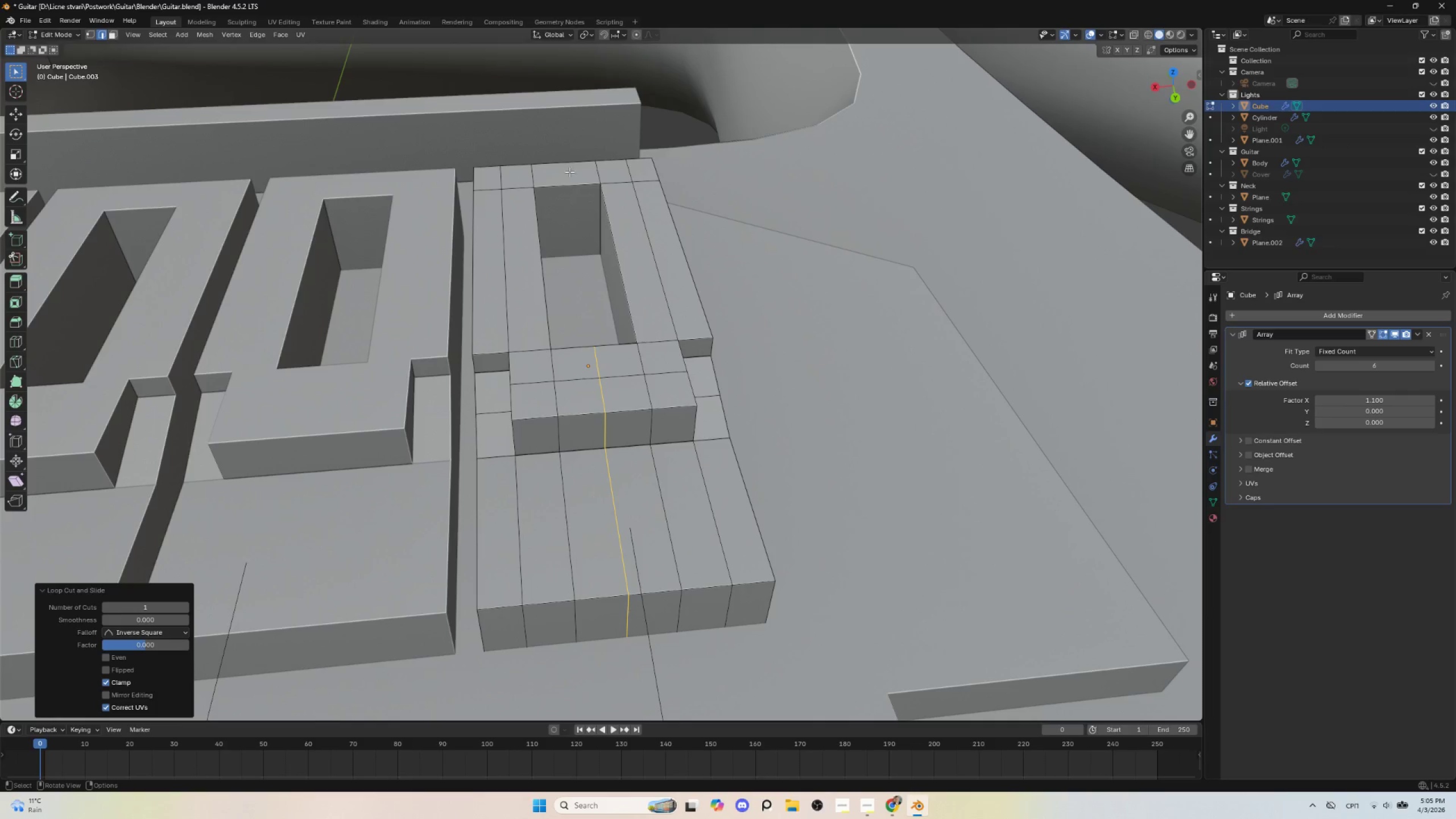 
hold_key(key=ControlLeft, duration=0.48)
 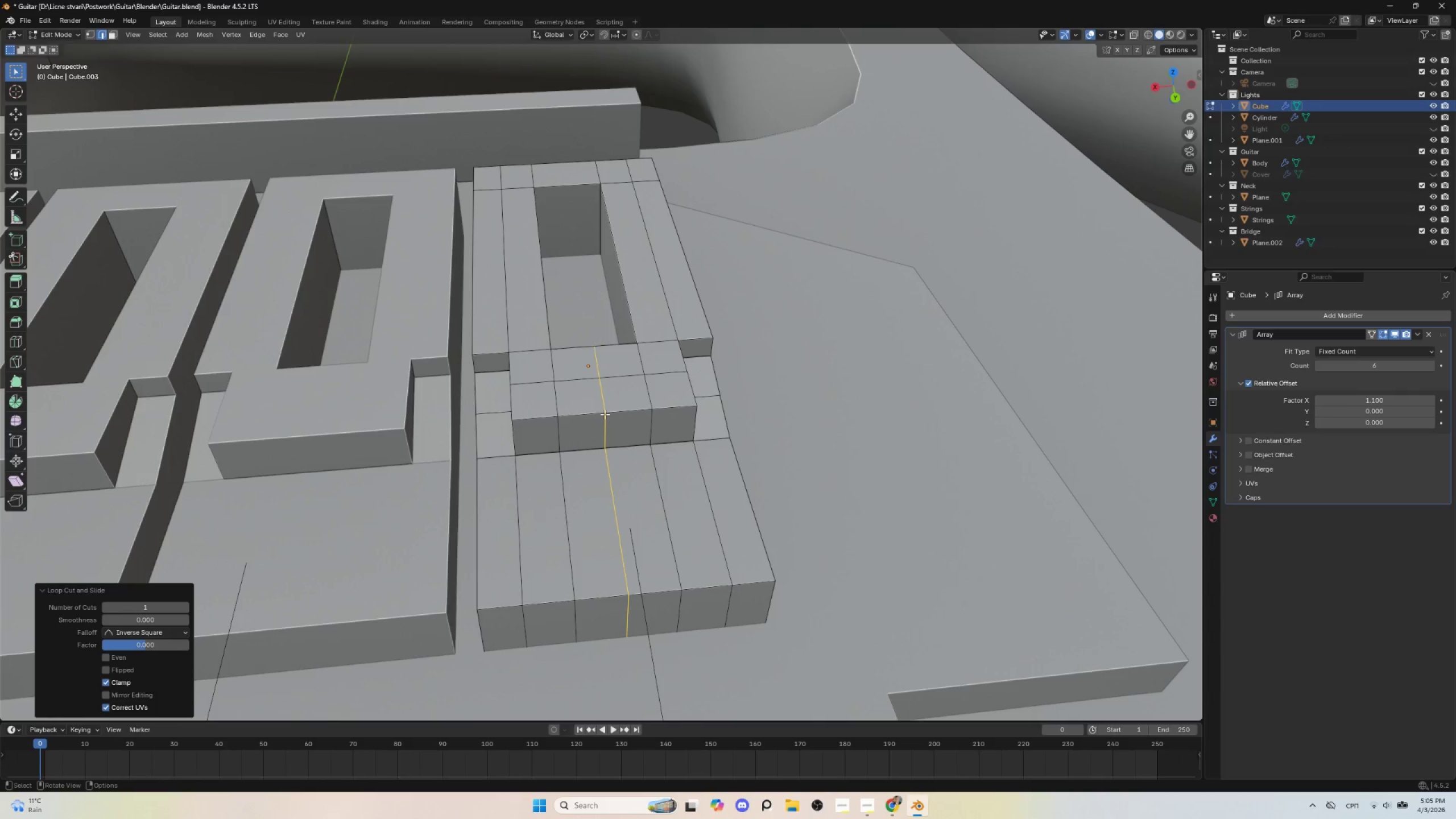 
left_click([605, 419])
 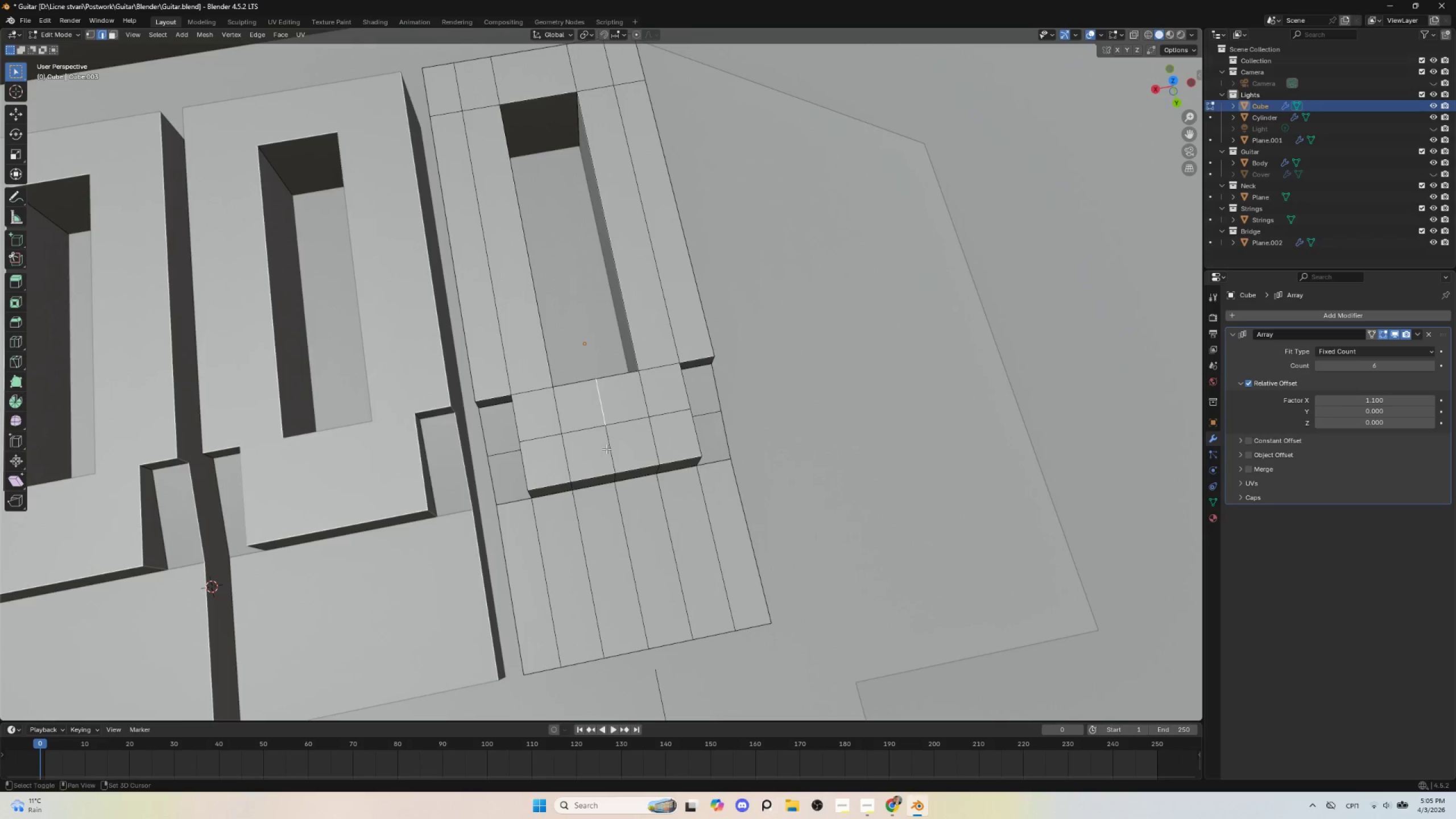 
hold_key(key=ShiftLeft, duration=0.44)
left_click([606, 449])
 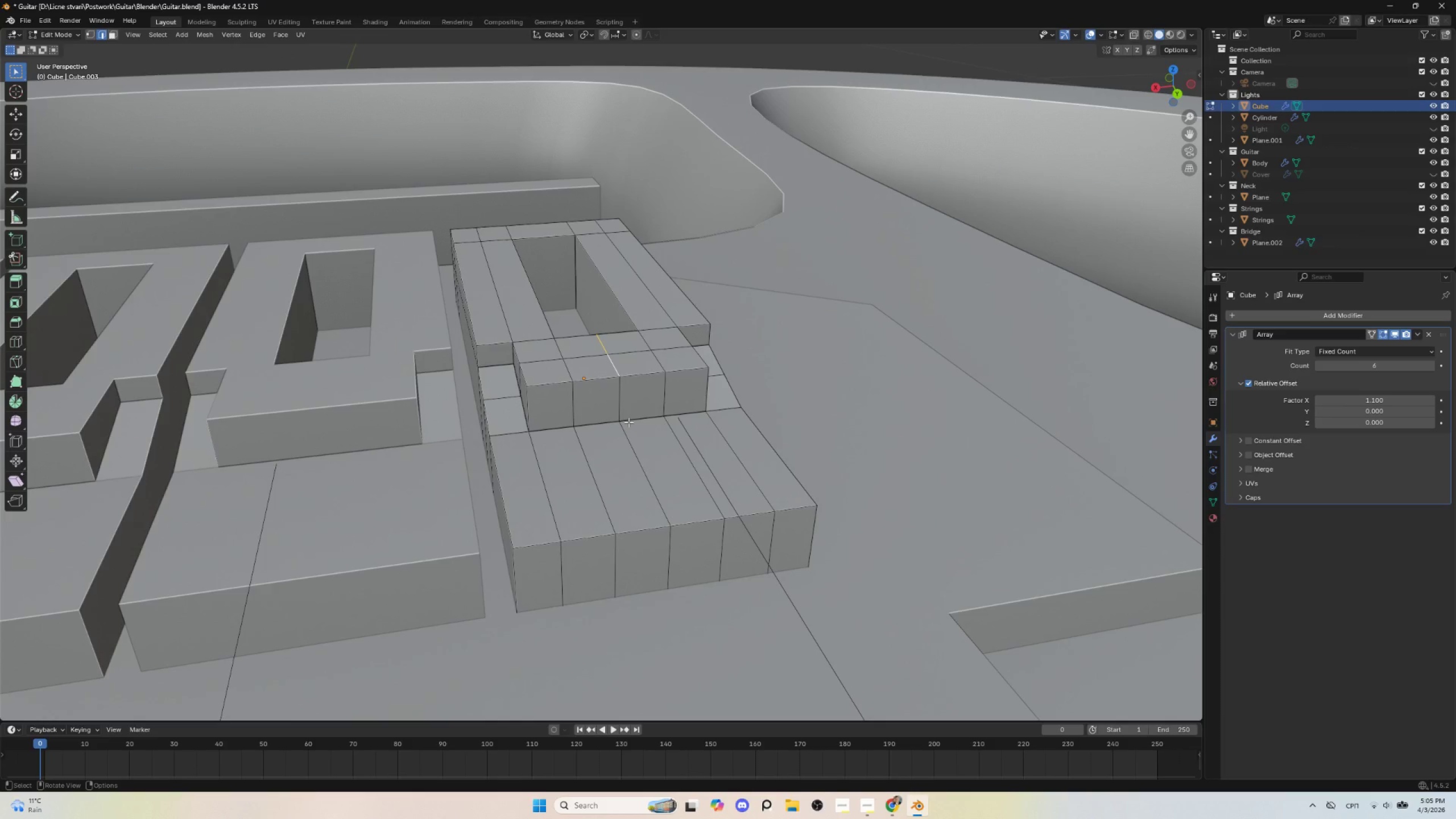 
type(gz)
 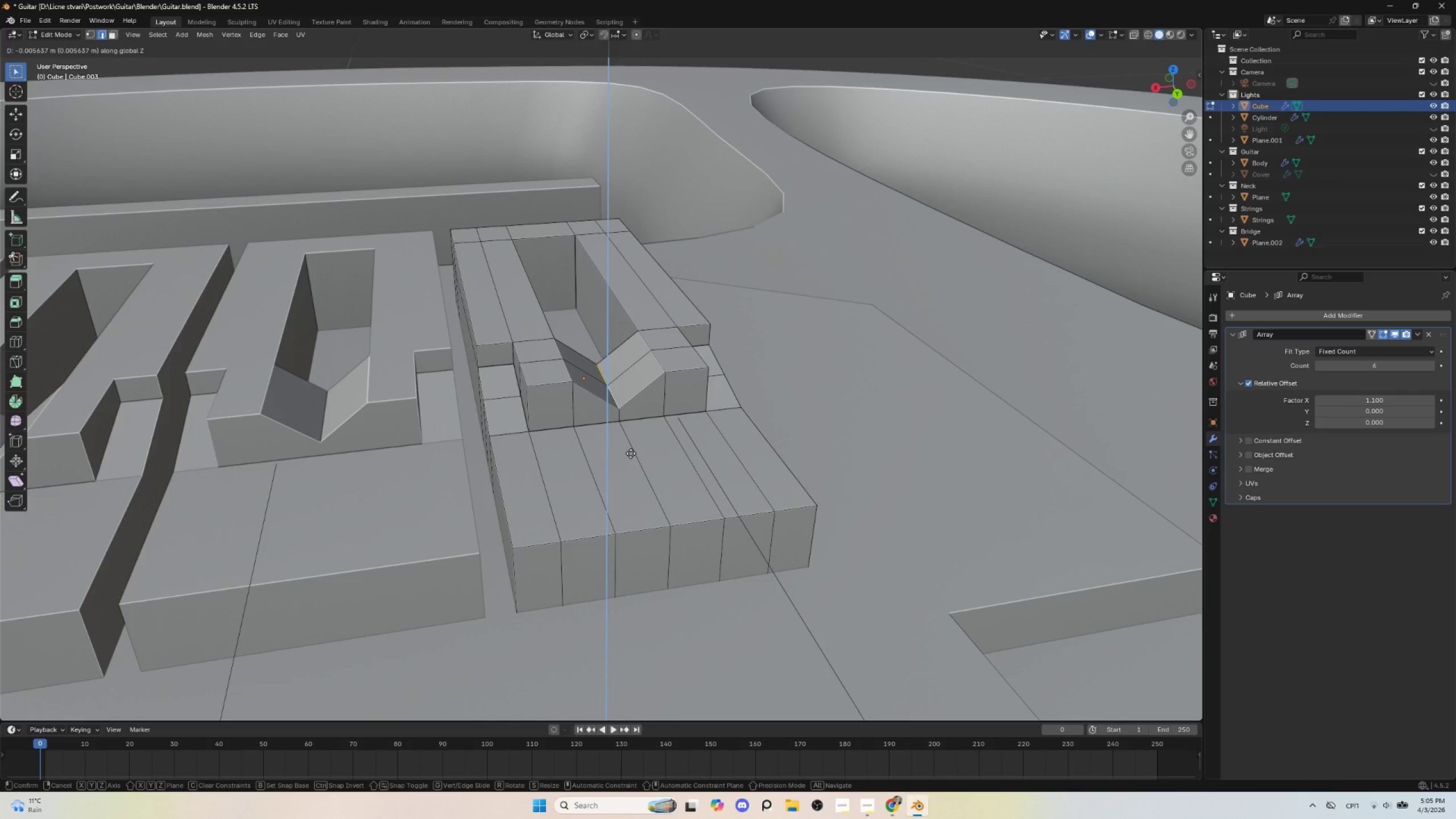 
wait(5.98)
 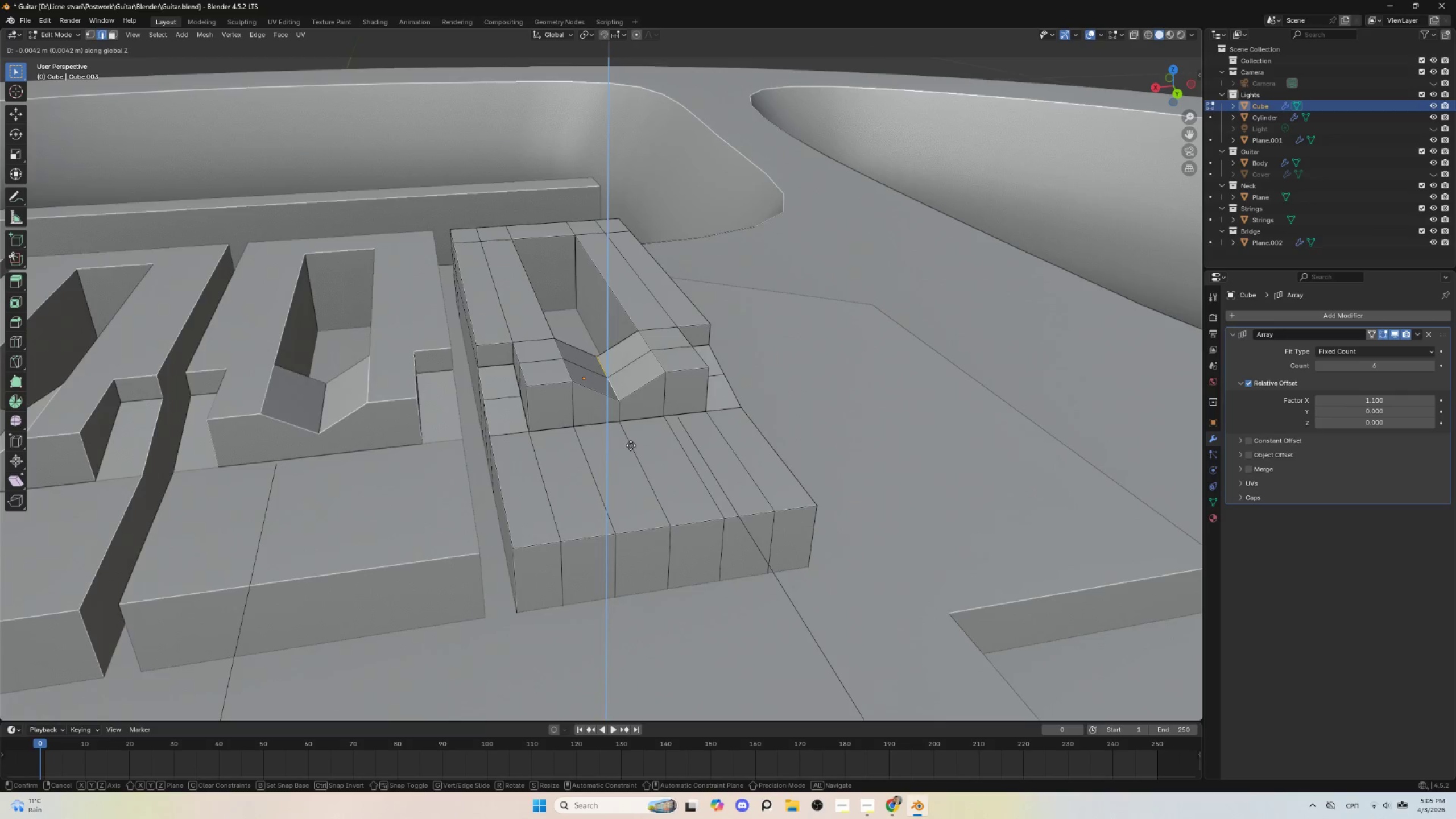 
left_click([631, 453])
 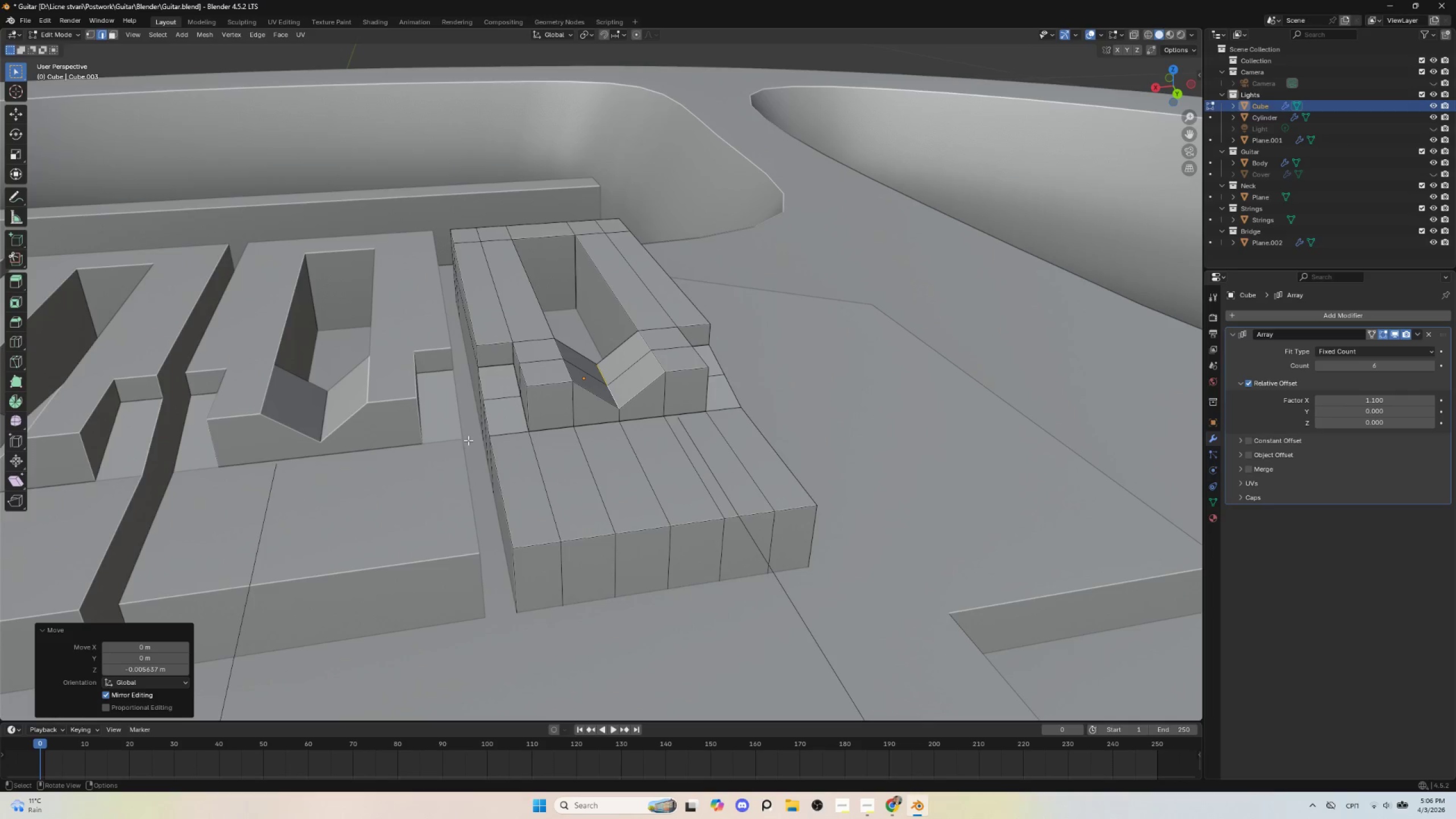 
wait(5.98)
 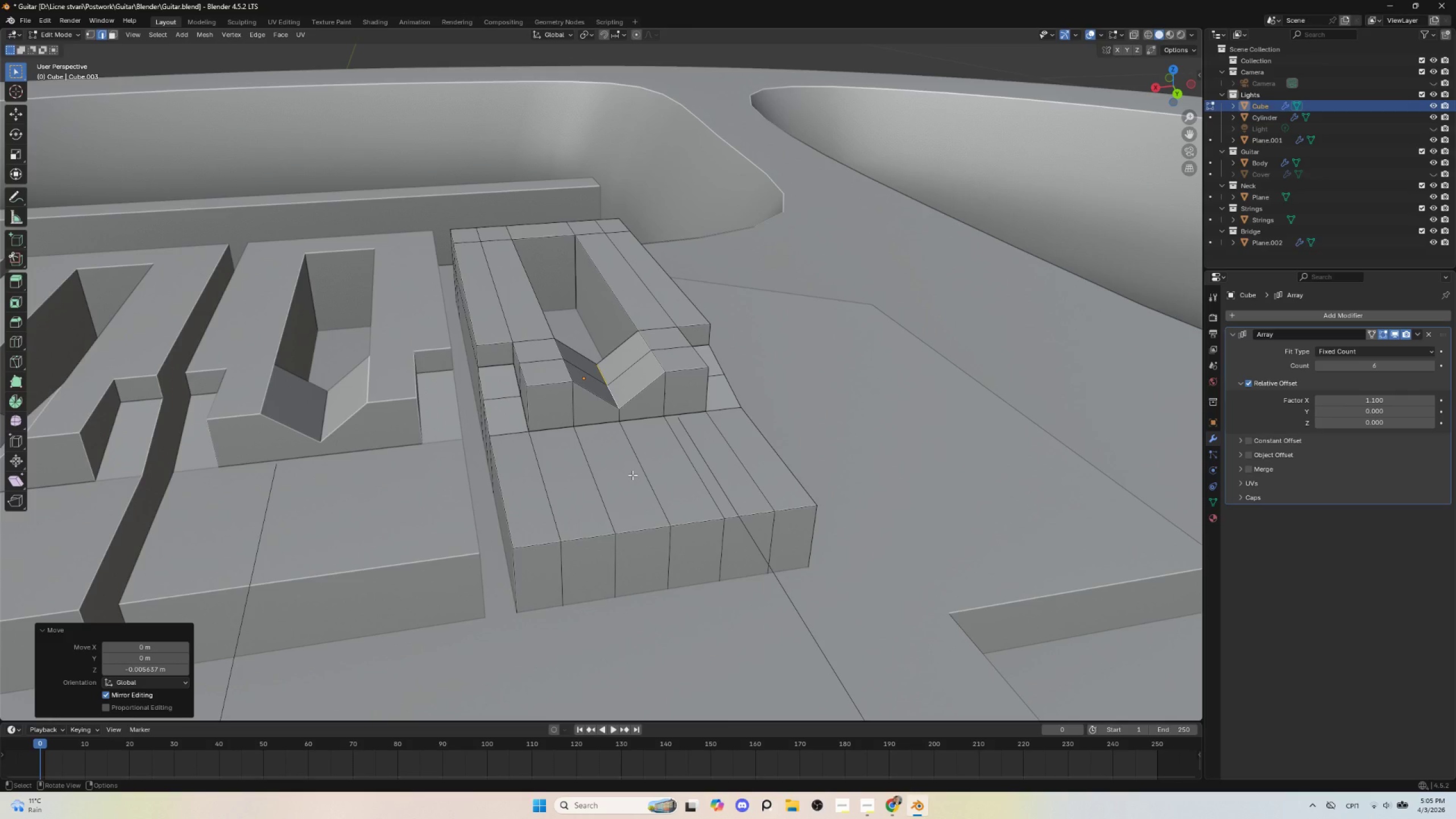 
left_click([116, 39])
 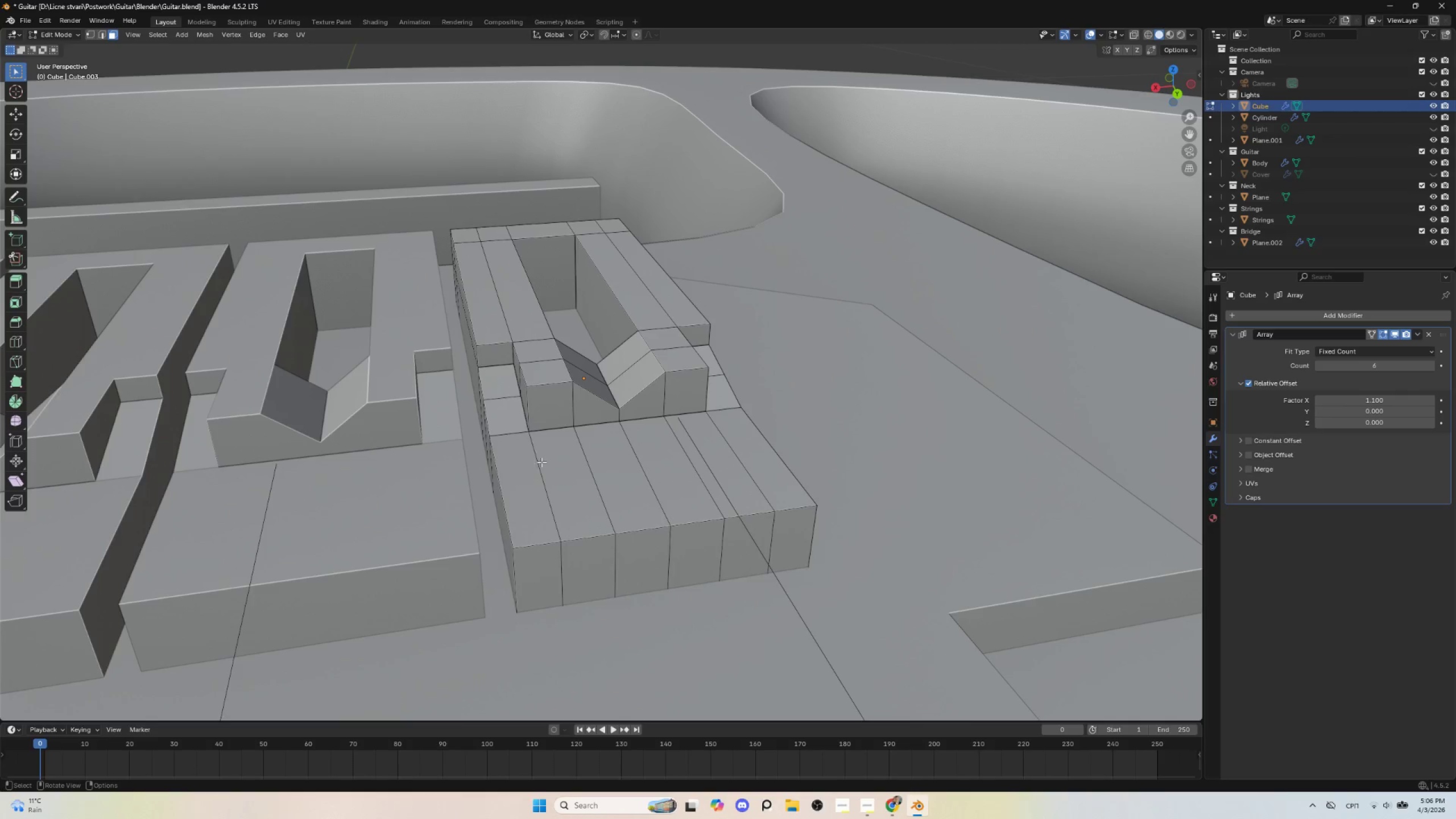 
left_click([544, 461])
 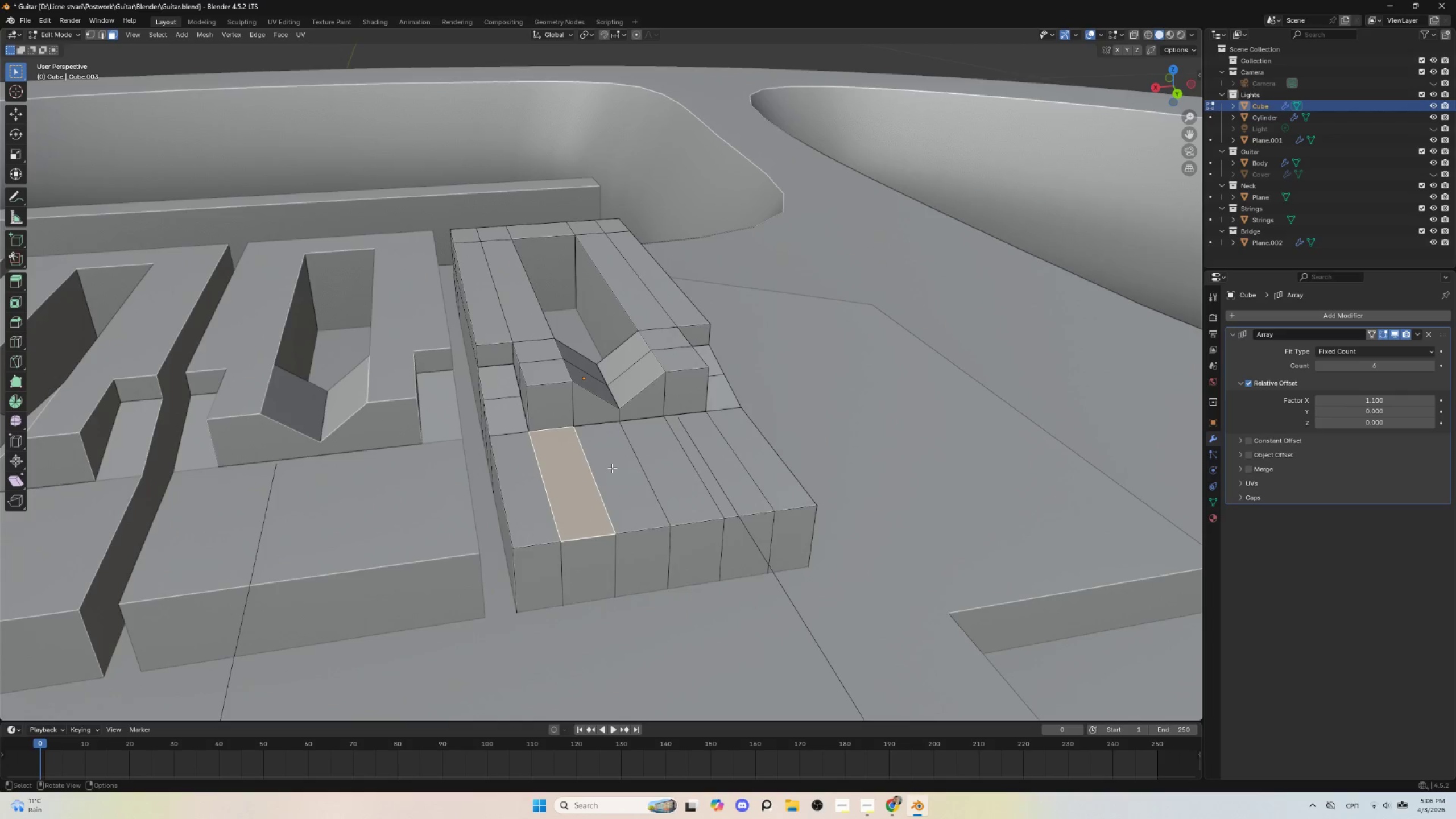 
hold_key(key=ShiftLeft, duration=1.52)
left_click([617, 466])
 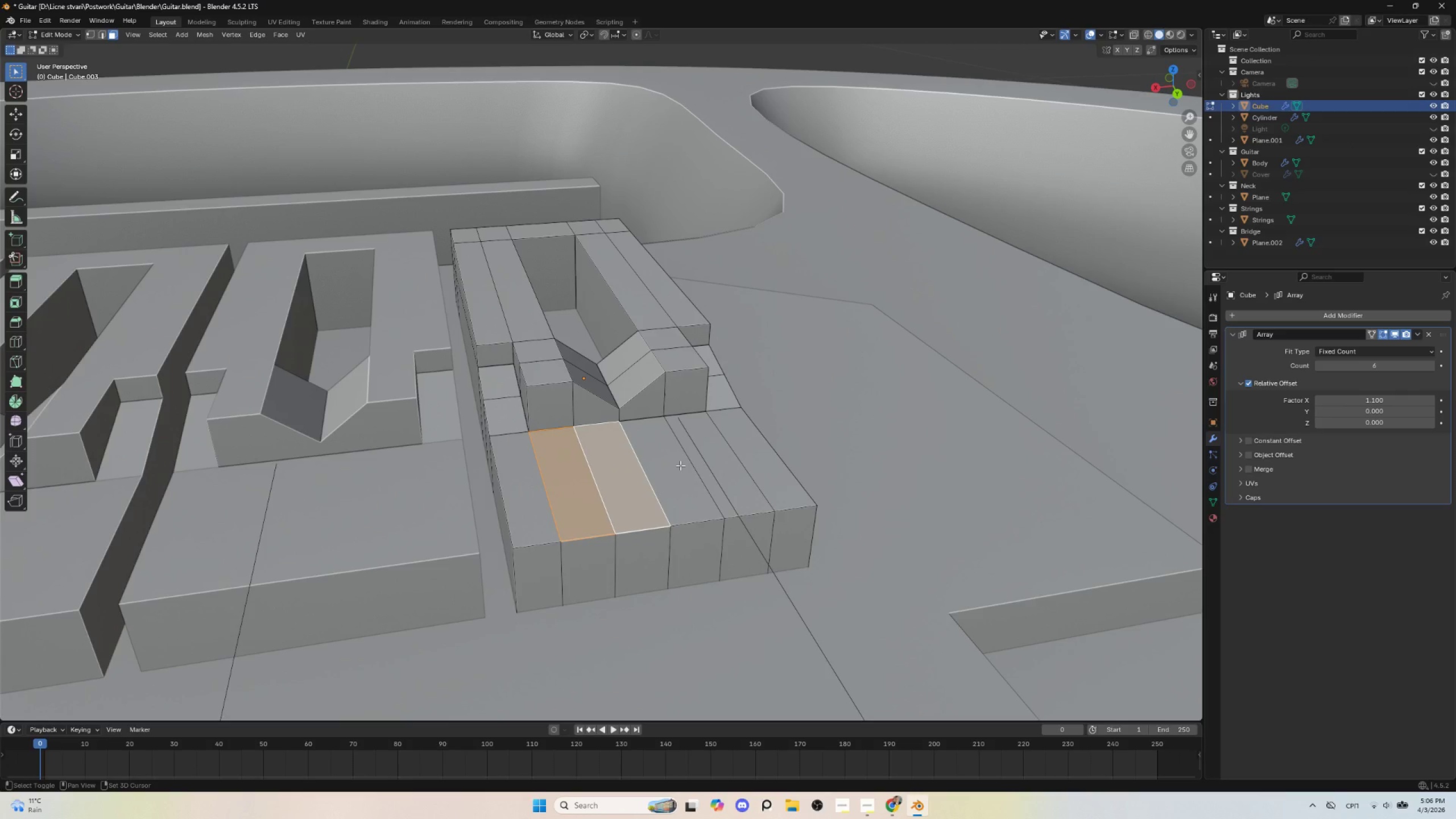 
left_click([680, 465])
 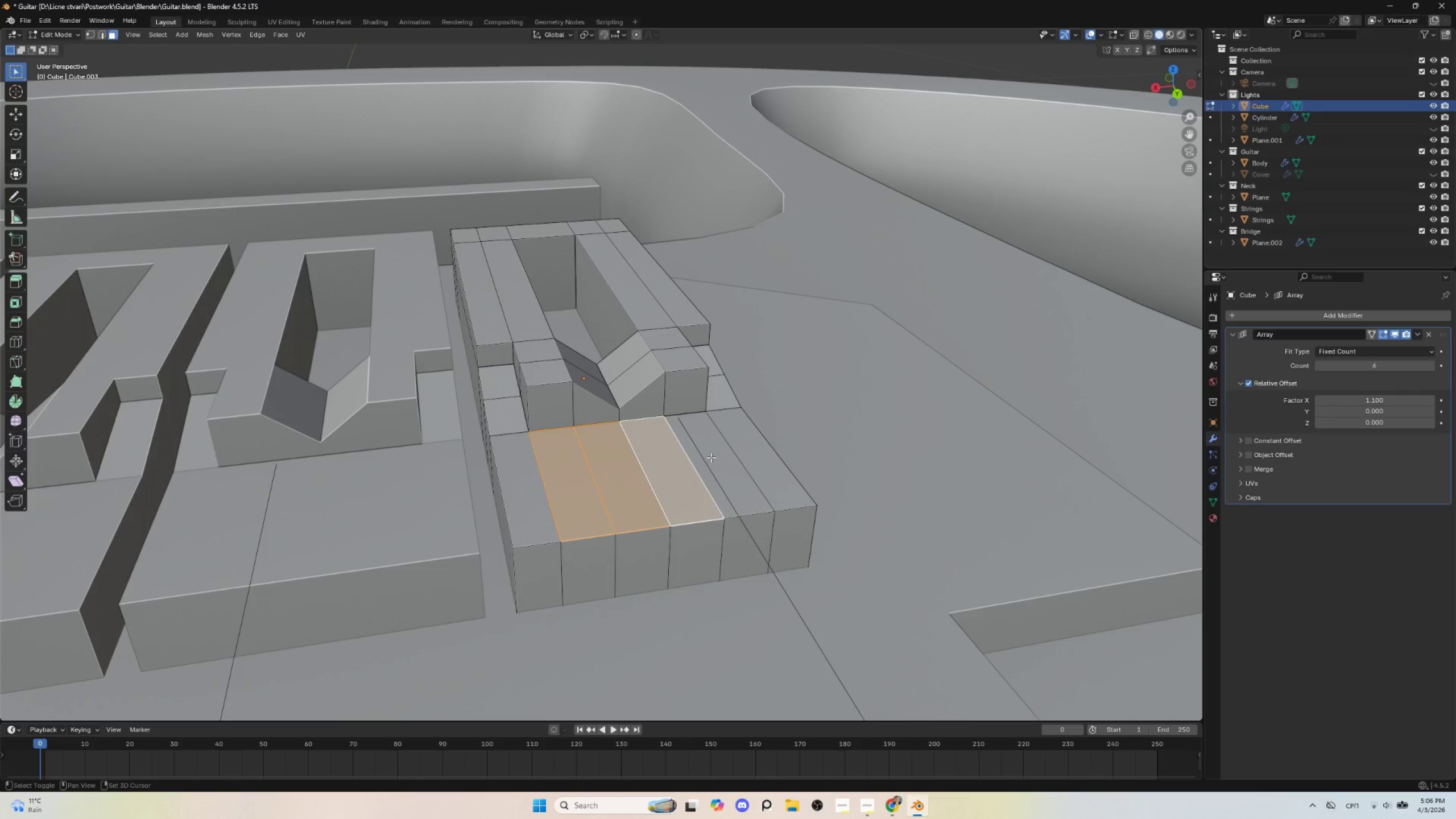 
double_click([711, 457])
 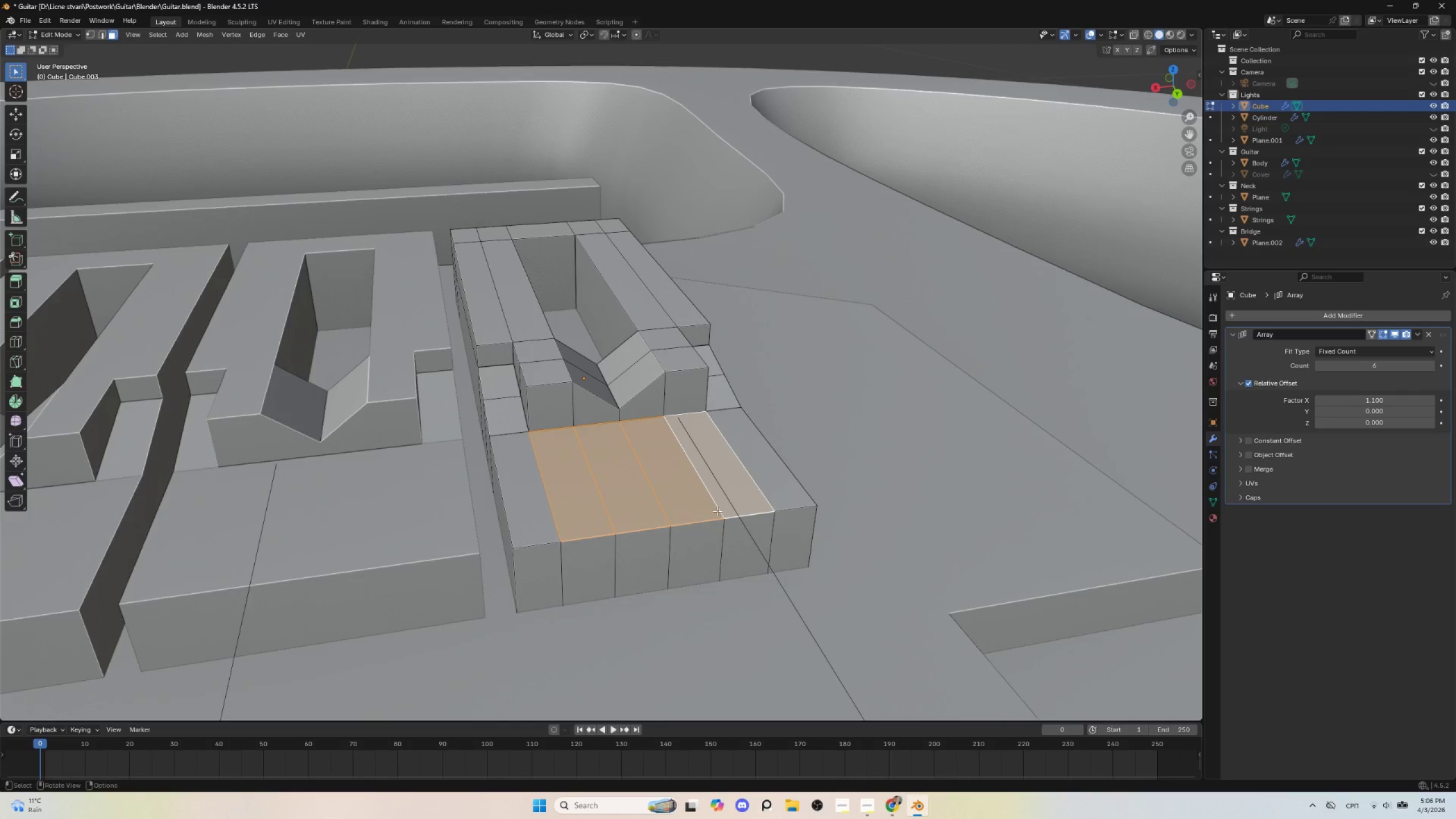 
type(gz)
 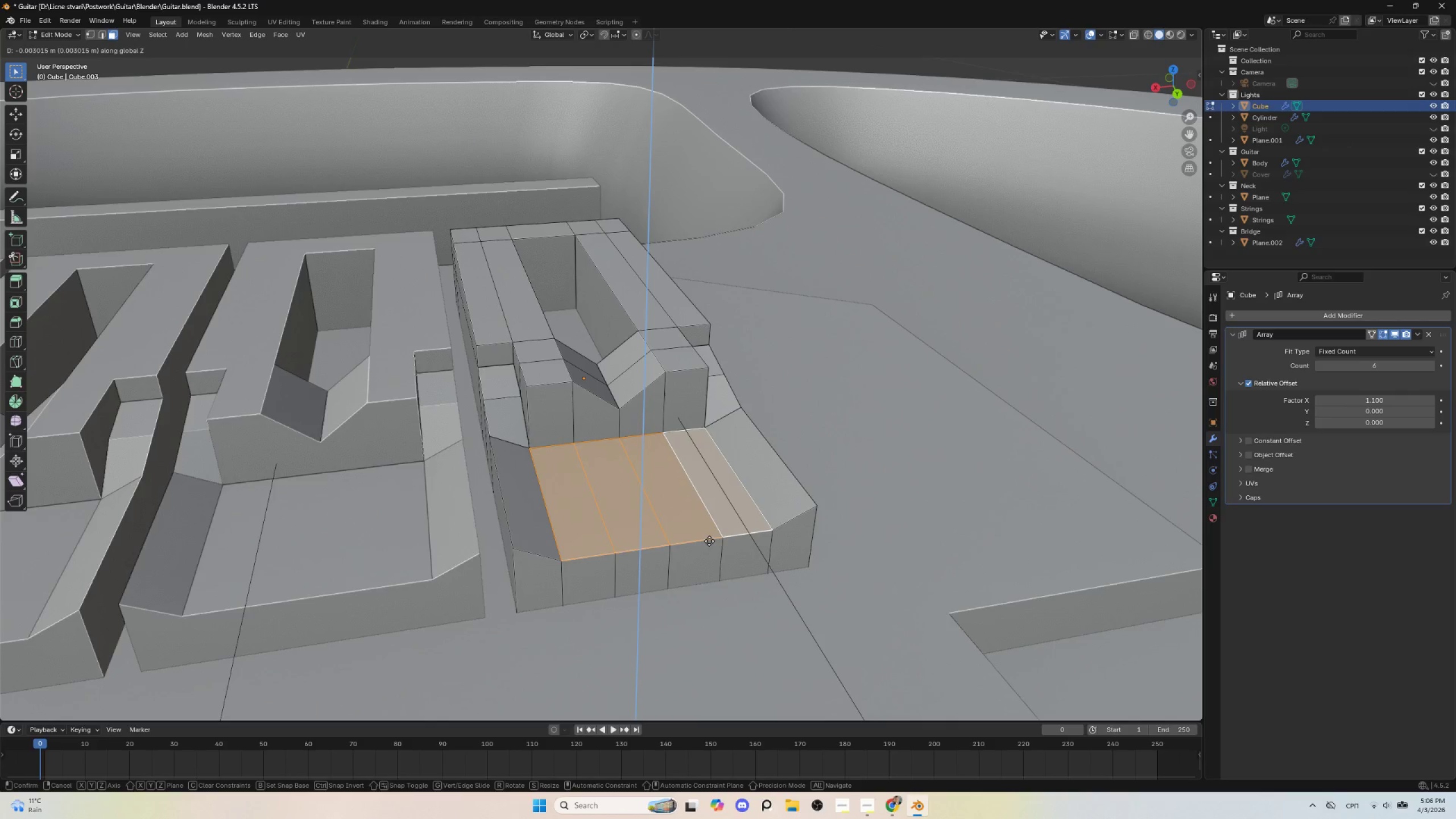 
key(Escape)
 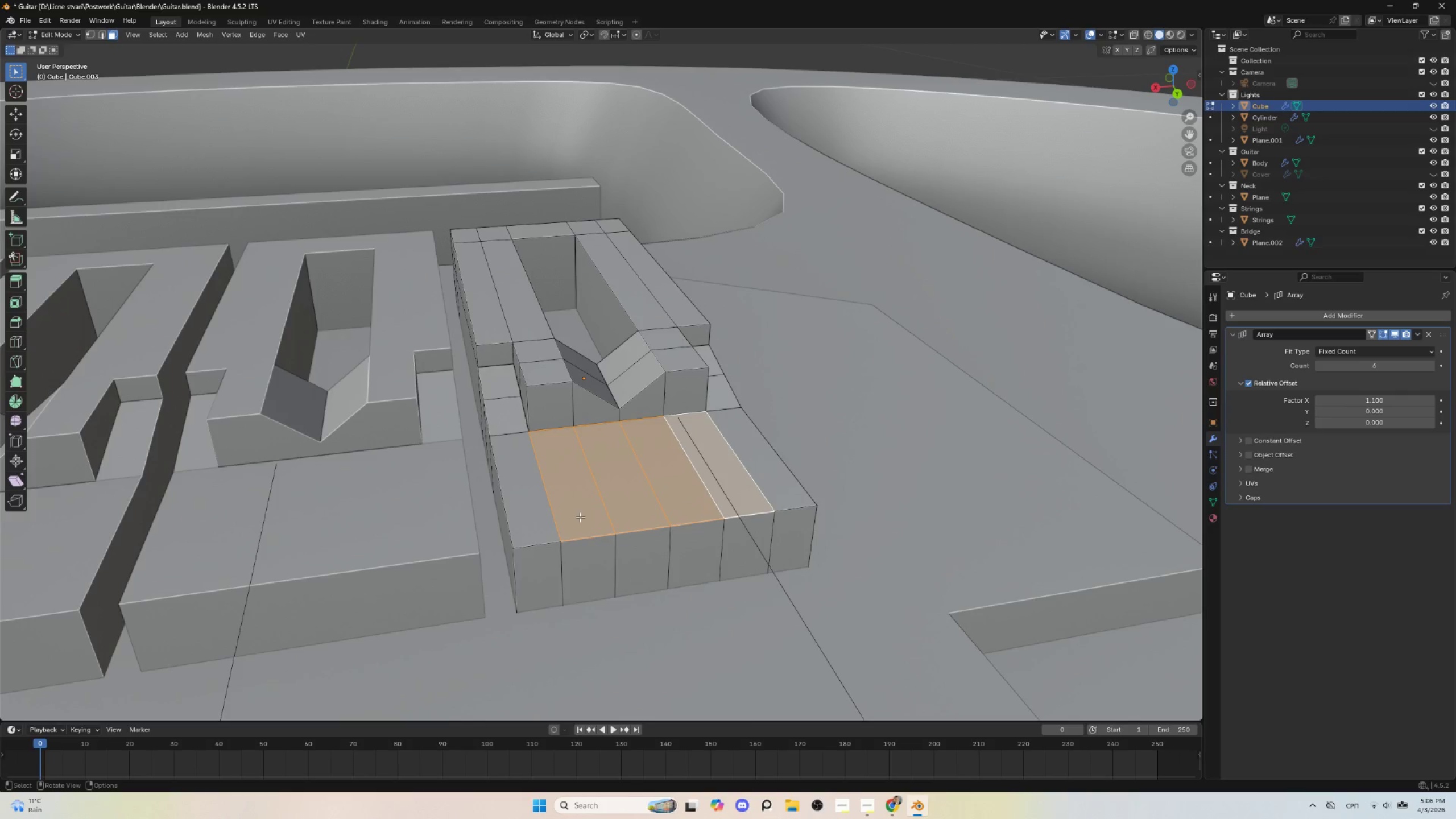 
key(Control+R)
 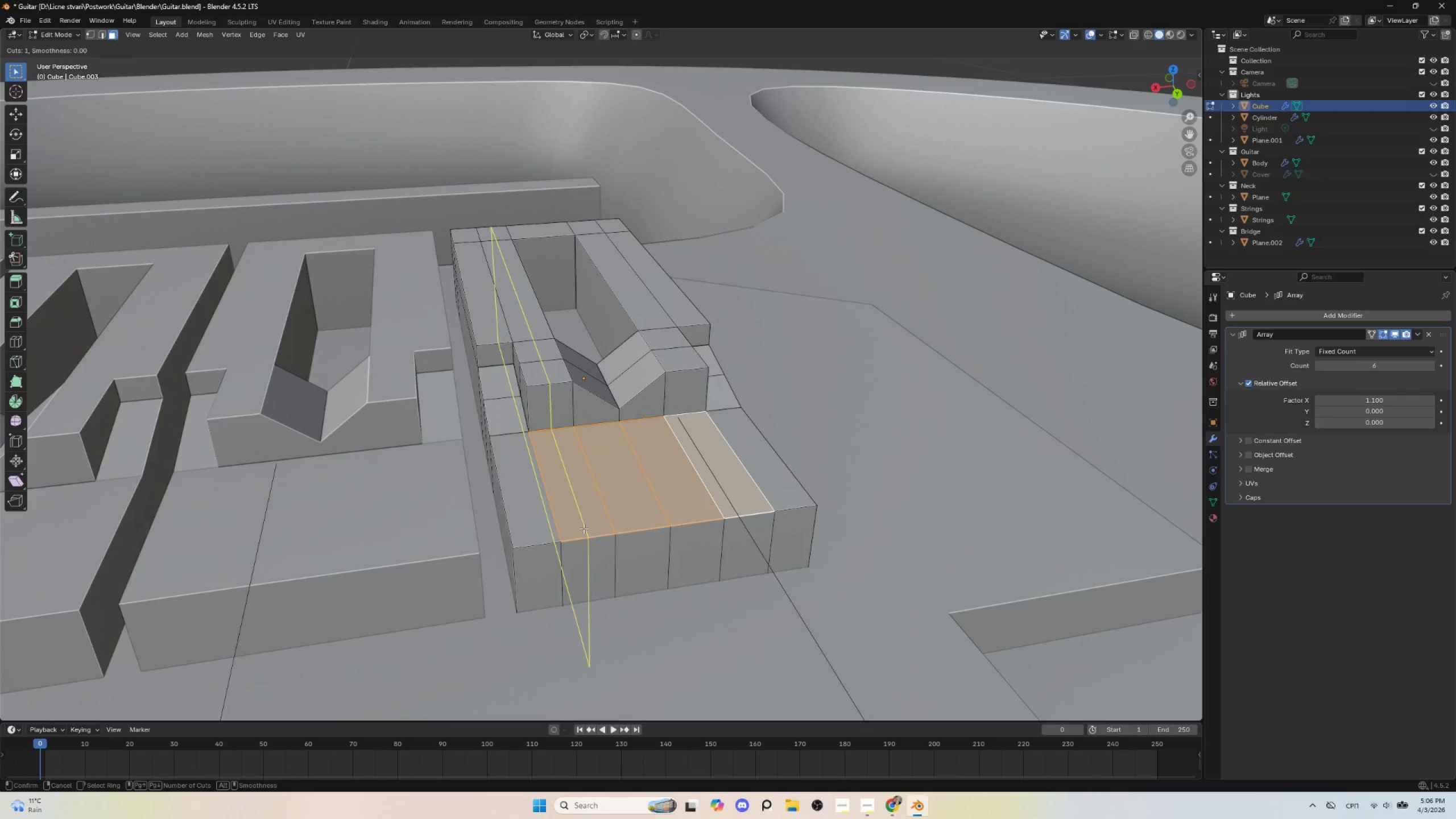 
left_click([584, 528])
 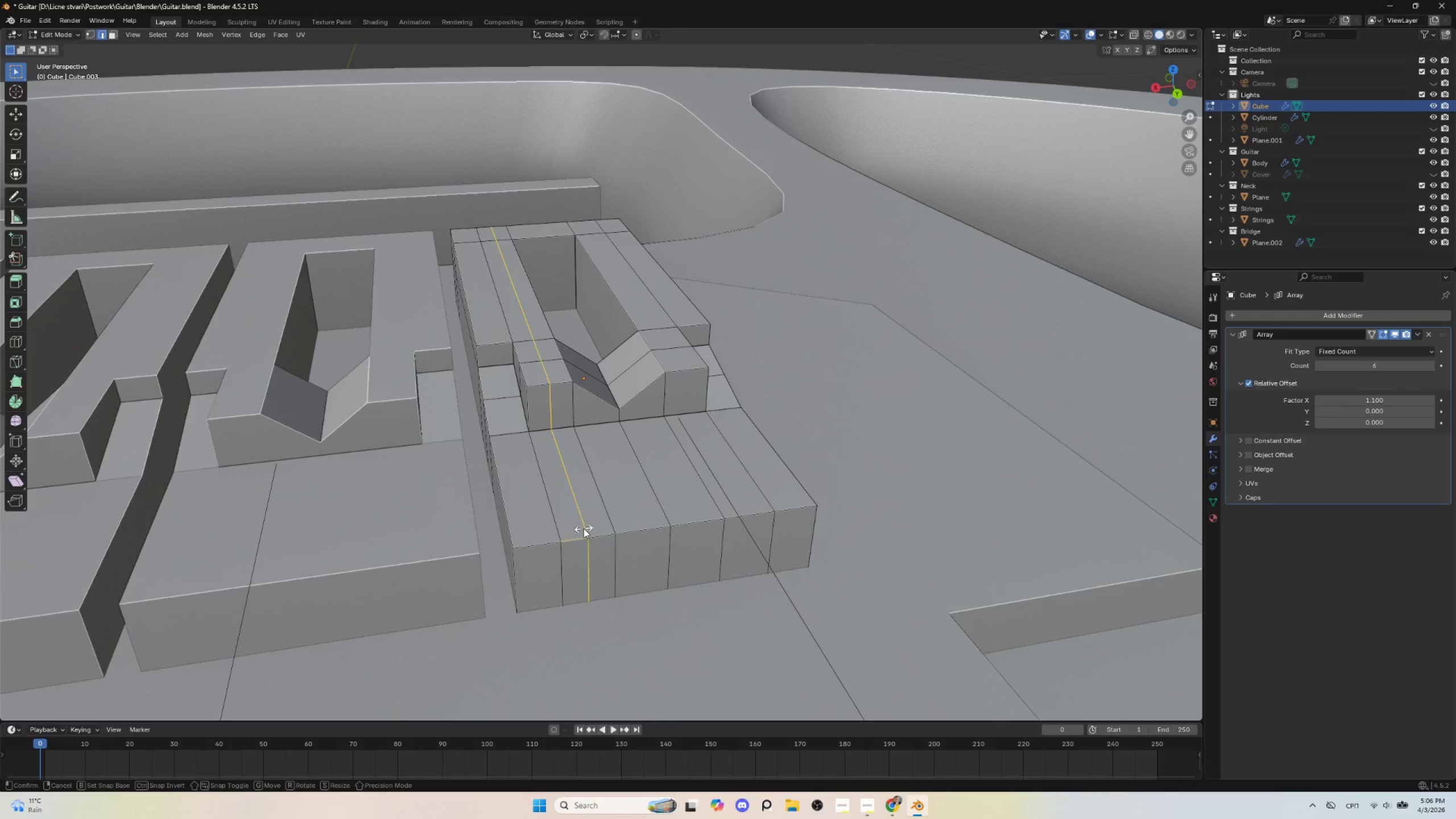 
key(Escape)
 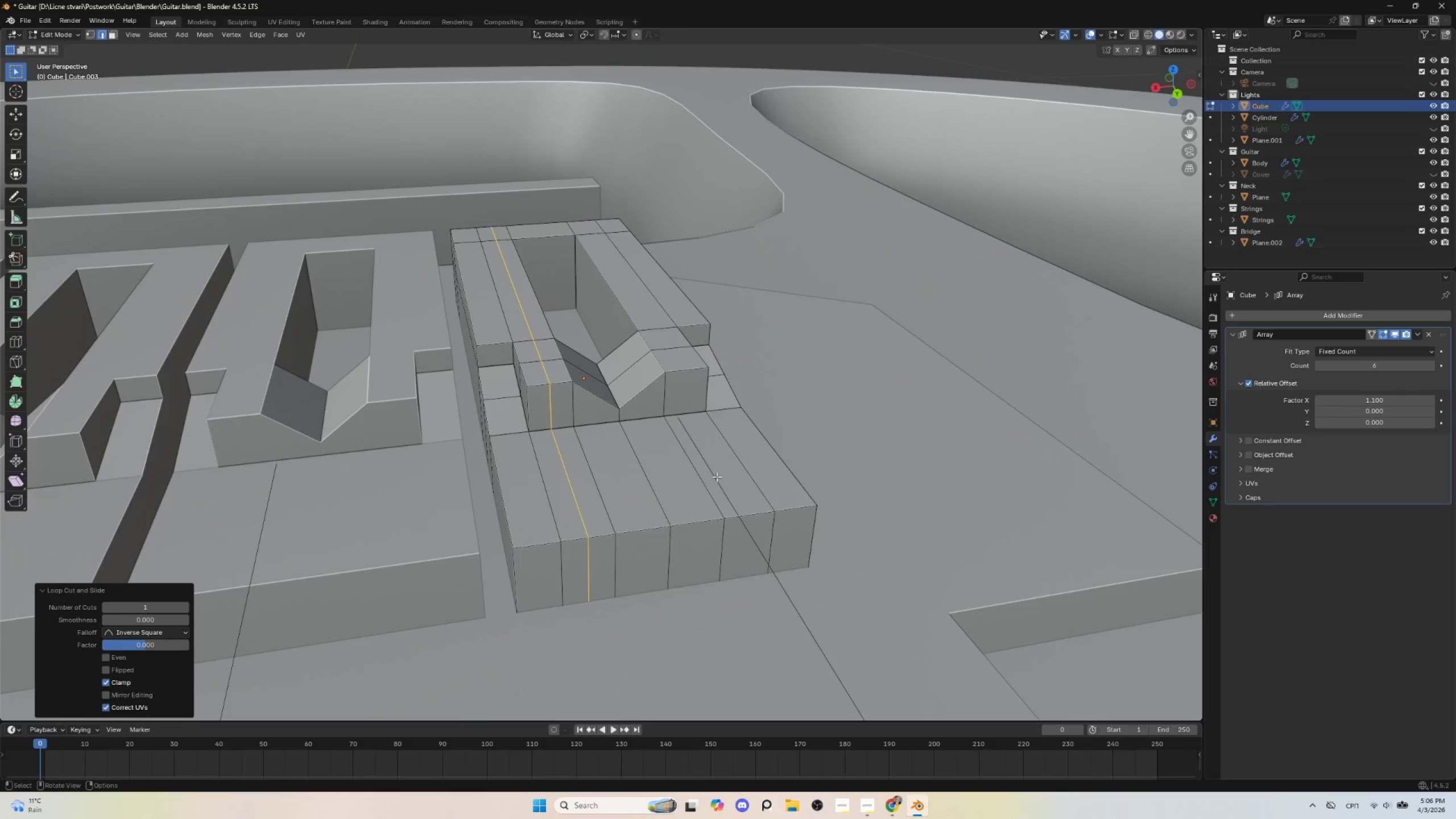 
key(Control+R)
 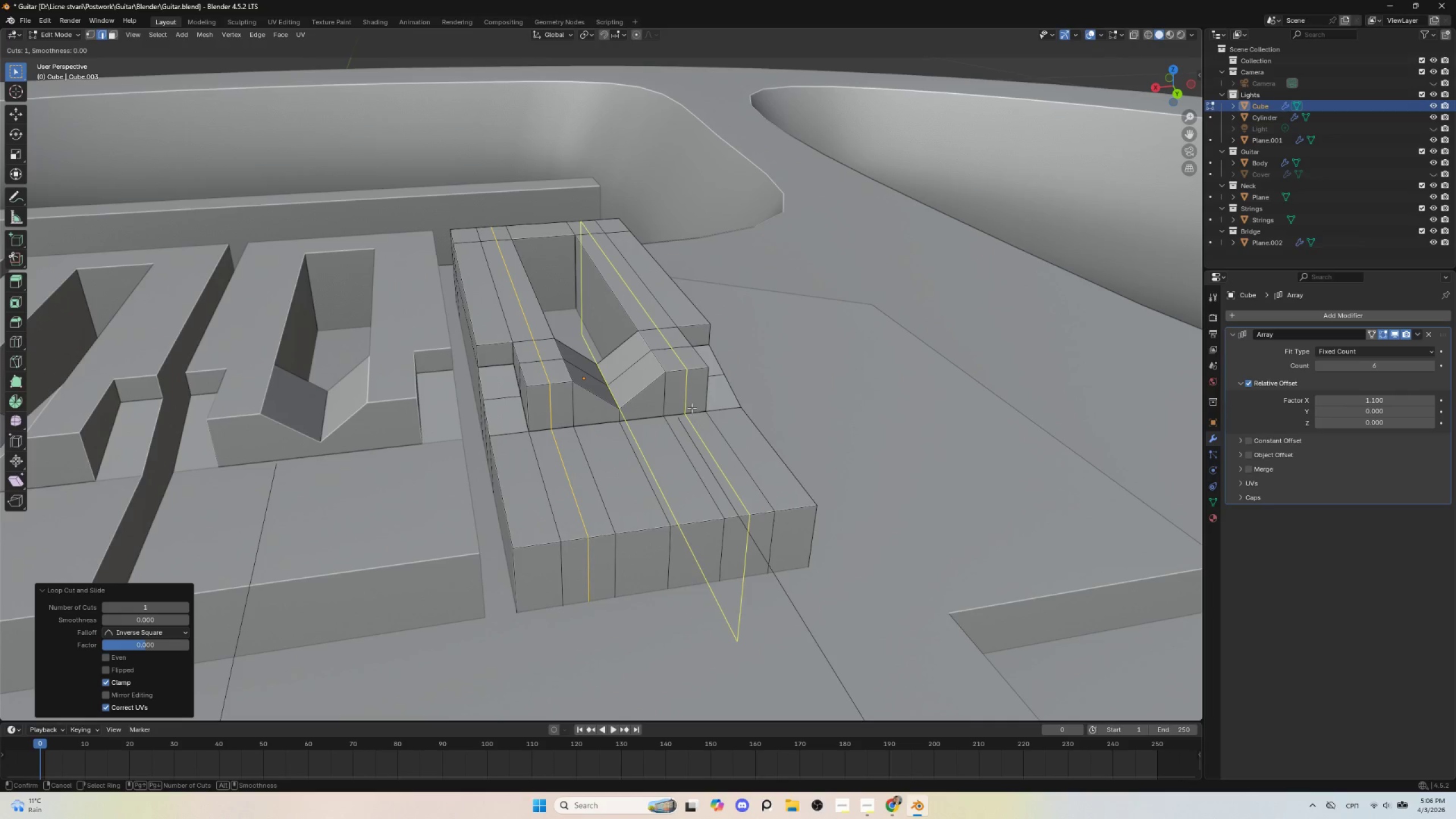 
left_click([689, 403])
 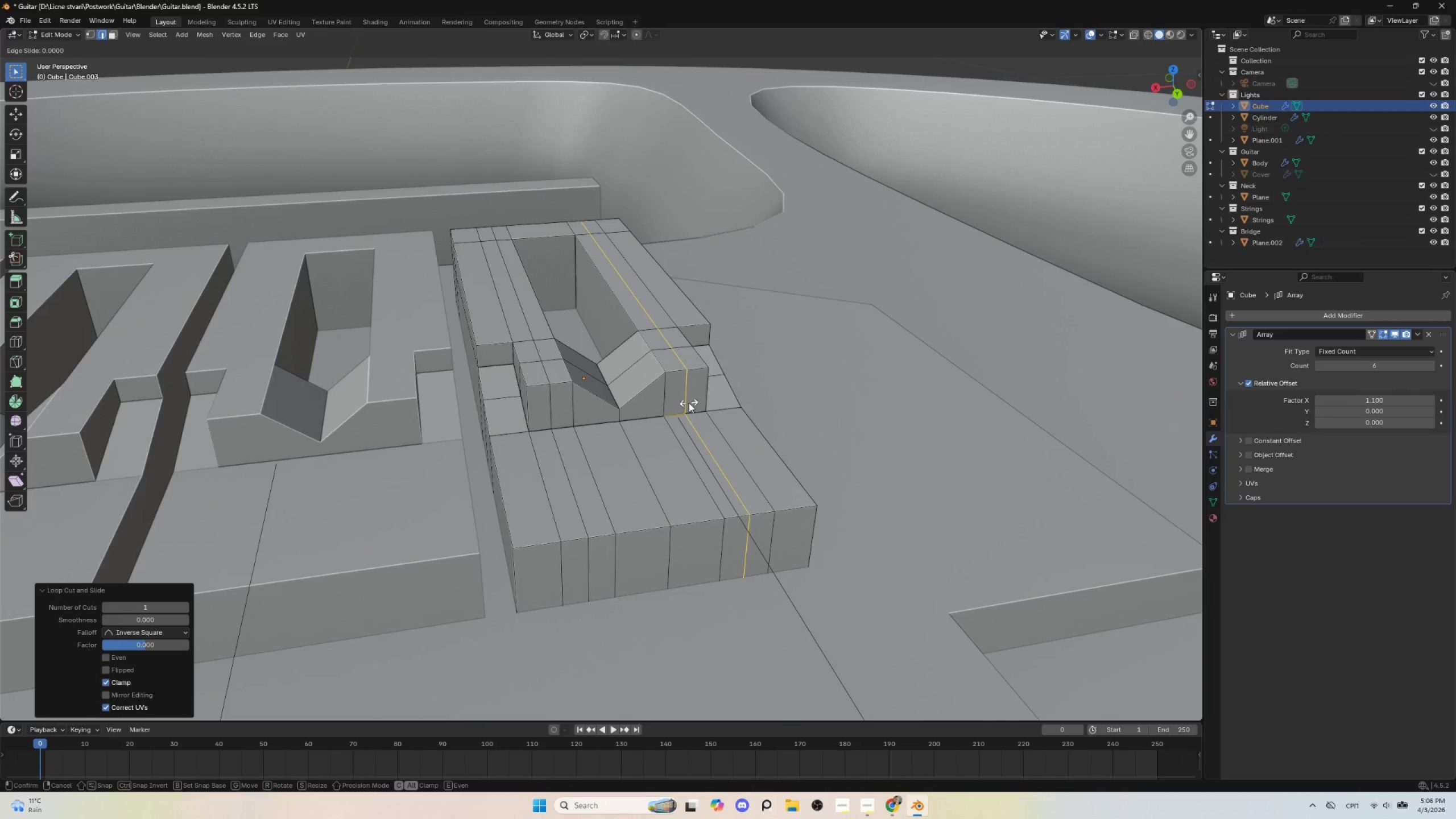 
key(Escape)
 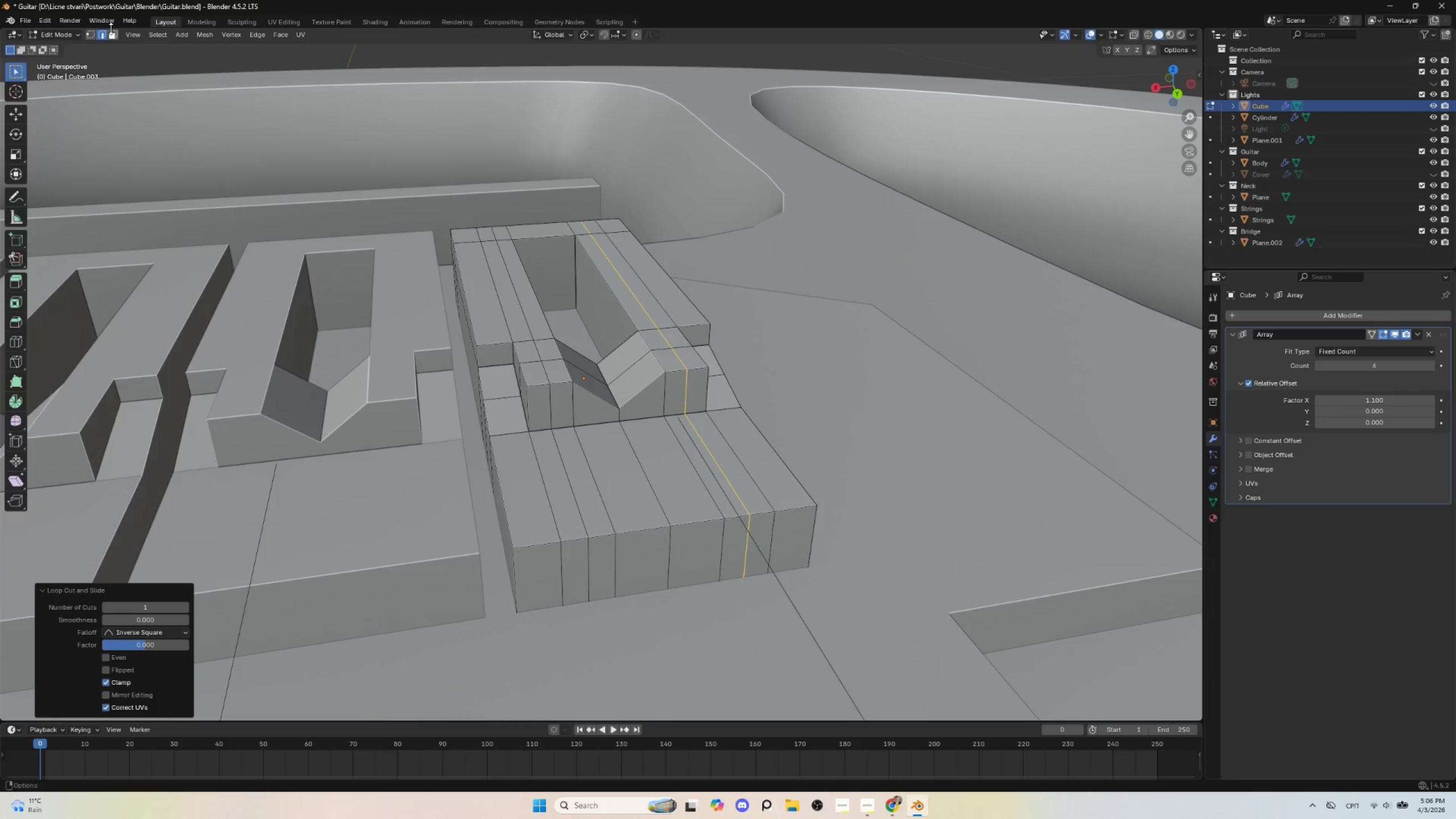 
left_click([111, 32])
 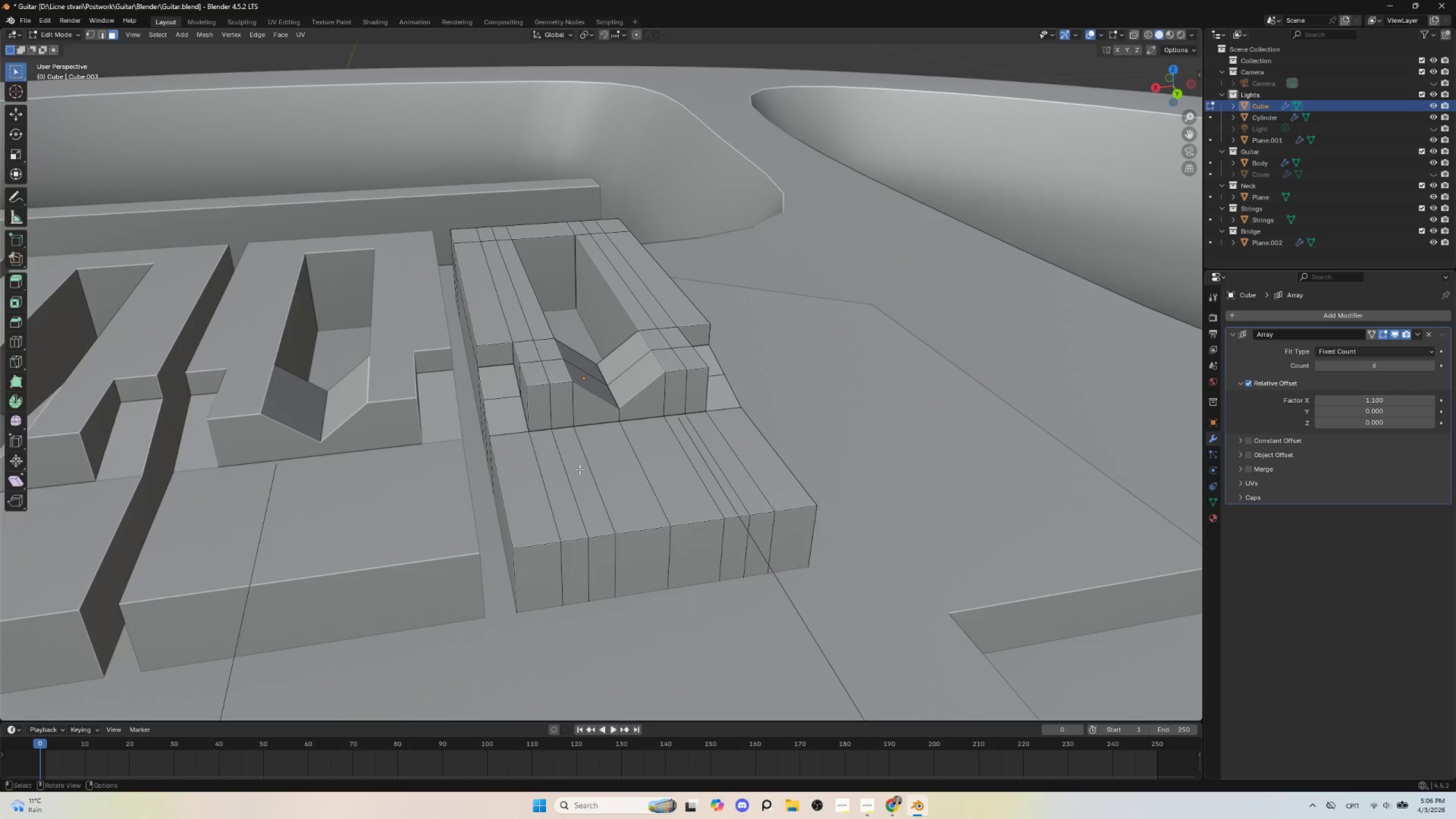 
hold_key(key=ShiftLeft, duration=1.5)
double_click([606, 473])
 